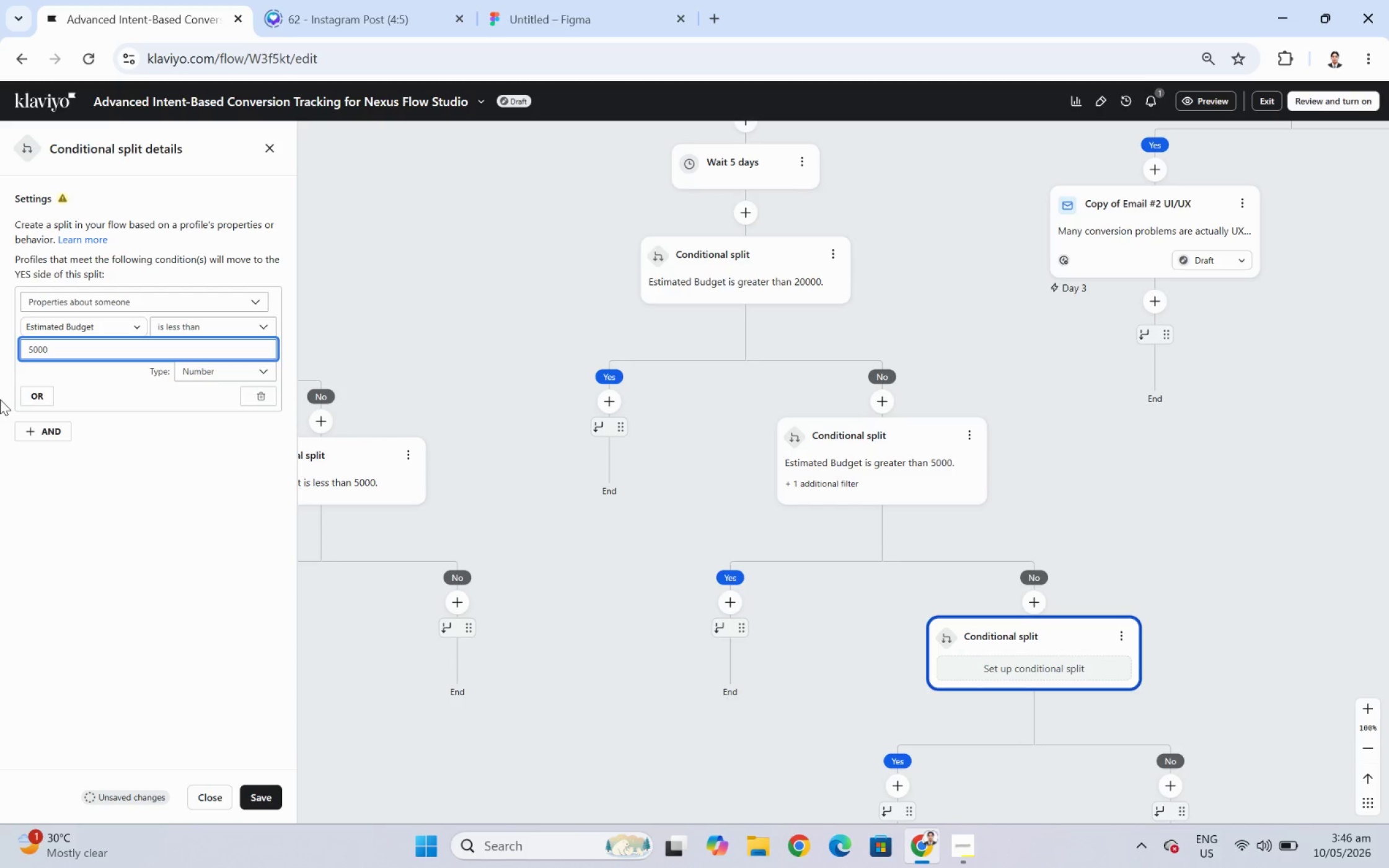 
left_click([40, 394])
 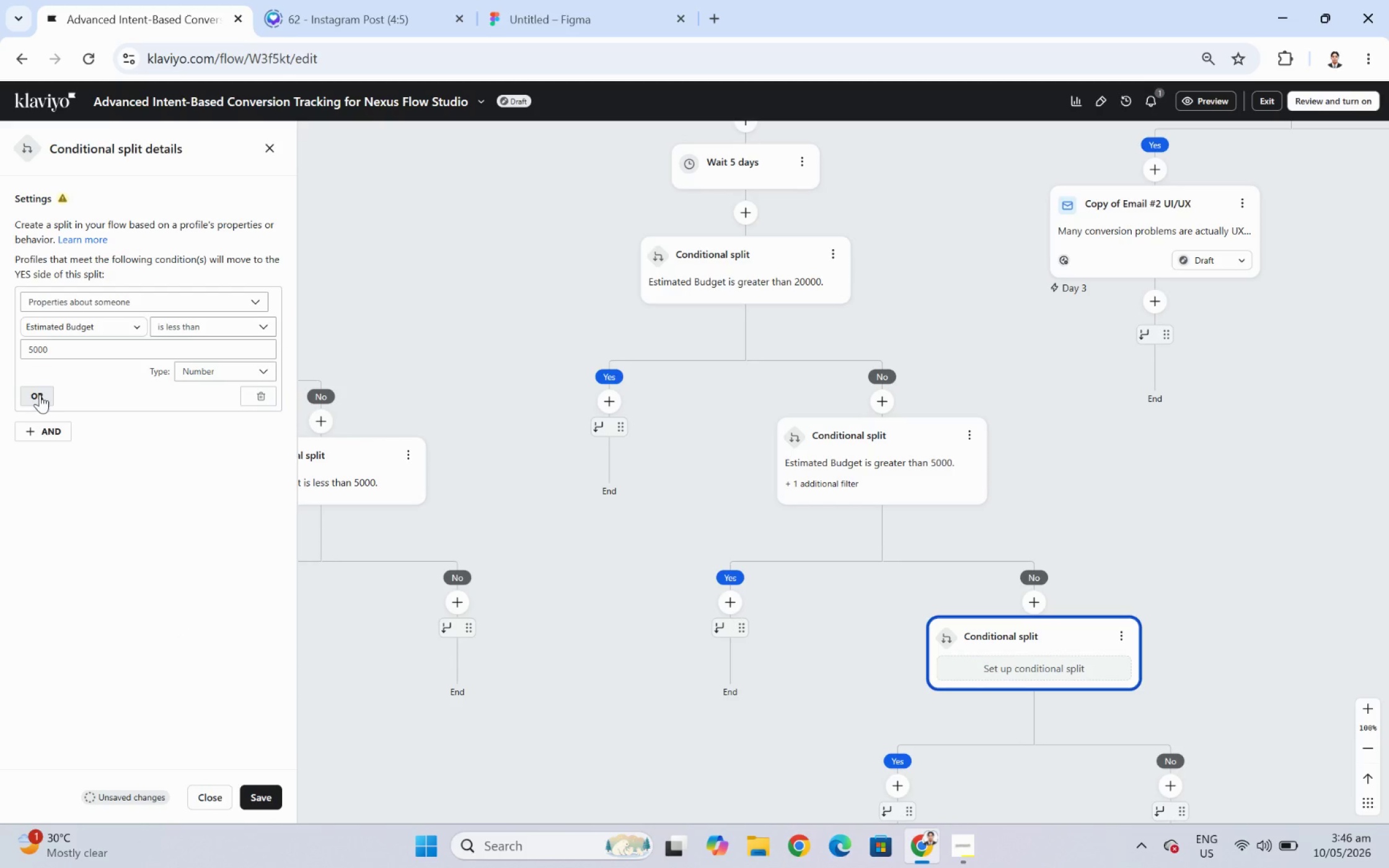 
left_click([40, 394])
 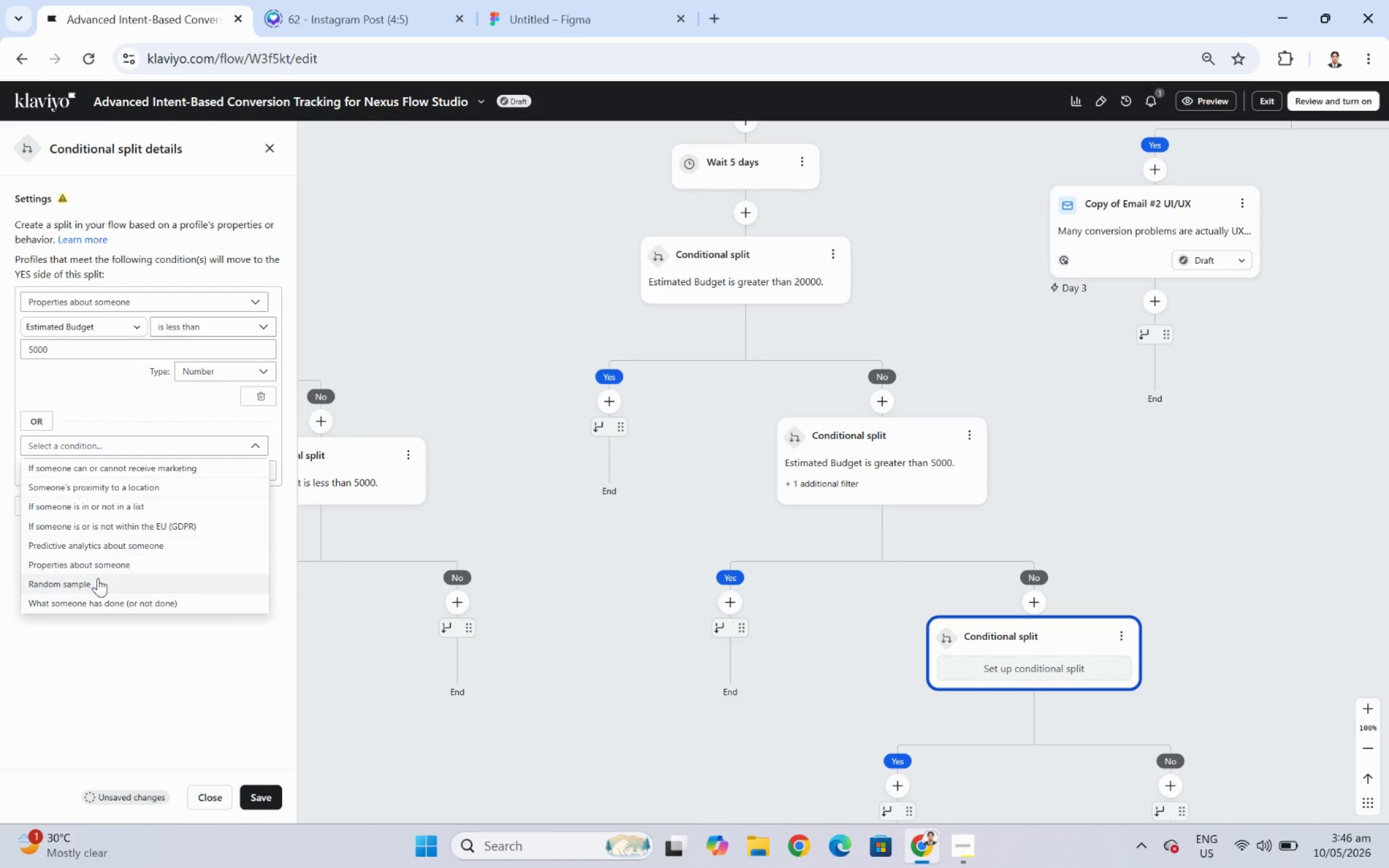 
left_click_drag(start_coordinate=[102, 597], to_coordinate=[100, 569])
 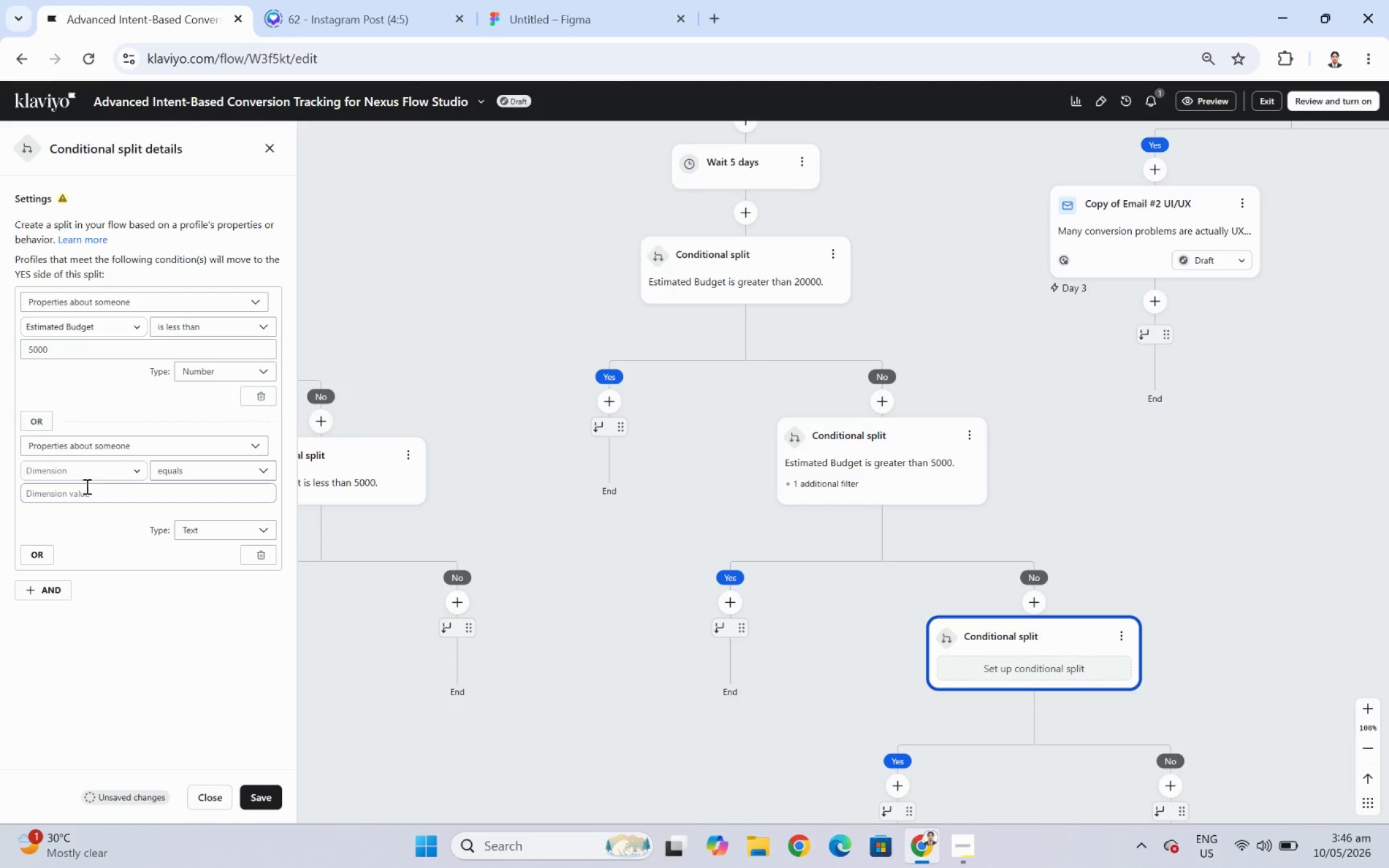 
left_click([86, 477])
 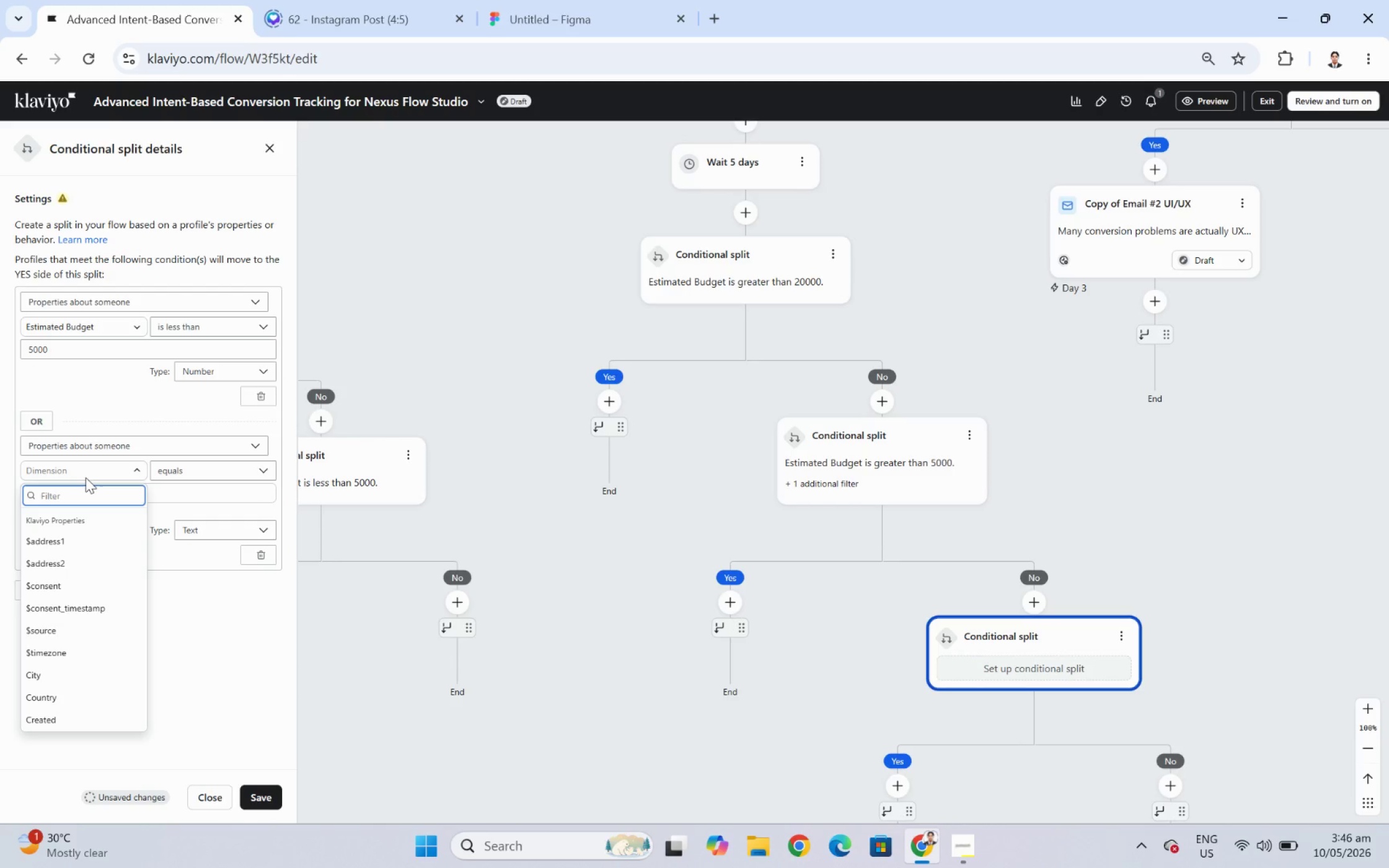 
type(budg)
 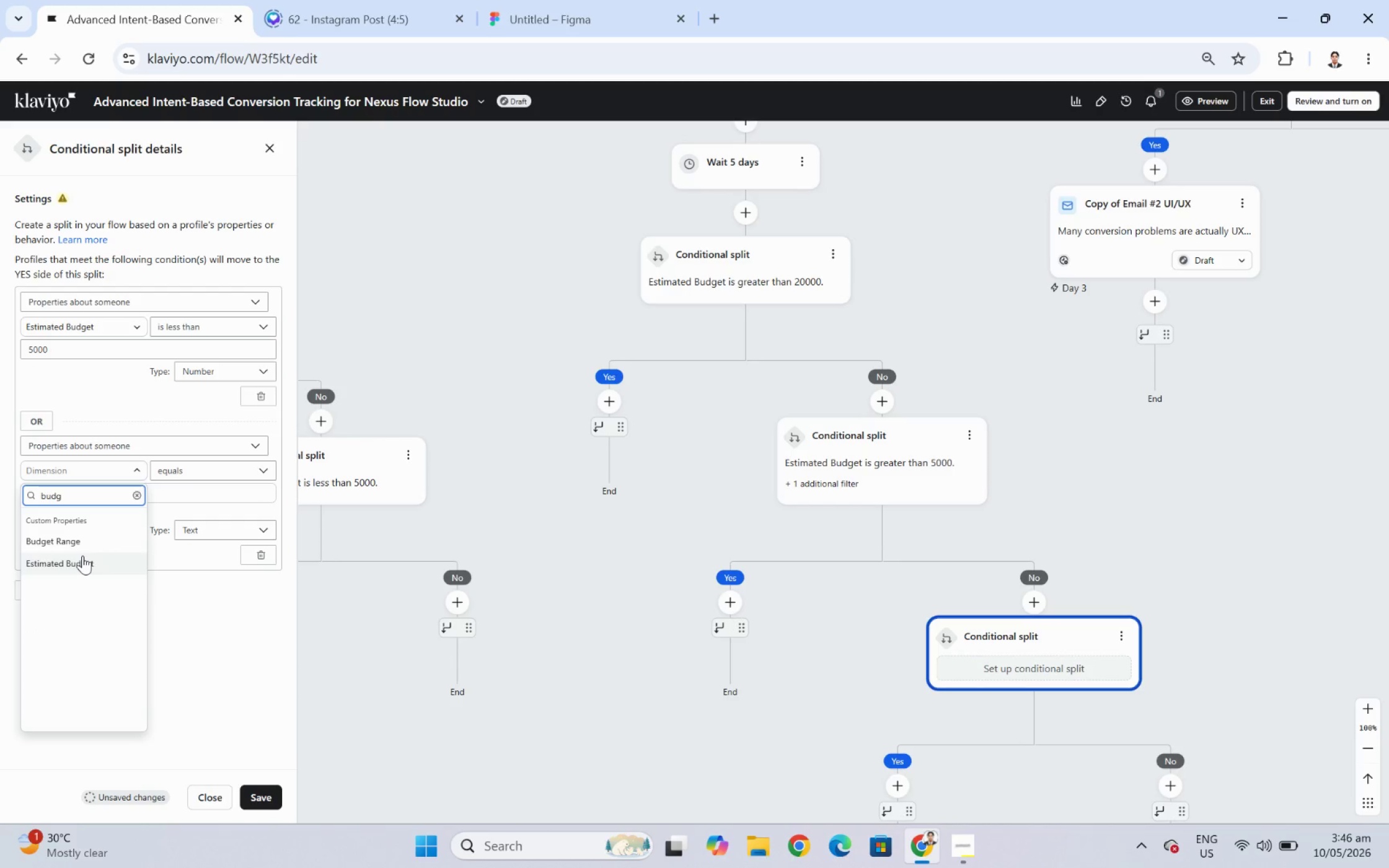 
left_click([86, 560])
 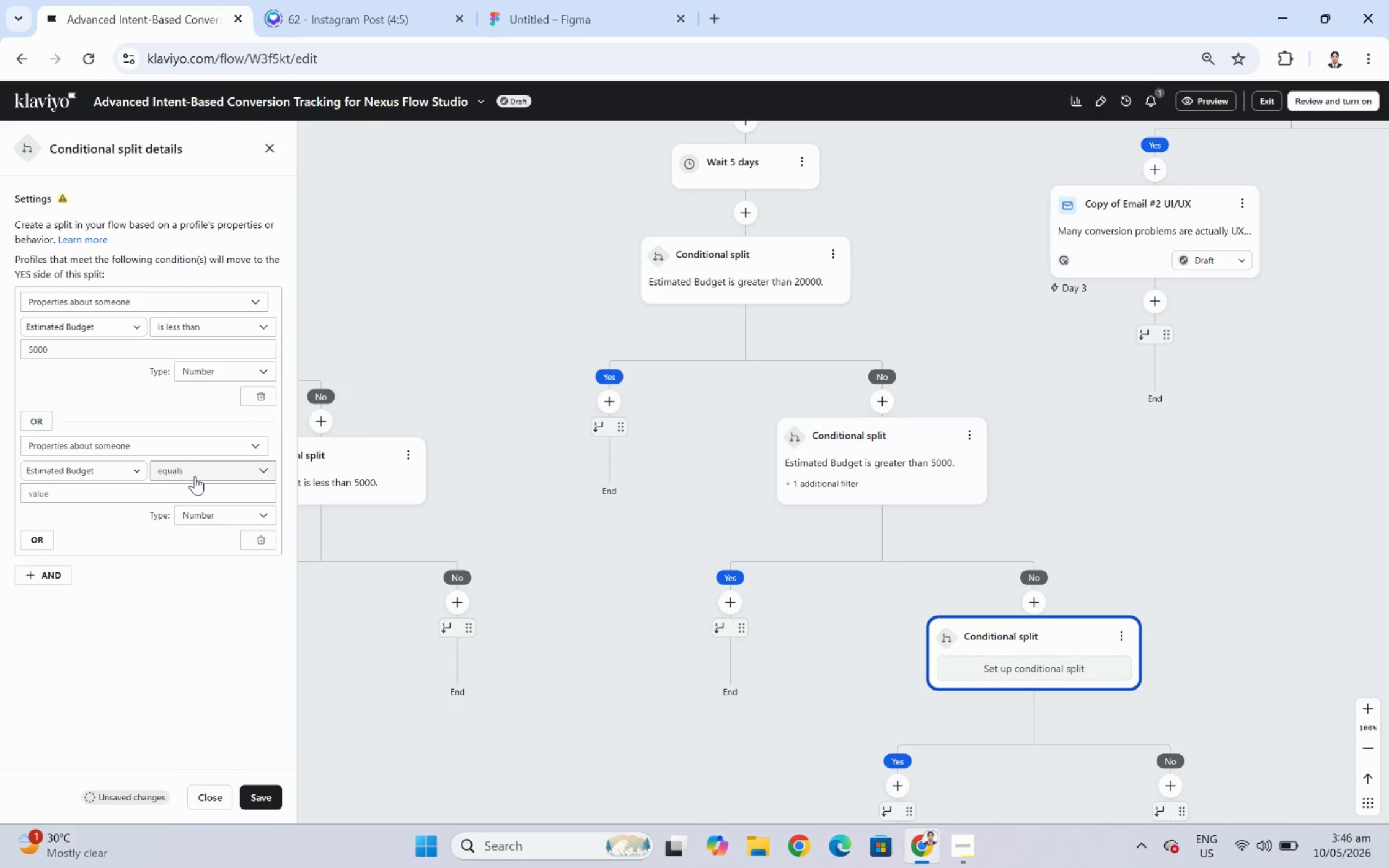 
double_click([195, 476])
 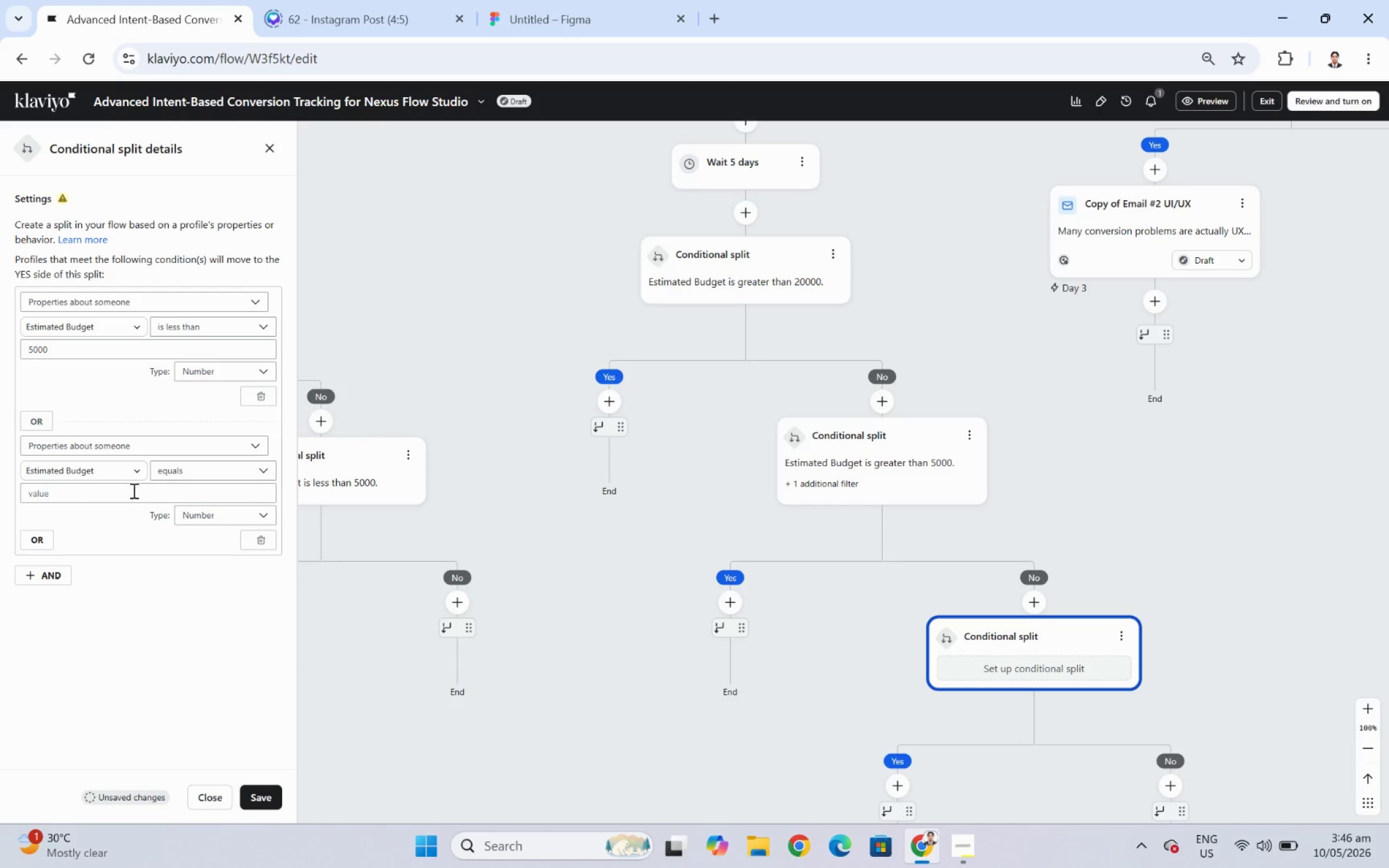 
left_click([133, 493])
 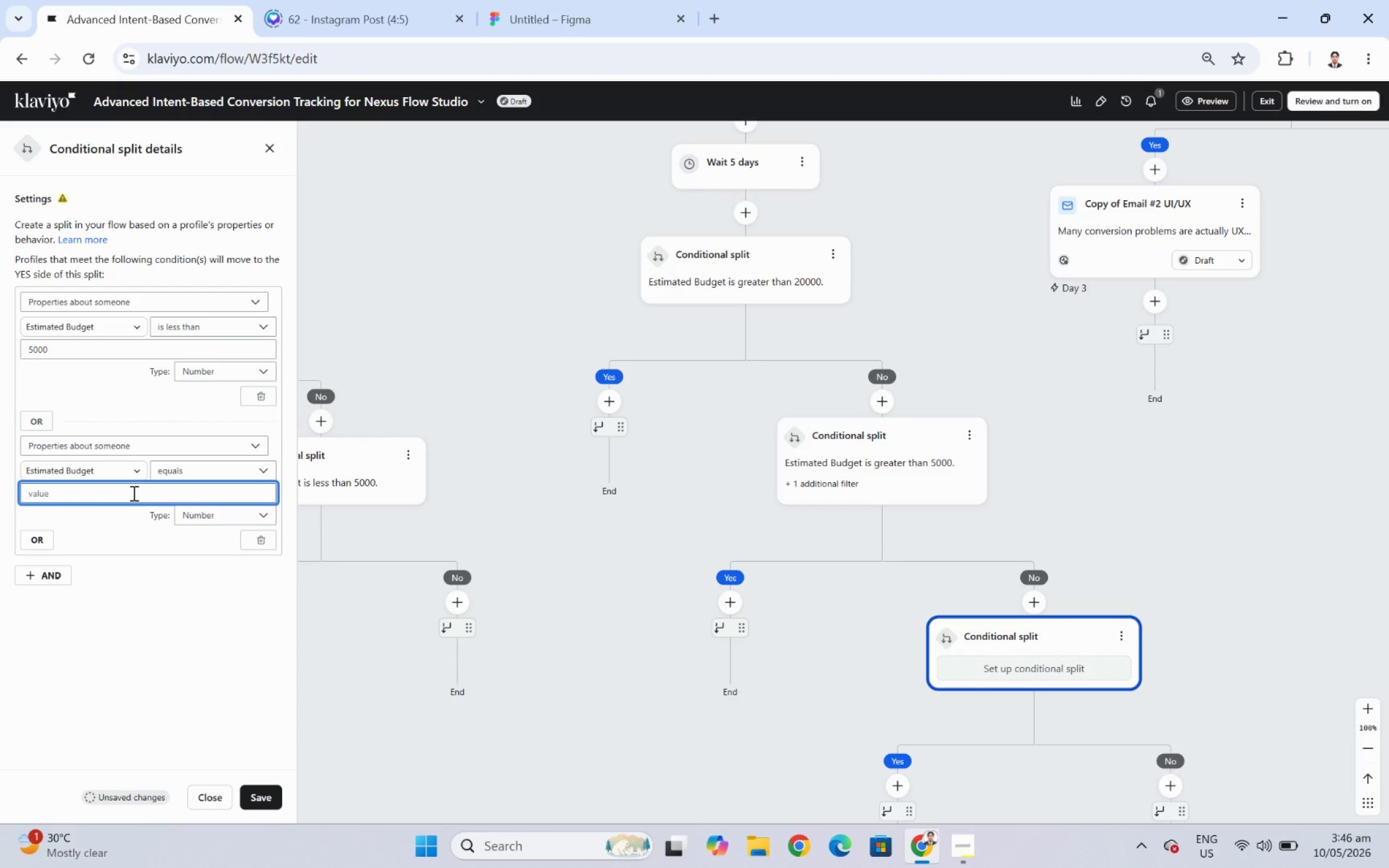 
key(Numpad5)
 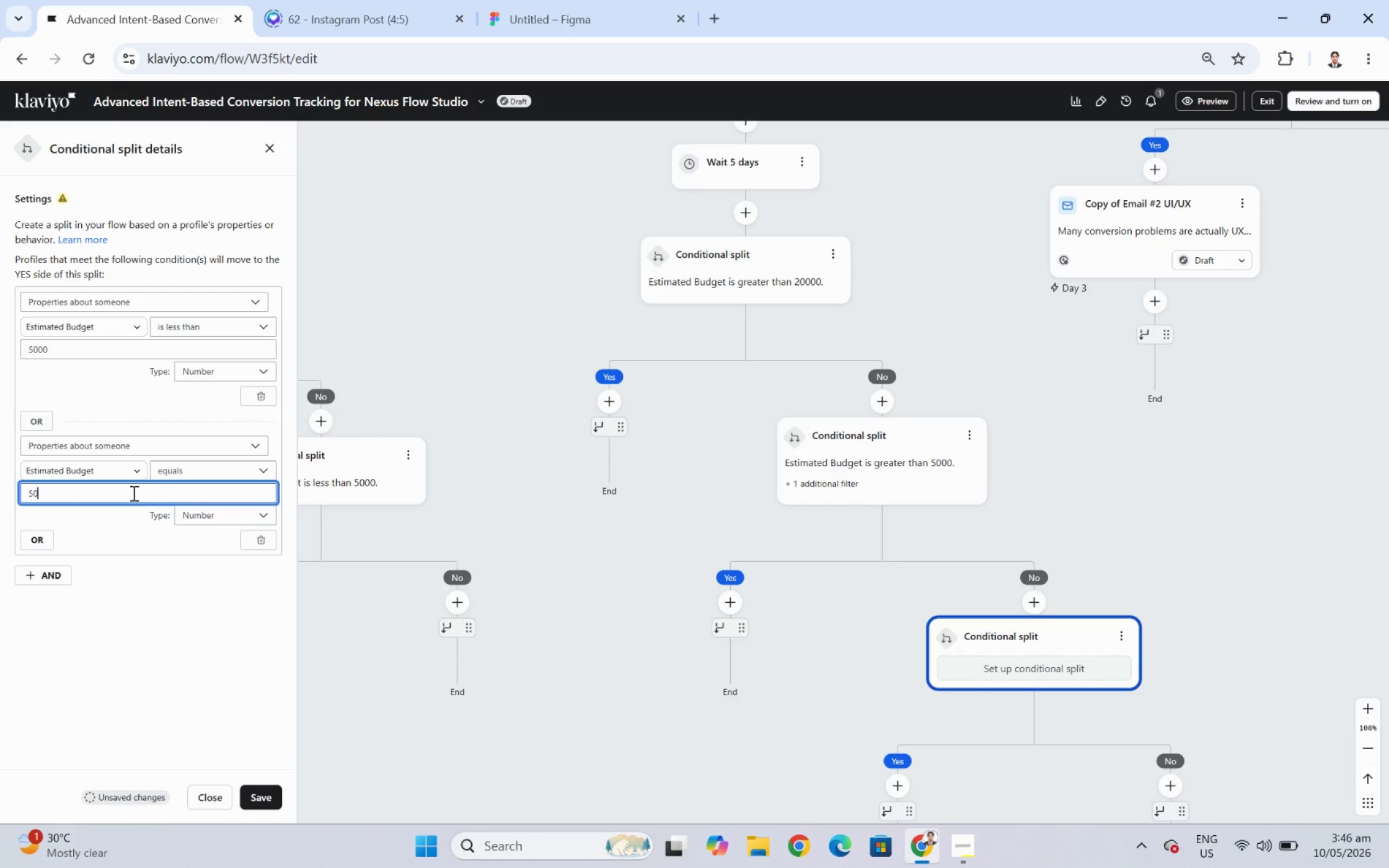 
key(Numpad0)
 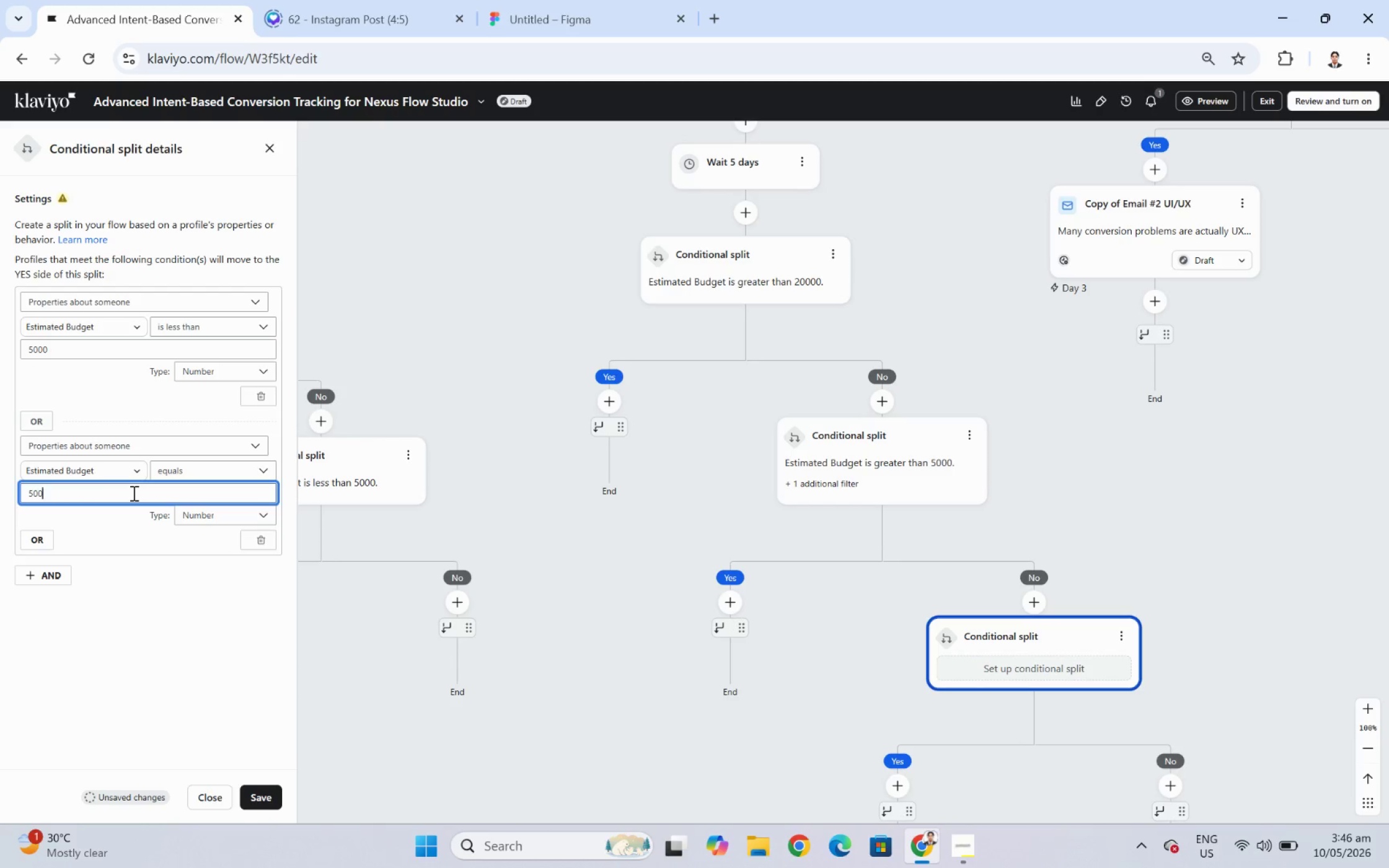 
key(Numpad0)
 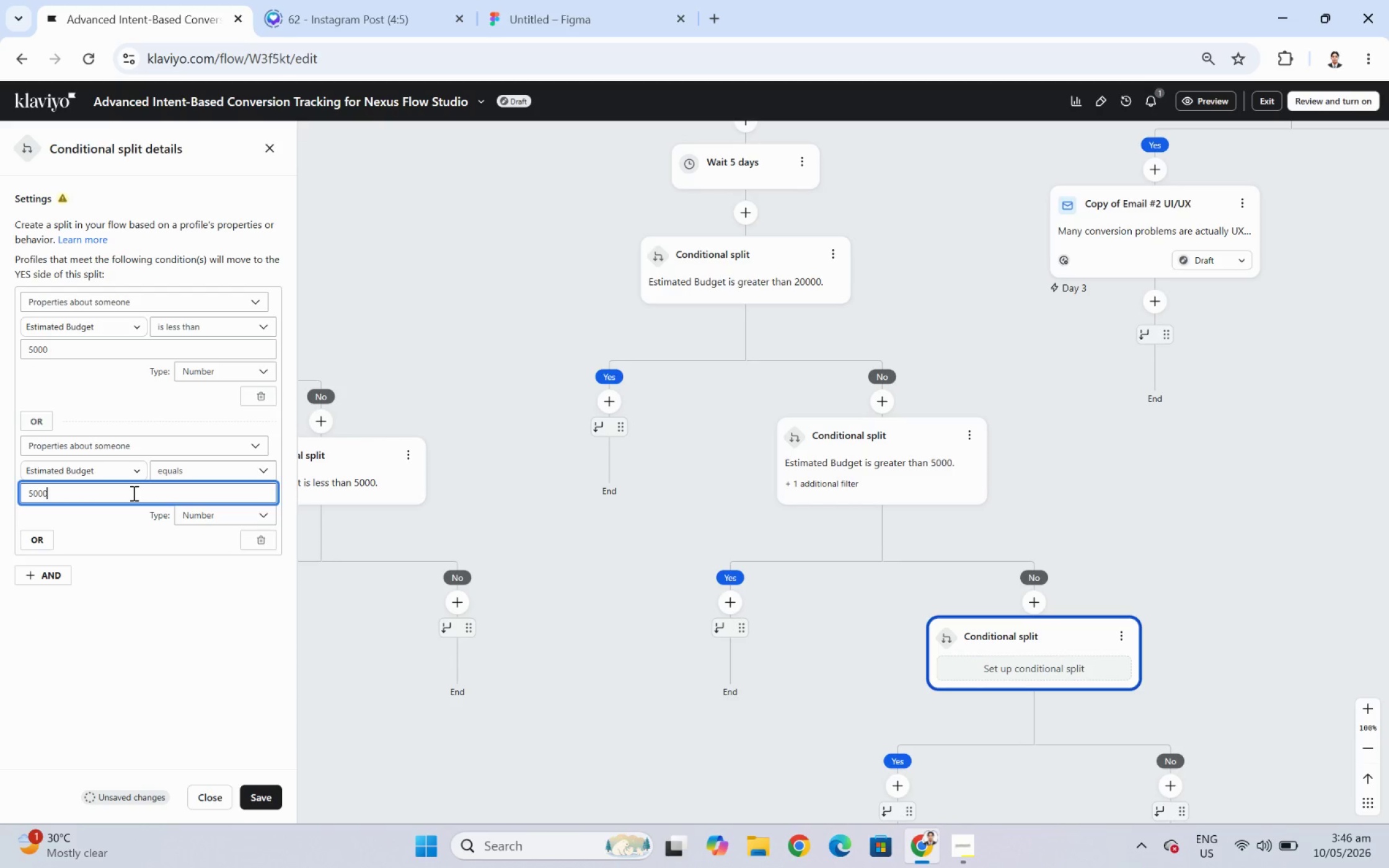 
key(Numpad0)
 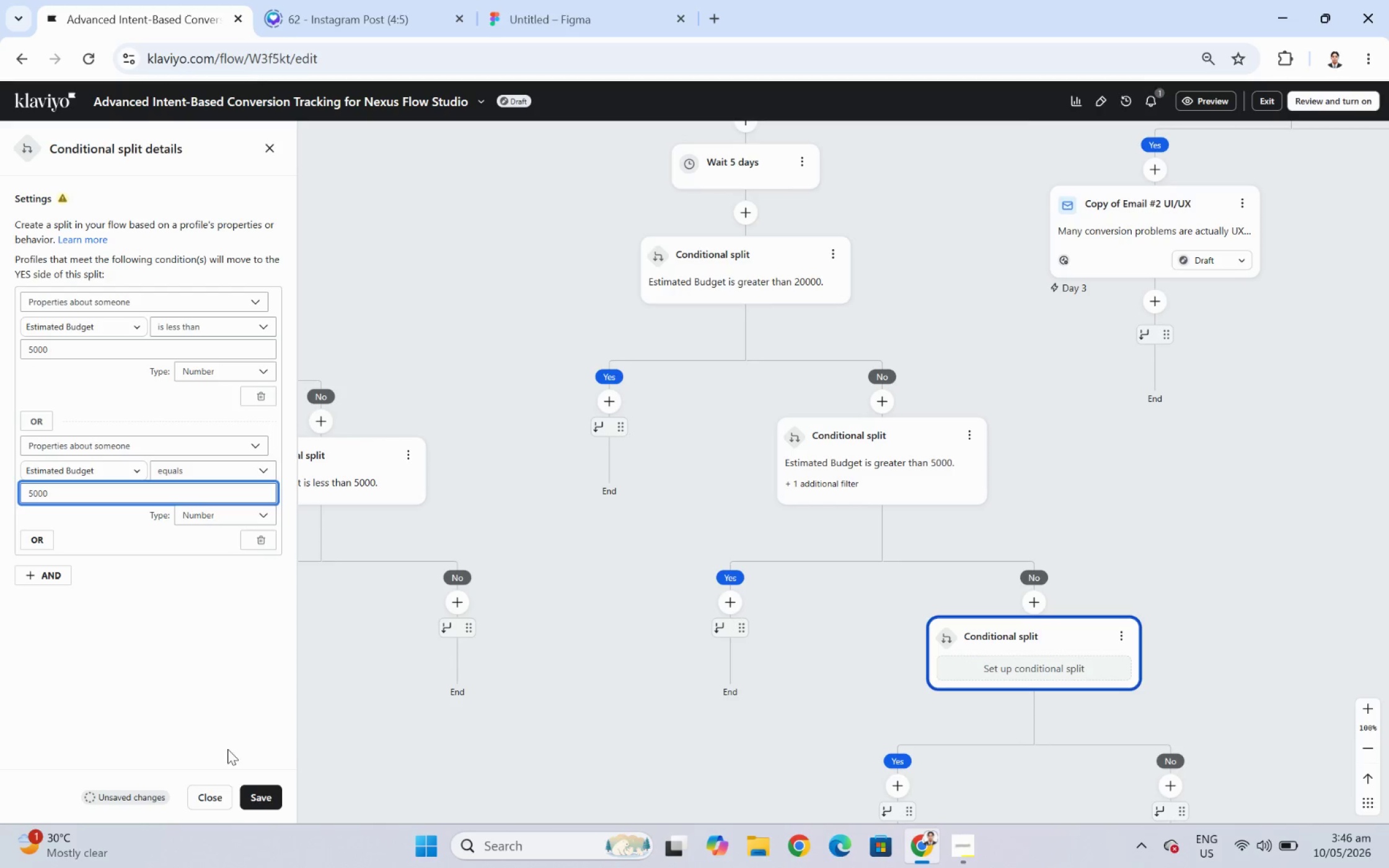 
left_click([266, 803])
 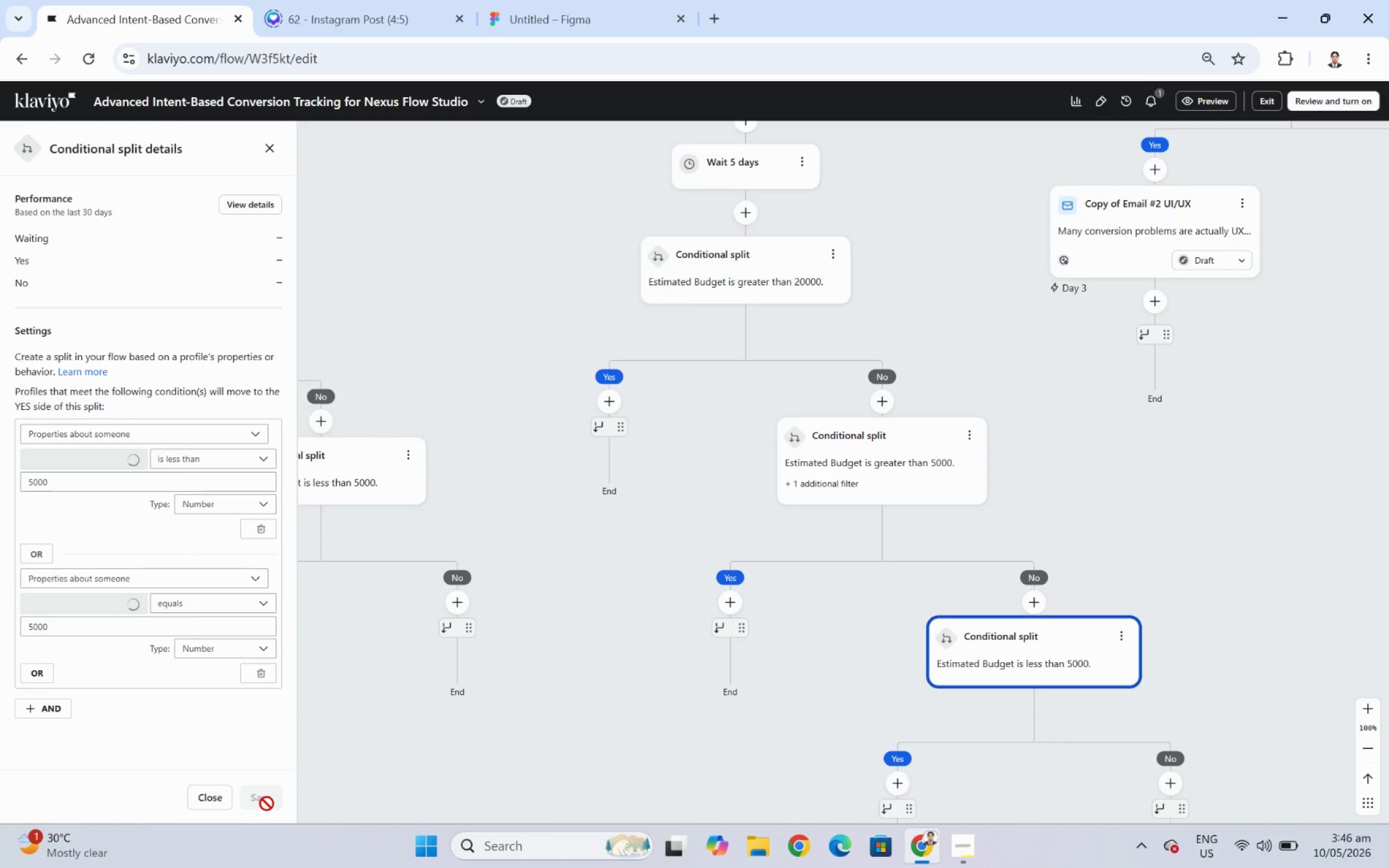 
wait(12.47)
 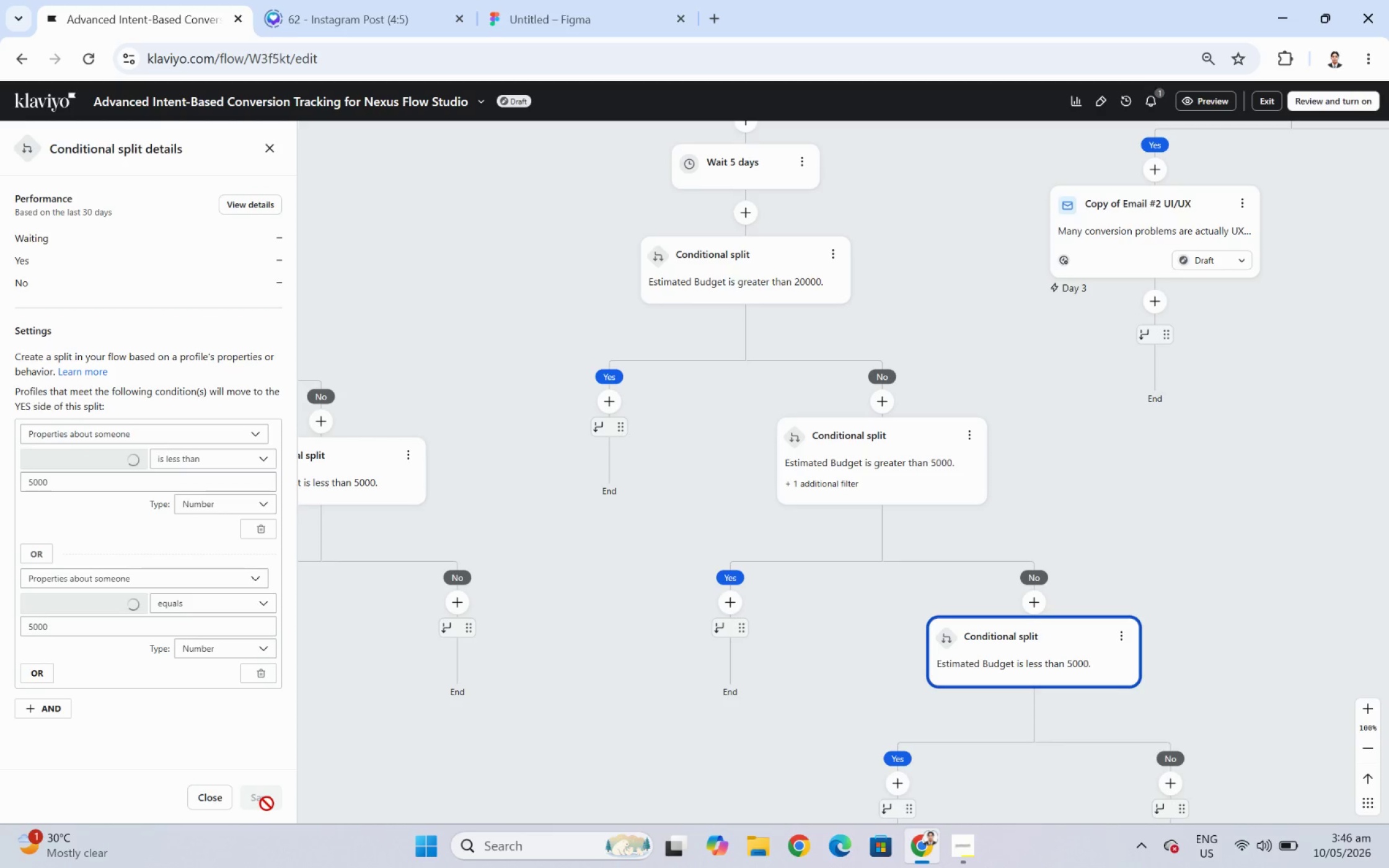 
scroll: coordinate [843, 673], scroll_direction: down, amount: 3.0
 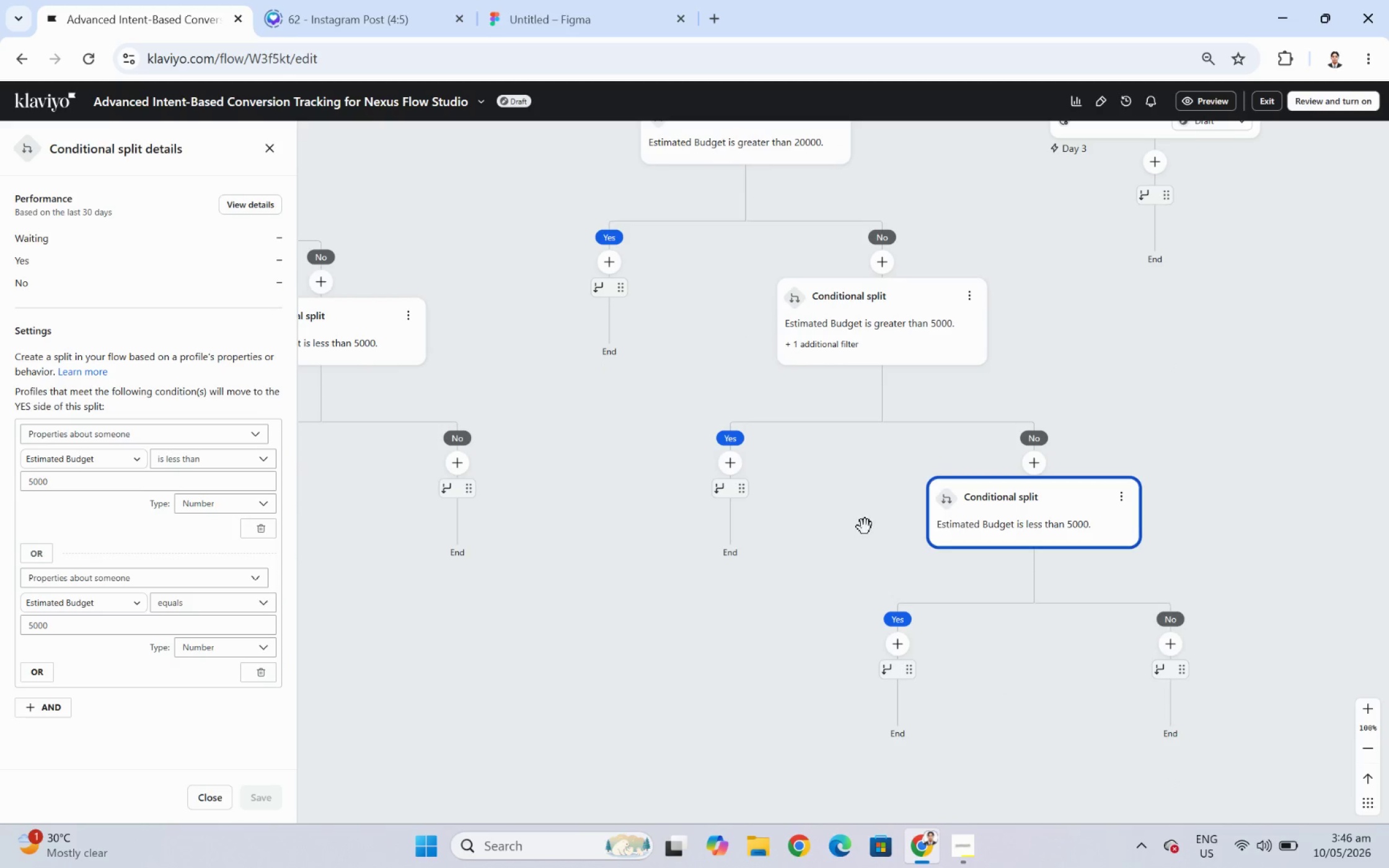 
left_click_drag(start_coordinate=[864, 510], to_coordinate=[1103, 571])
 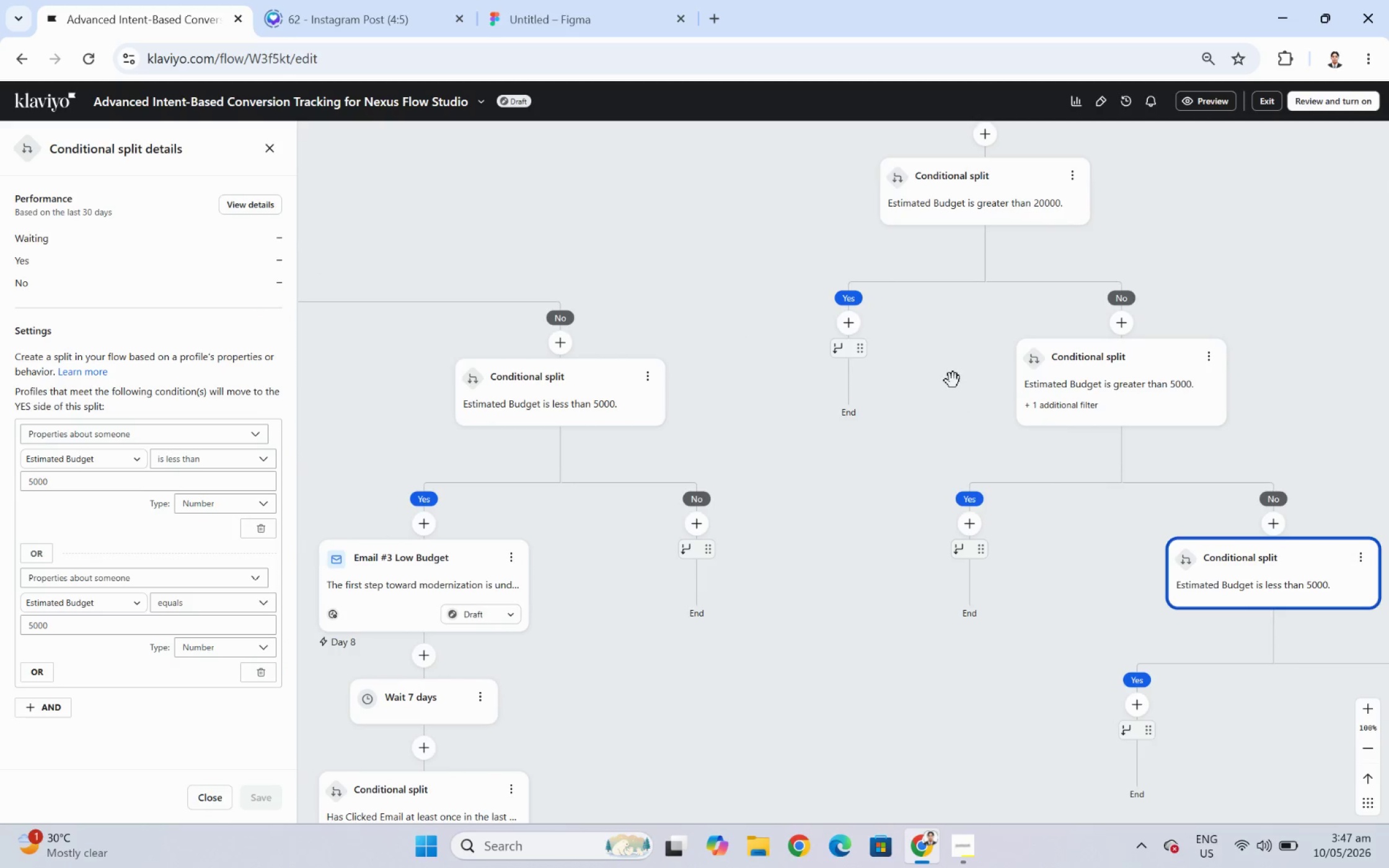 
left_click_drag(start_coordinate=[953, 375], to_coordinate=[883, 485])
 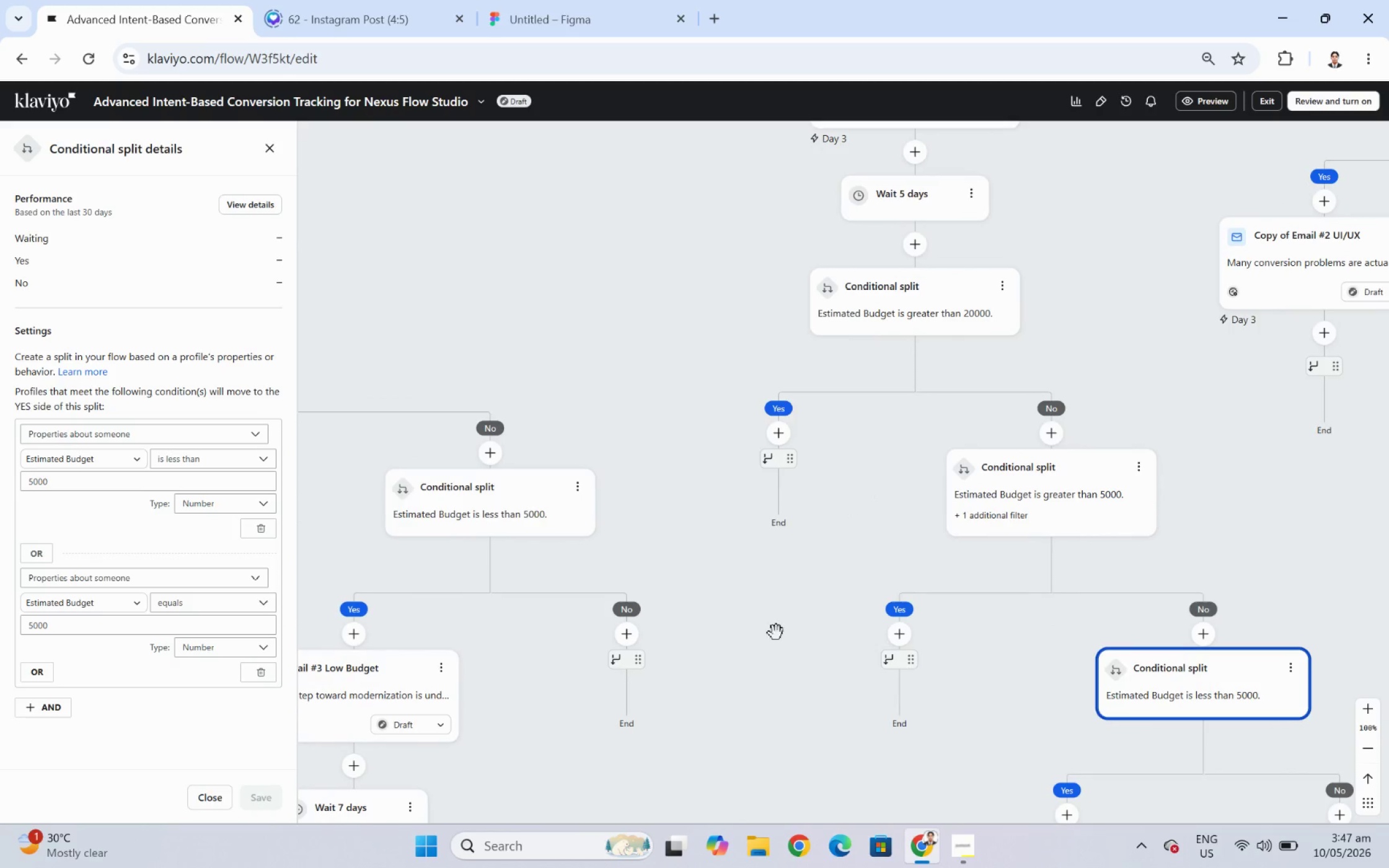 
left_click_drag(start_coordinate=[770, 642], to_coordinate=[1027, 538])
 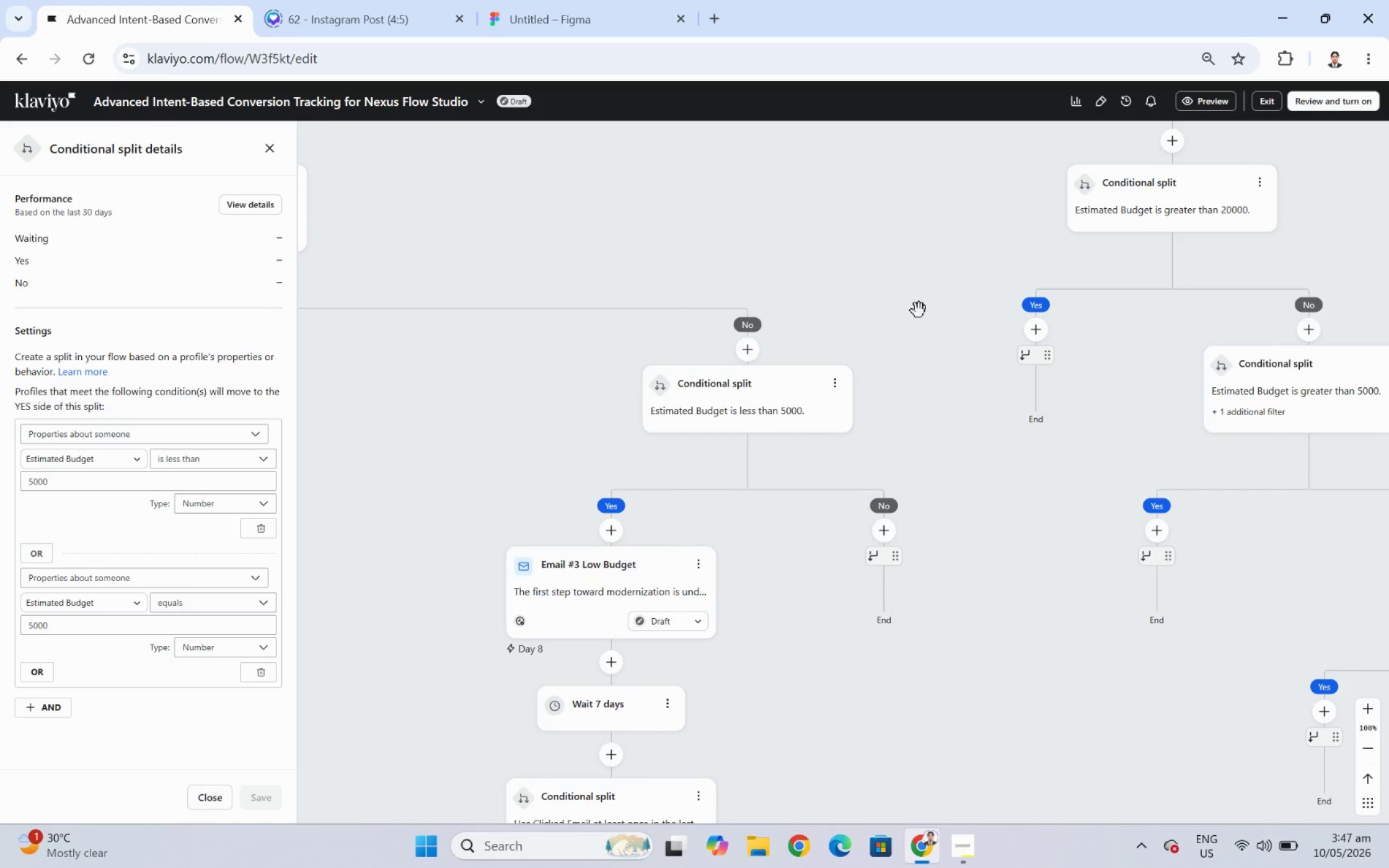 
left_click_drag(start_coordinate=[941, 256], to_coordinate=[1051, 310])
 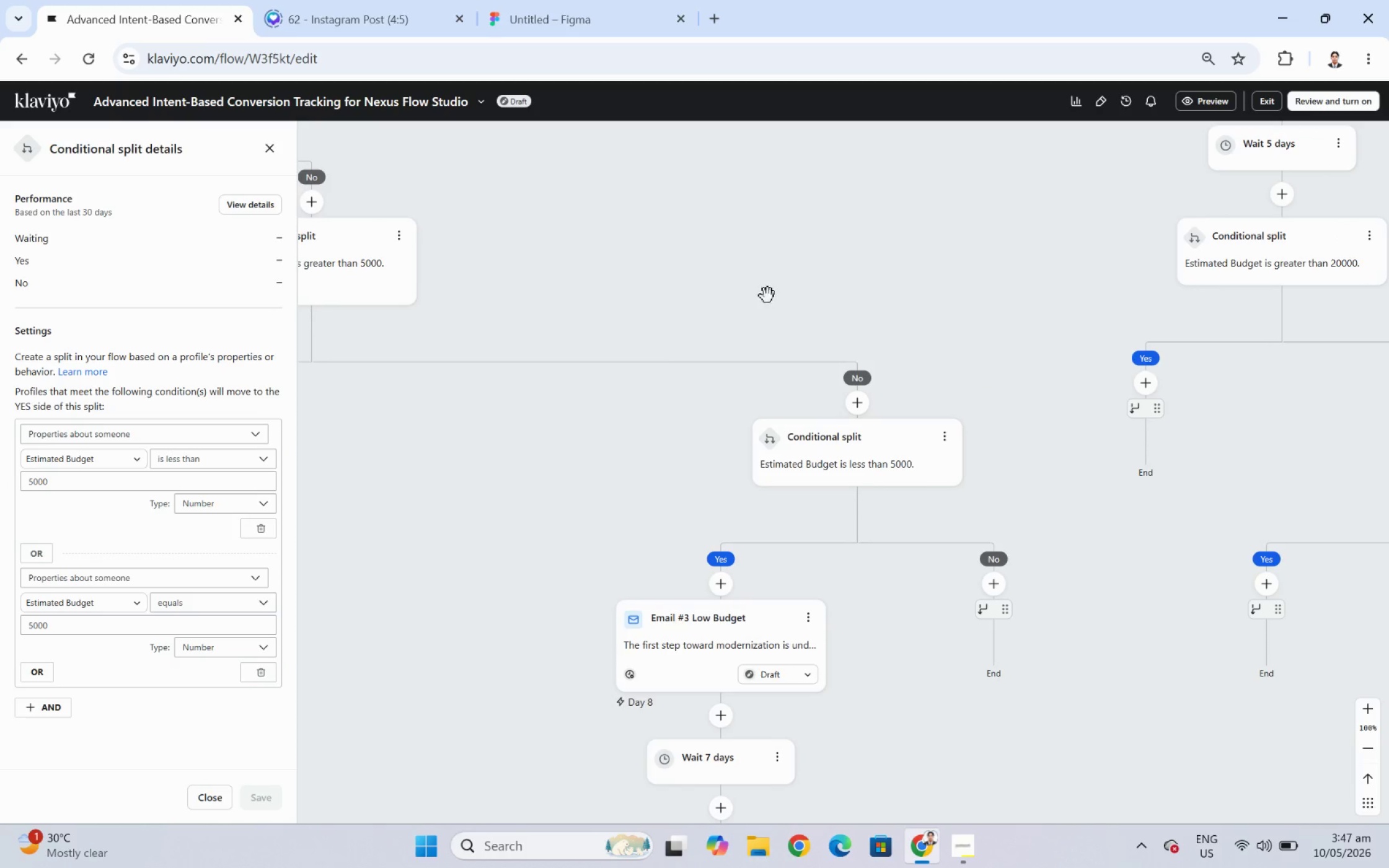 
left_click_drag(start_coordinate=[763, 297], to_coordinate=[972, 270])
 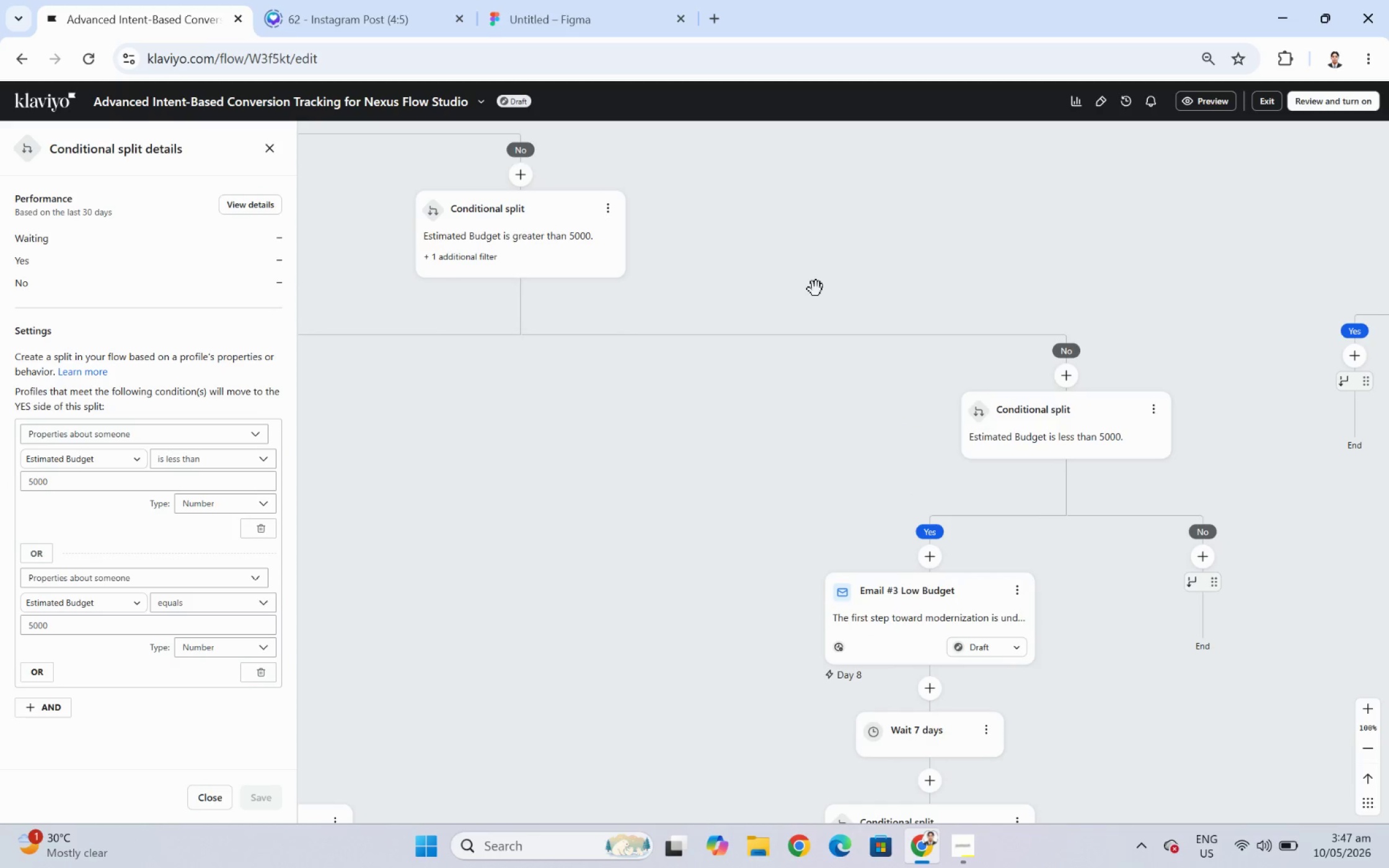 
left_click_drag(start_coordinate=[816, 289], to_coordinate=[1050, 275])
 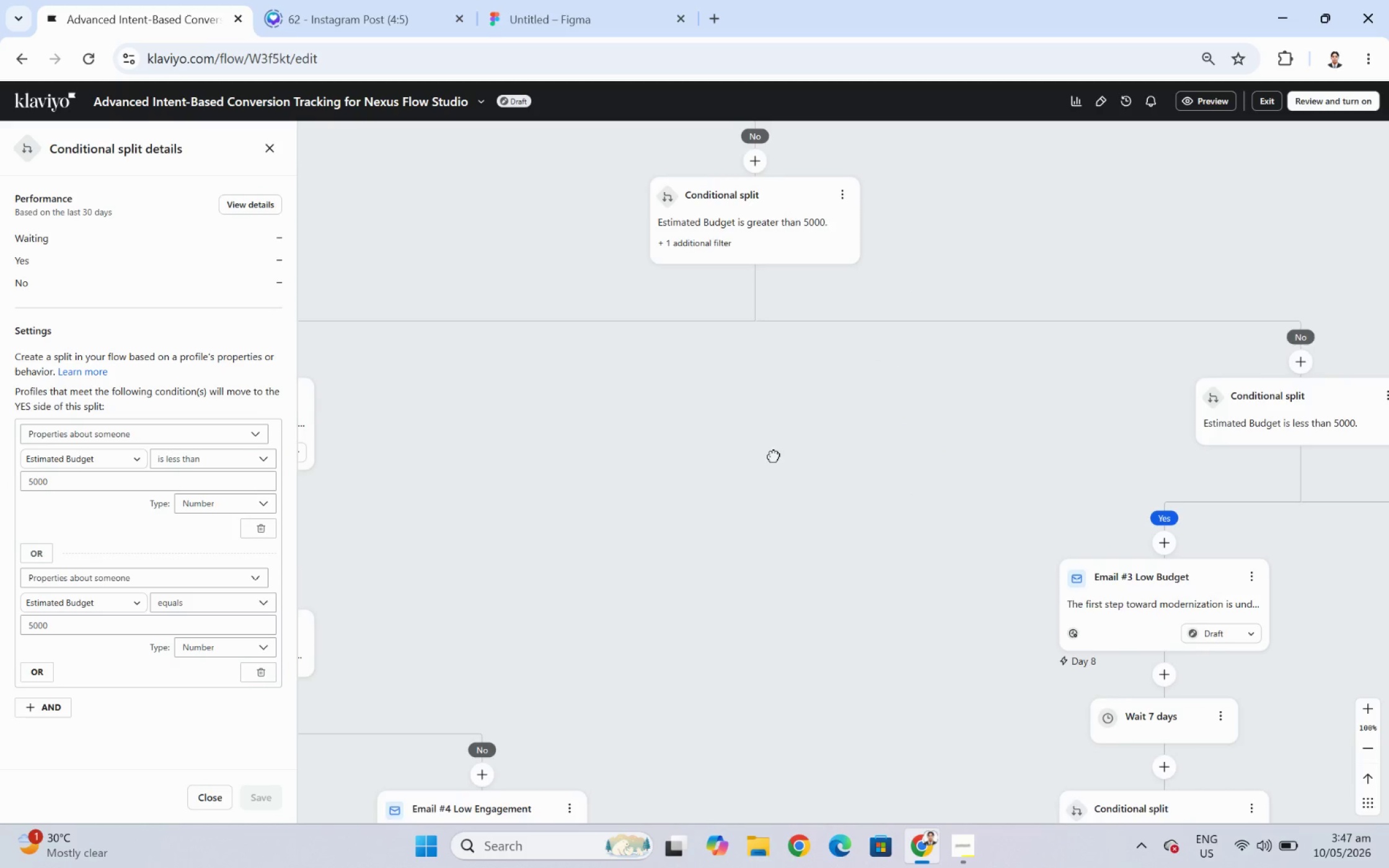 
left_click_drag(start_coordinate=[772, 455], to_coordinate=[1041, 456])
 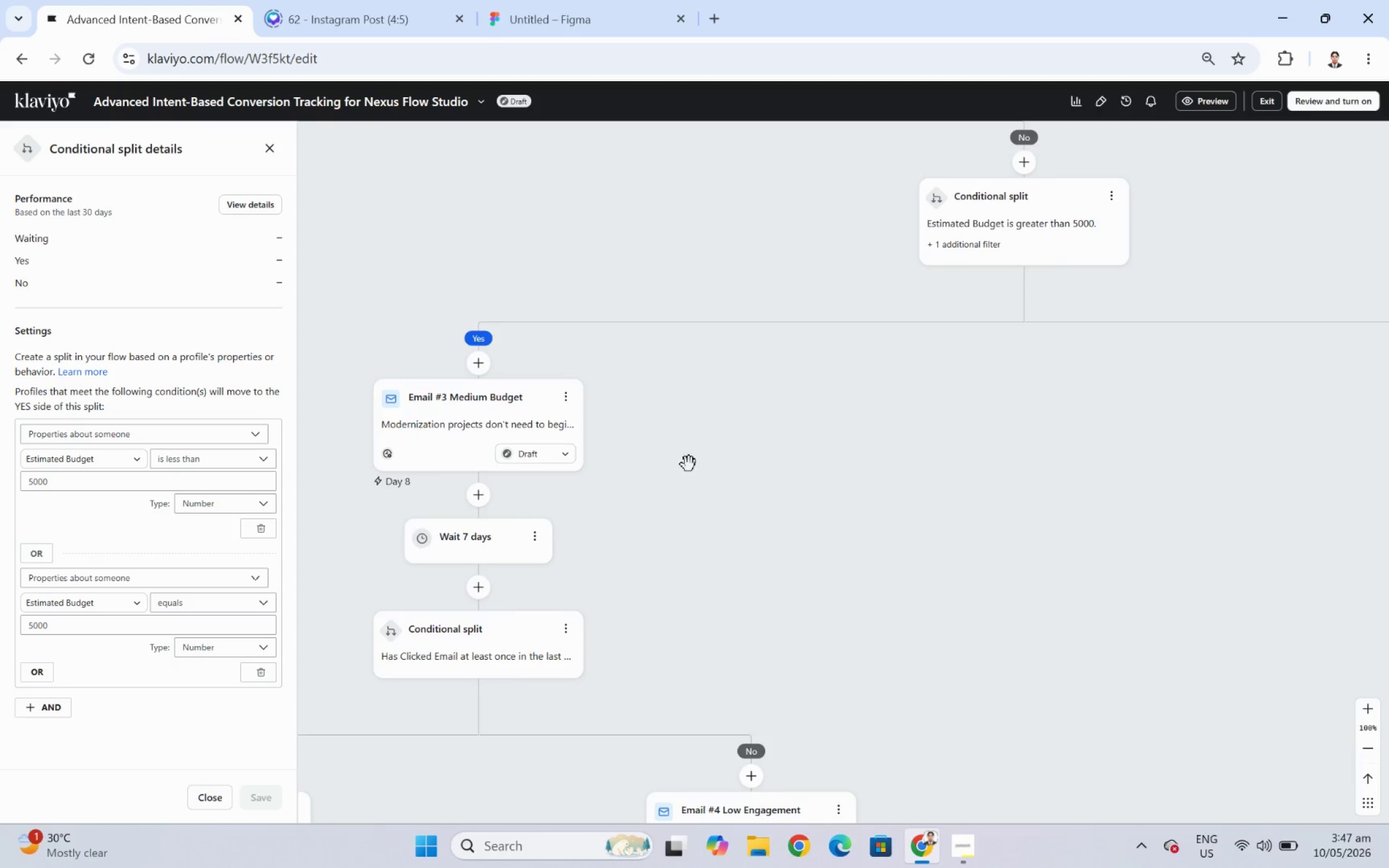 
left_click_drag(start_coordinate=[694, 464], to_coordinate=[965, 461])
 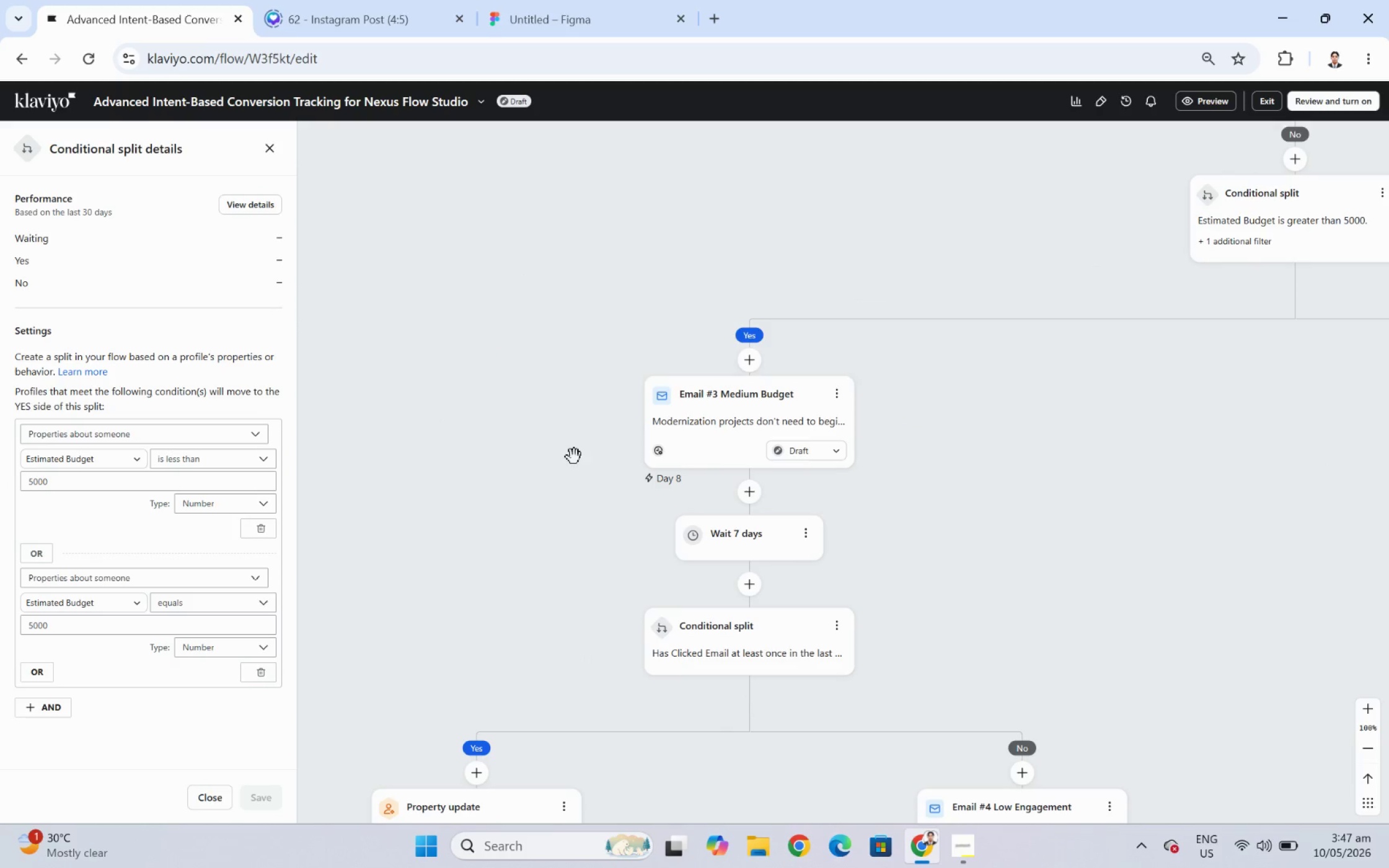 
left_click_drag(start_coordinate=[561, 457], to_coordinate=[1096, 434])
 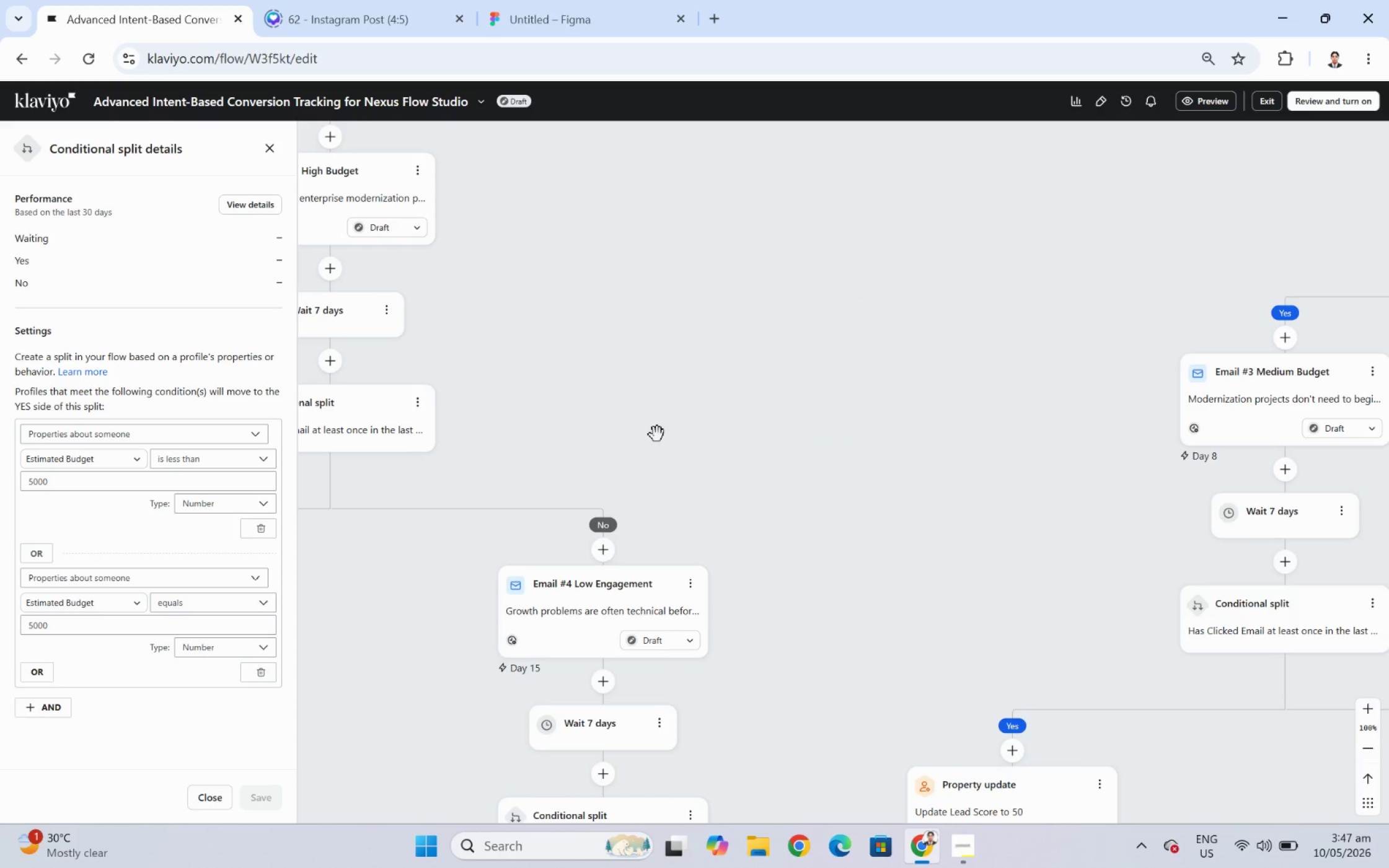 
left_click_drag(start_coordinate=[657, 434], to_coordinate=[845, 434])
 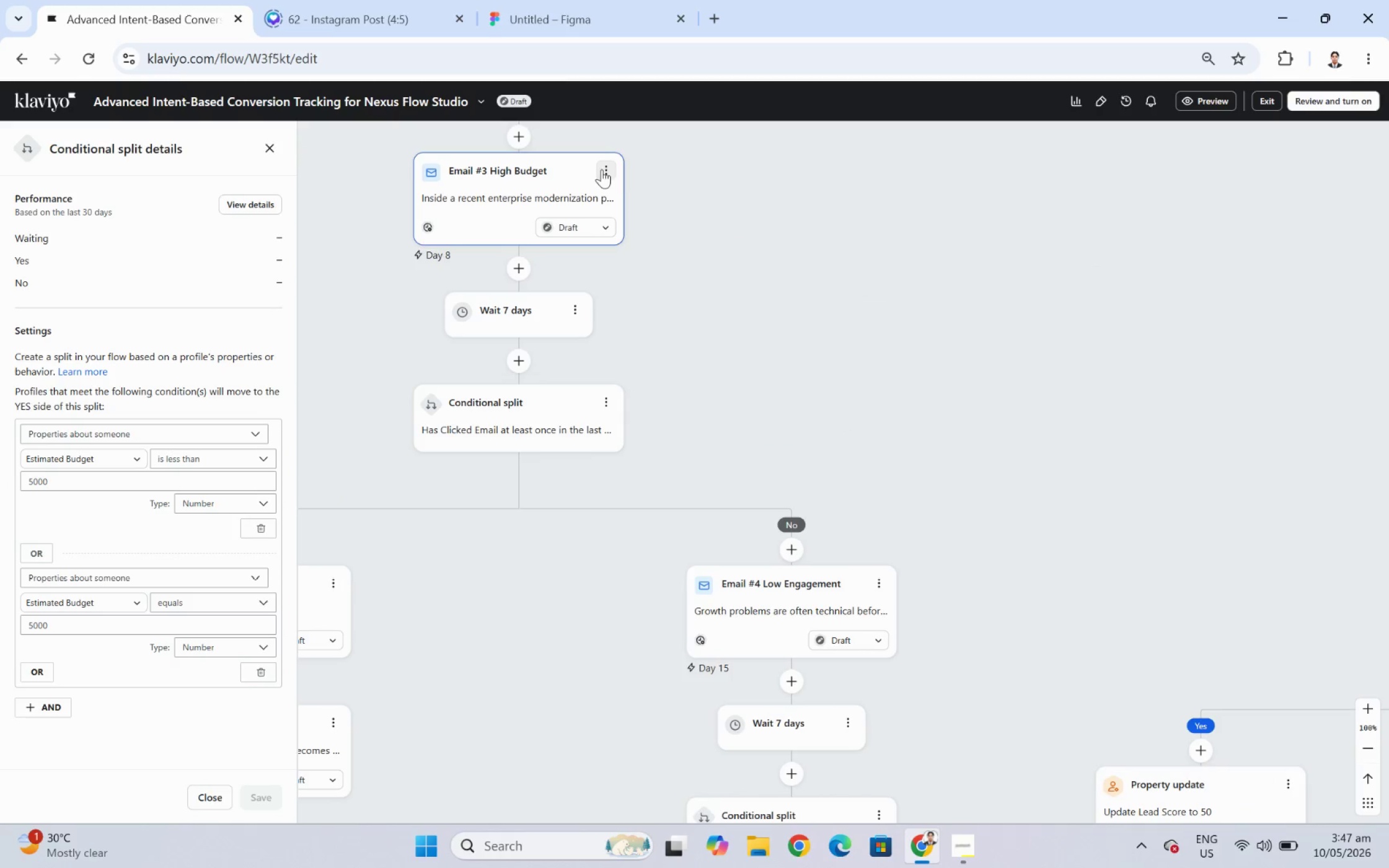 
left_click([611, 175])
 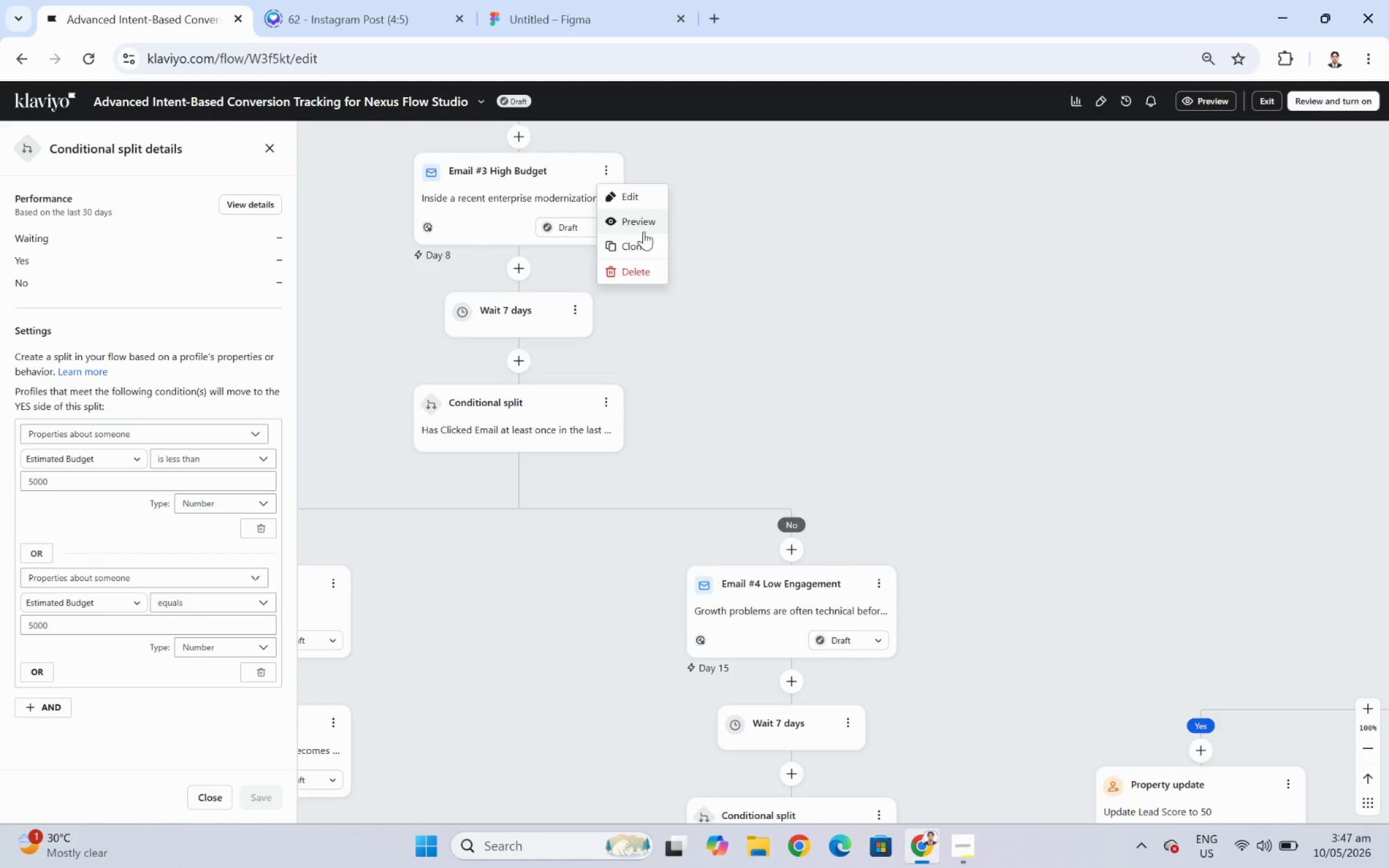 
left_click([650, 247])
 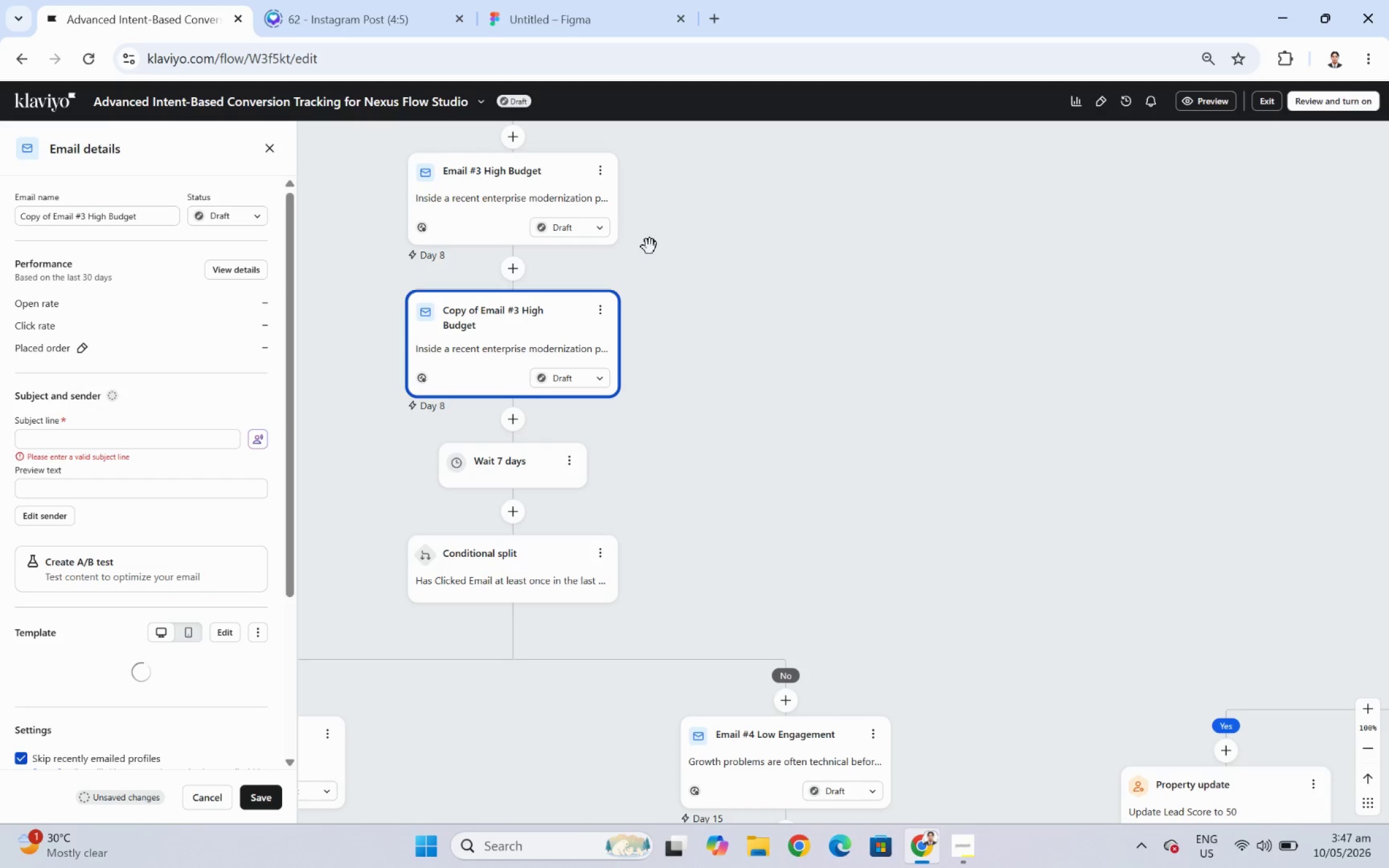 
wait(17.25)
 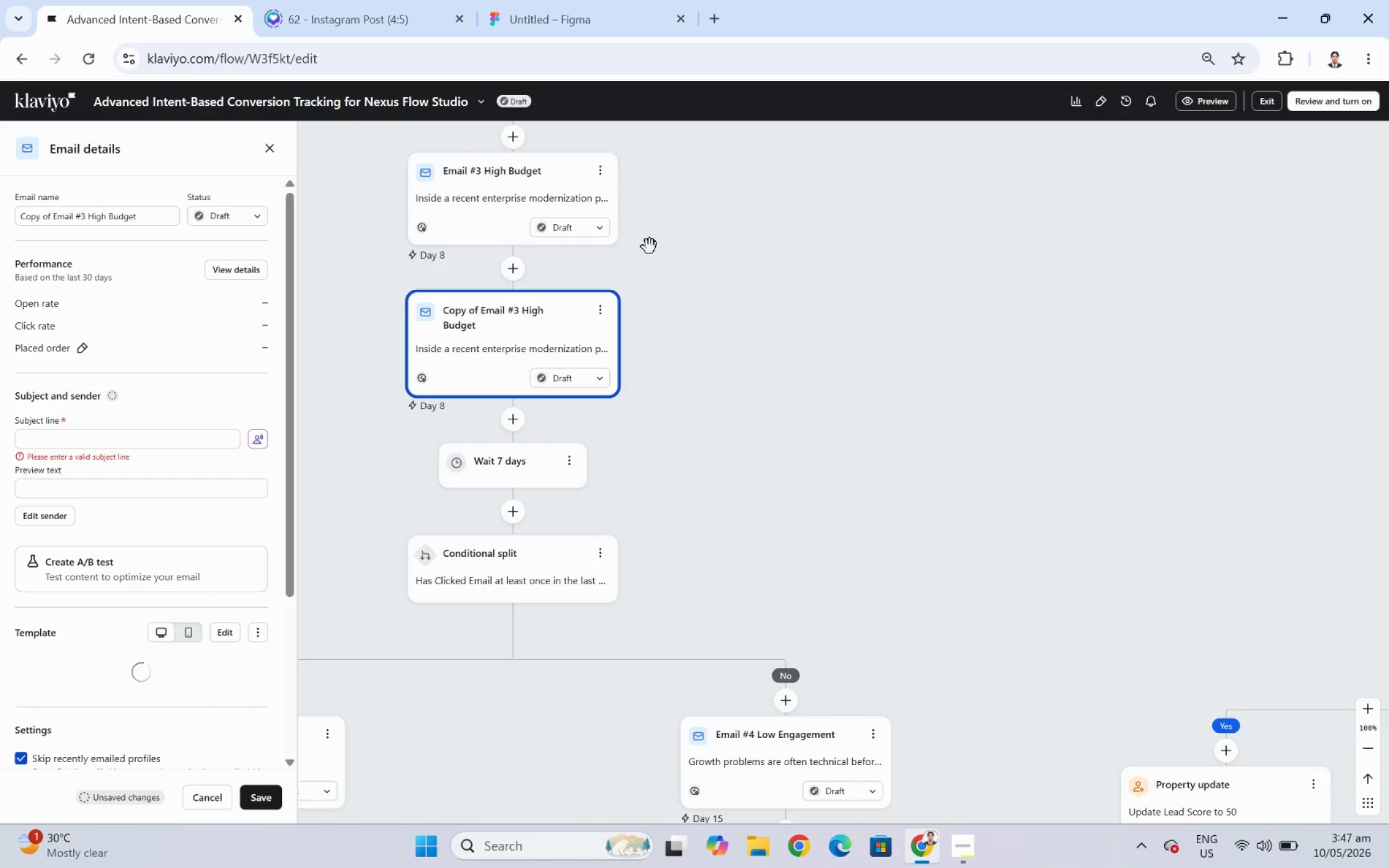 
left_click_drag(start_coordinate=[888, 503], to_coordinate=[889, 533])
 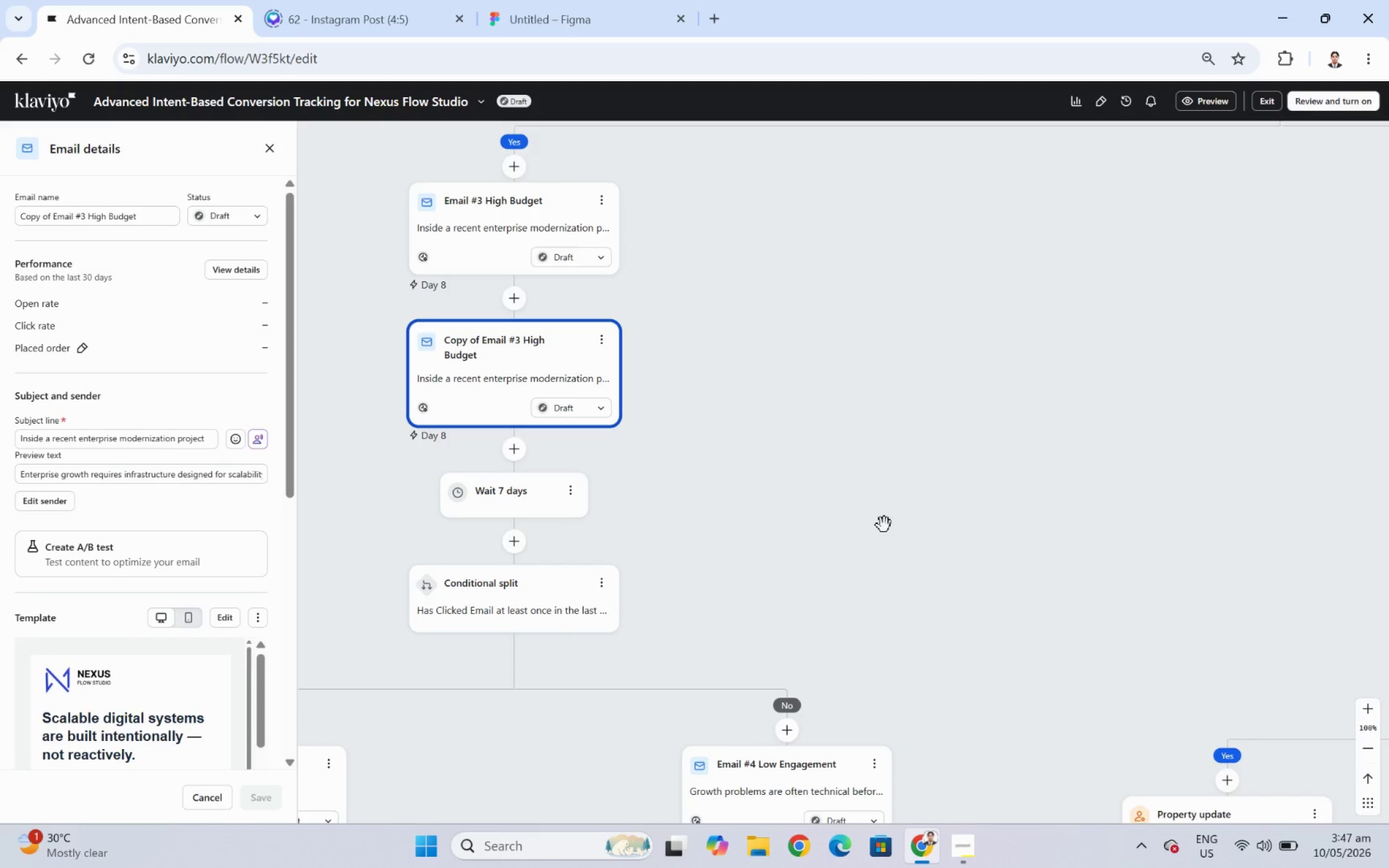 
left_click_drag(start_coordinate=[873, 447], to_coordinate=[923, 513])
 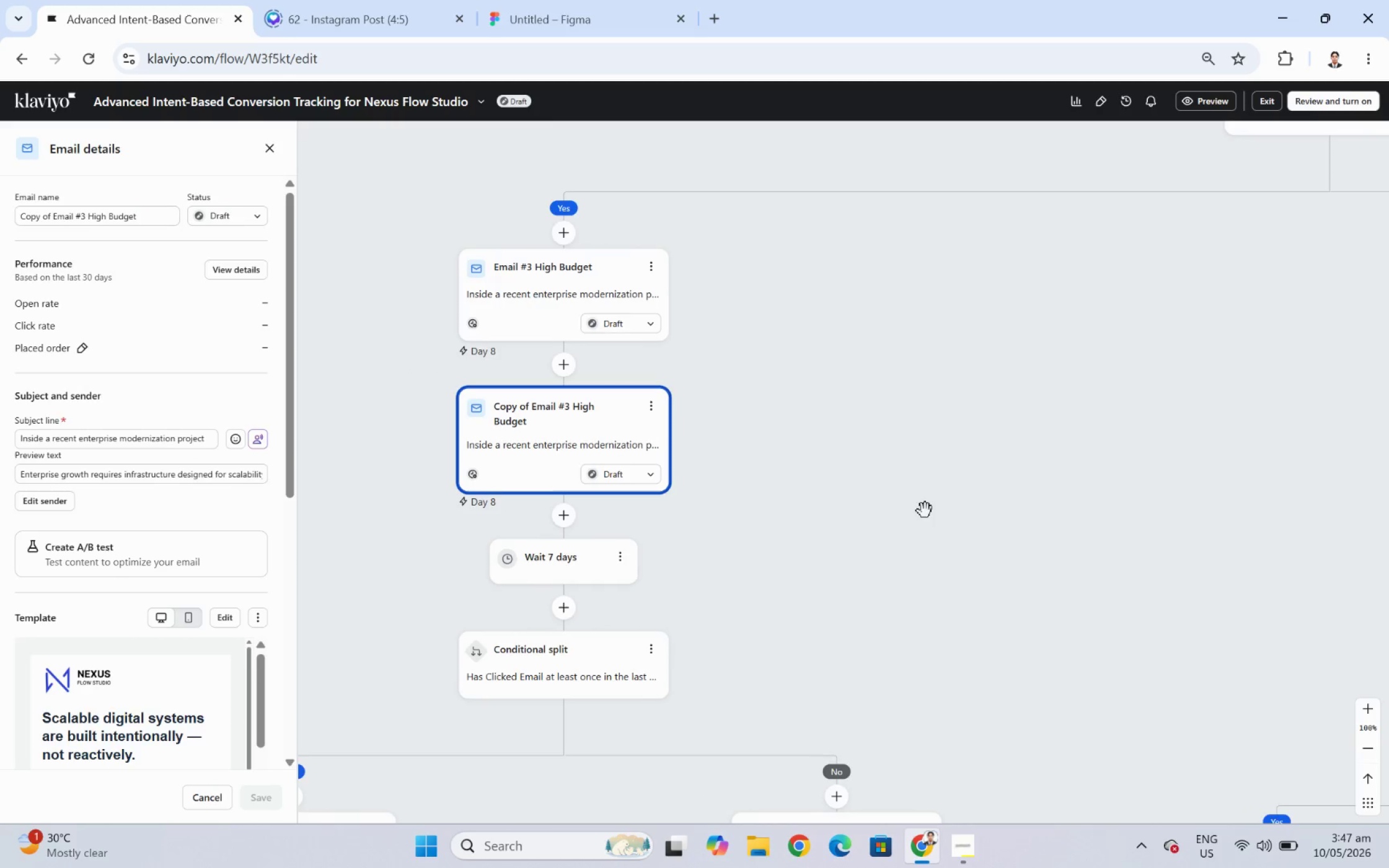 
left_click_drag(start_coordinate=[922, 503], to_coordinate=[870, 486])
 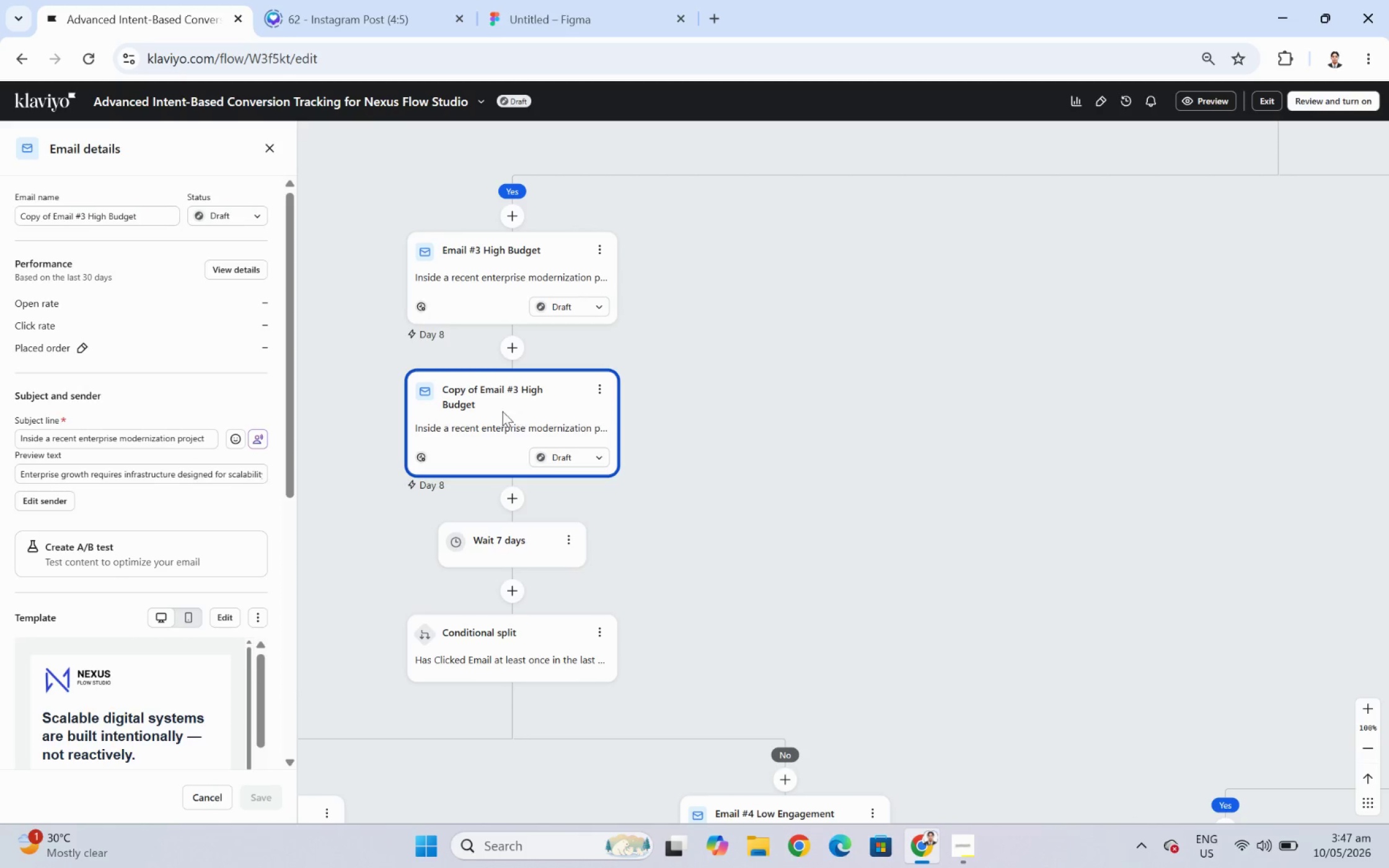 
left_click_drag(start_coordinate=[482, 415], to_coordinate=[1124, 411])
 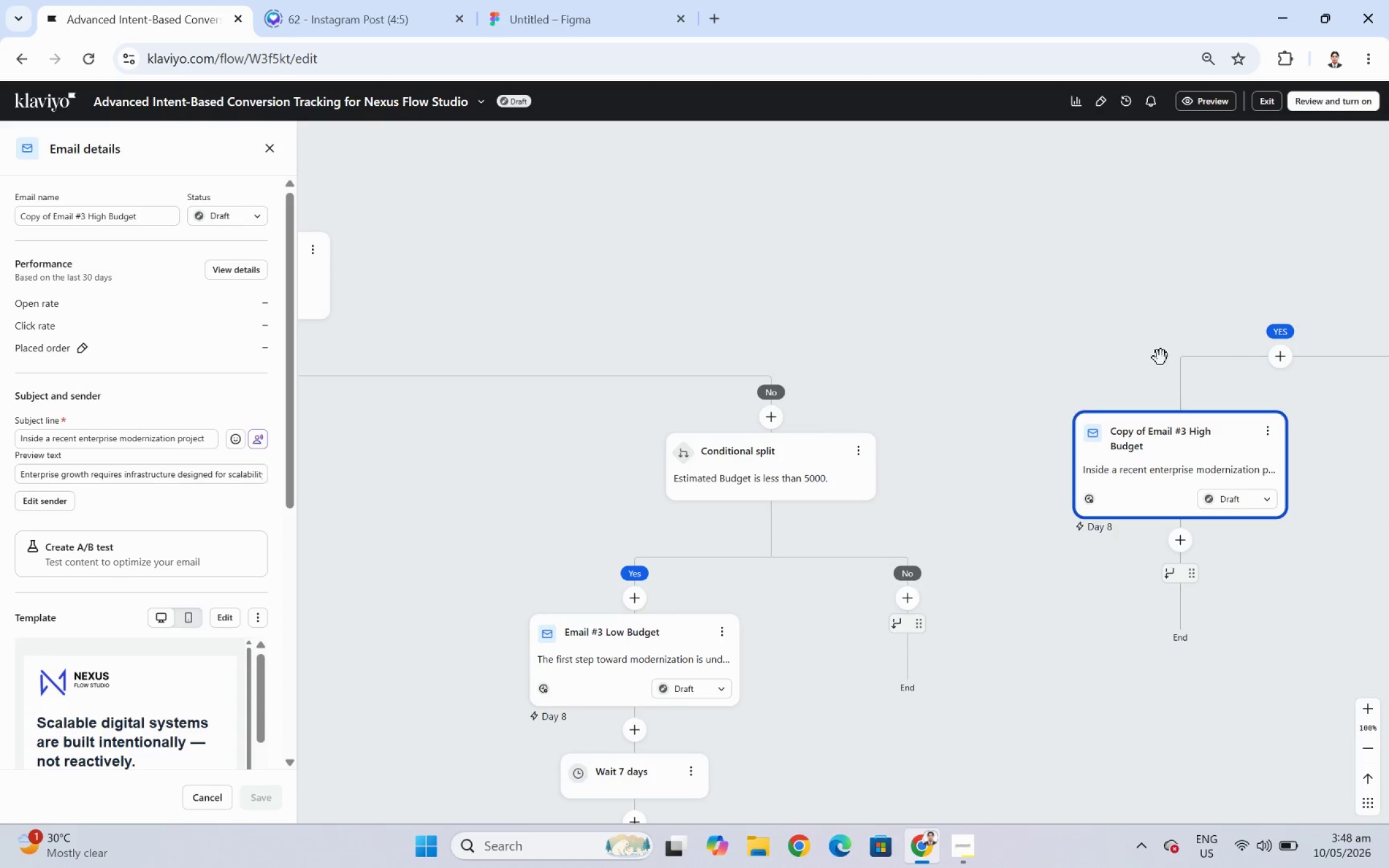 
left_click_drag(start_coordinate=[1256, 618], to_coordinate=[1096, 670])
 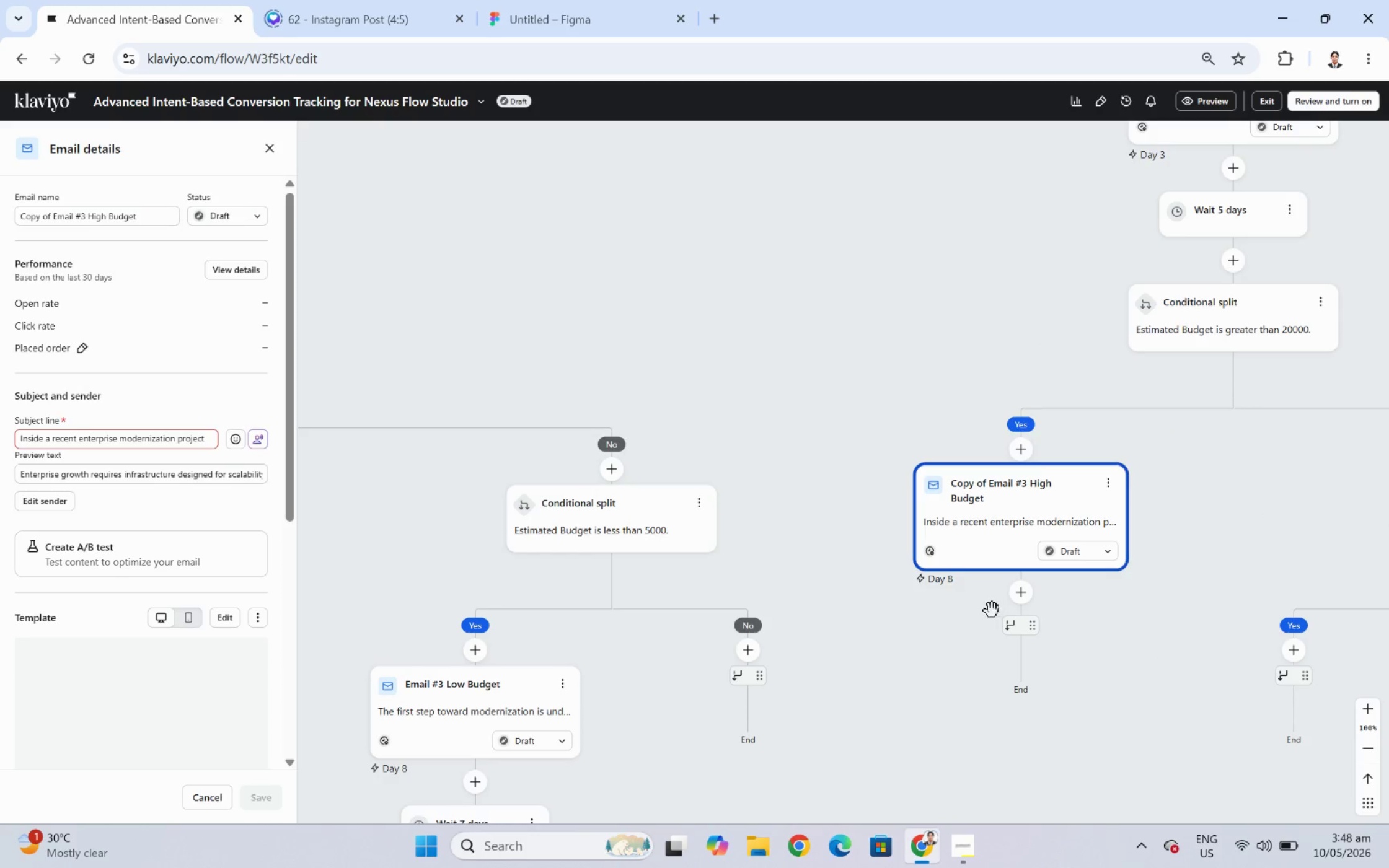 
left_click_drag(start_coordinate=[929, 675], to_coordinate=[1145, 602])
 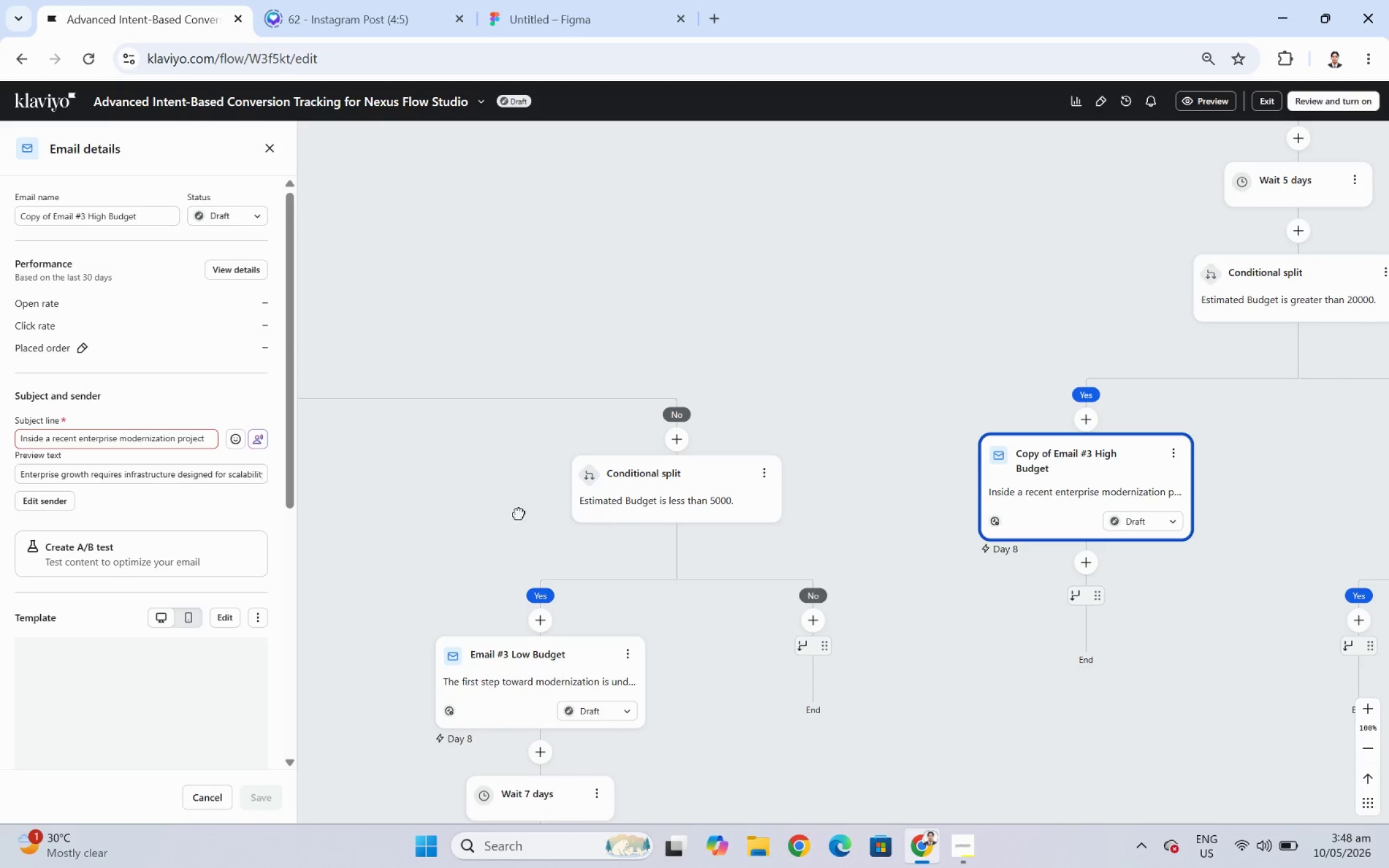 
left_click_drag(start_coordinate=[515, 502], to_coordinate=[803, 502])
 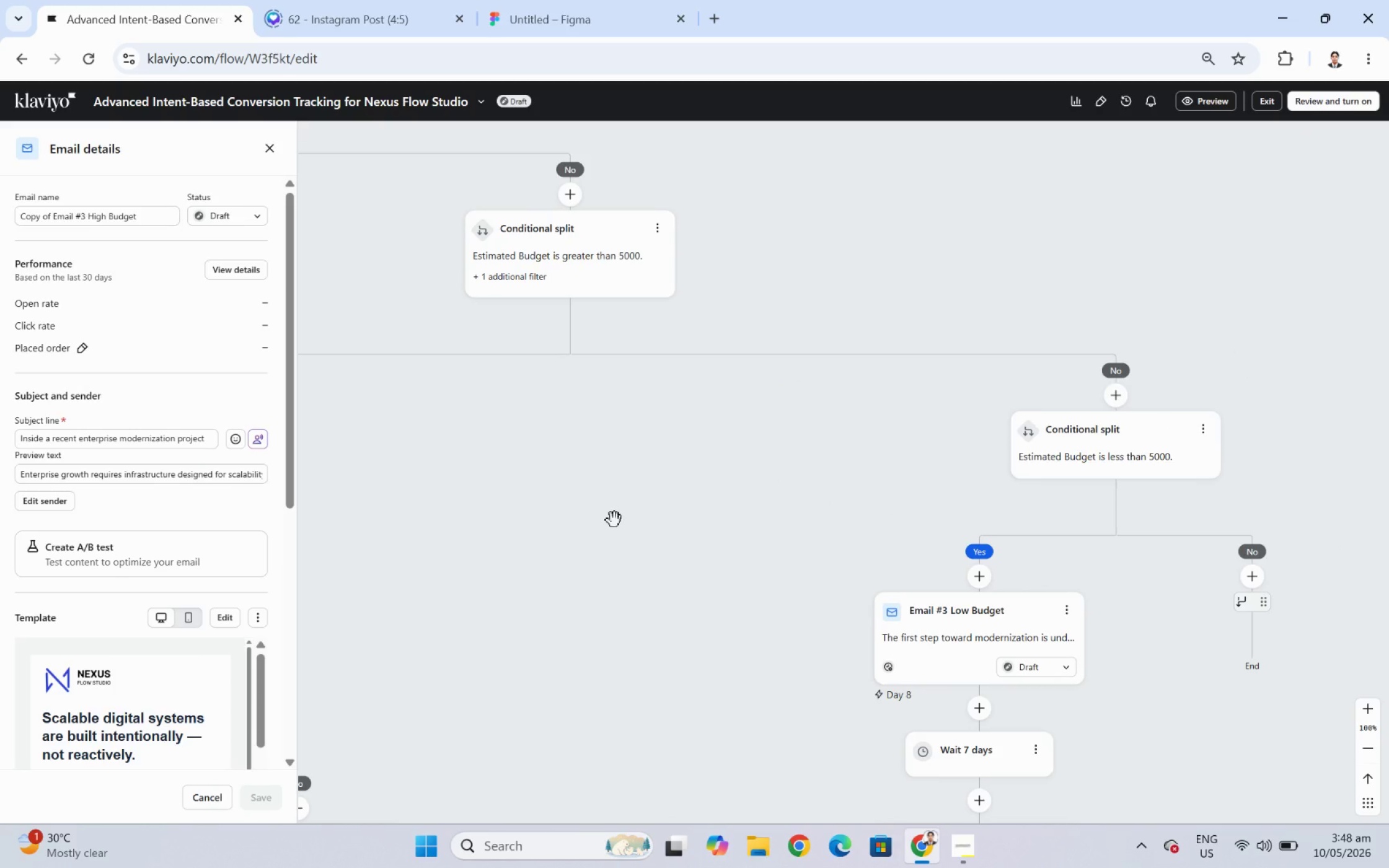 
left_click_drag(start_coordinate=[614, 520], to_coordinate=[1042, 471])
 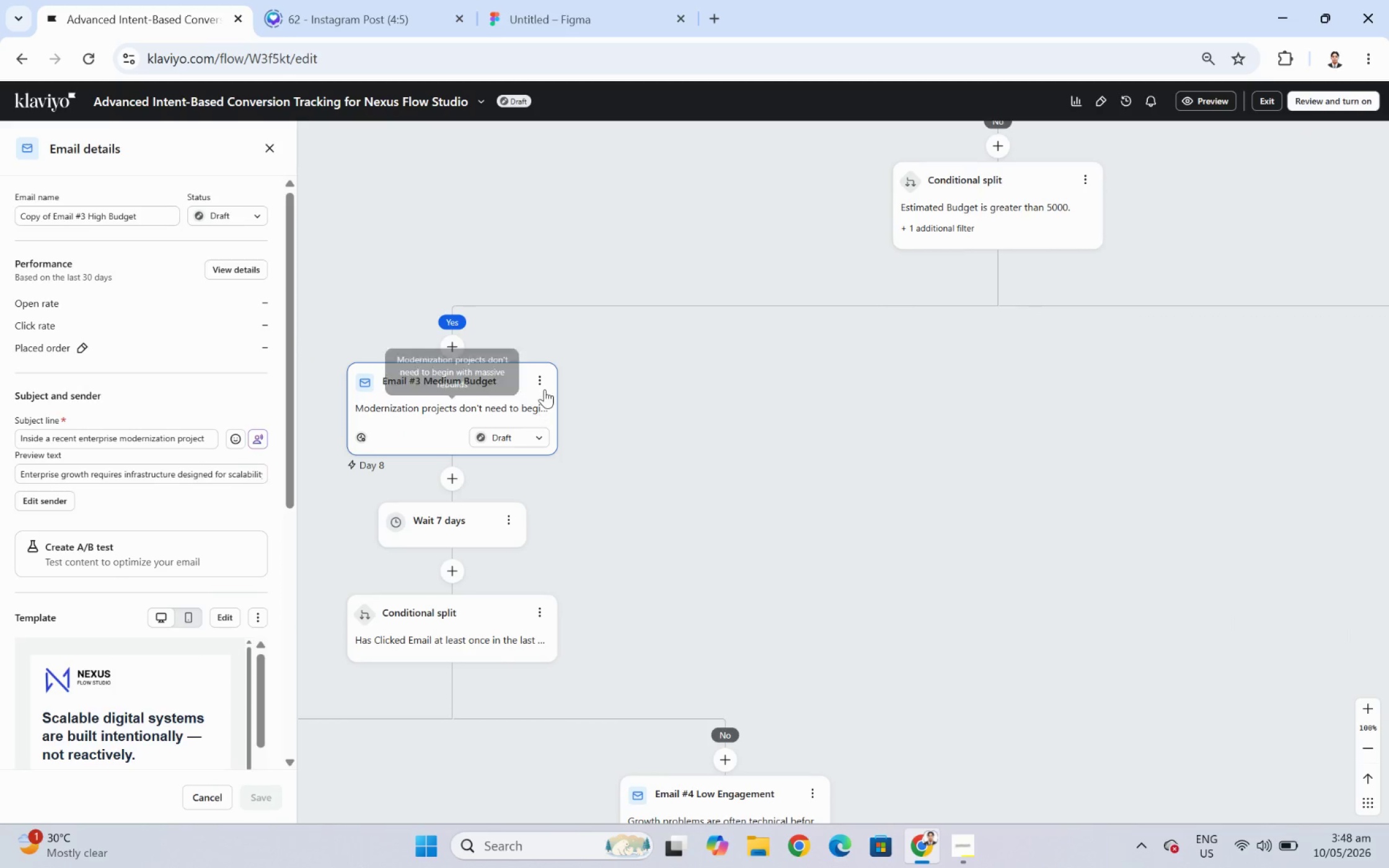 
left_click([544, 383])
 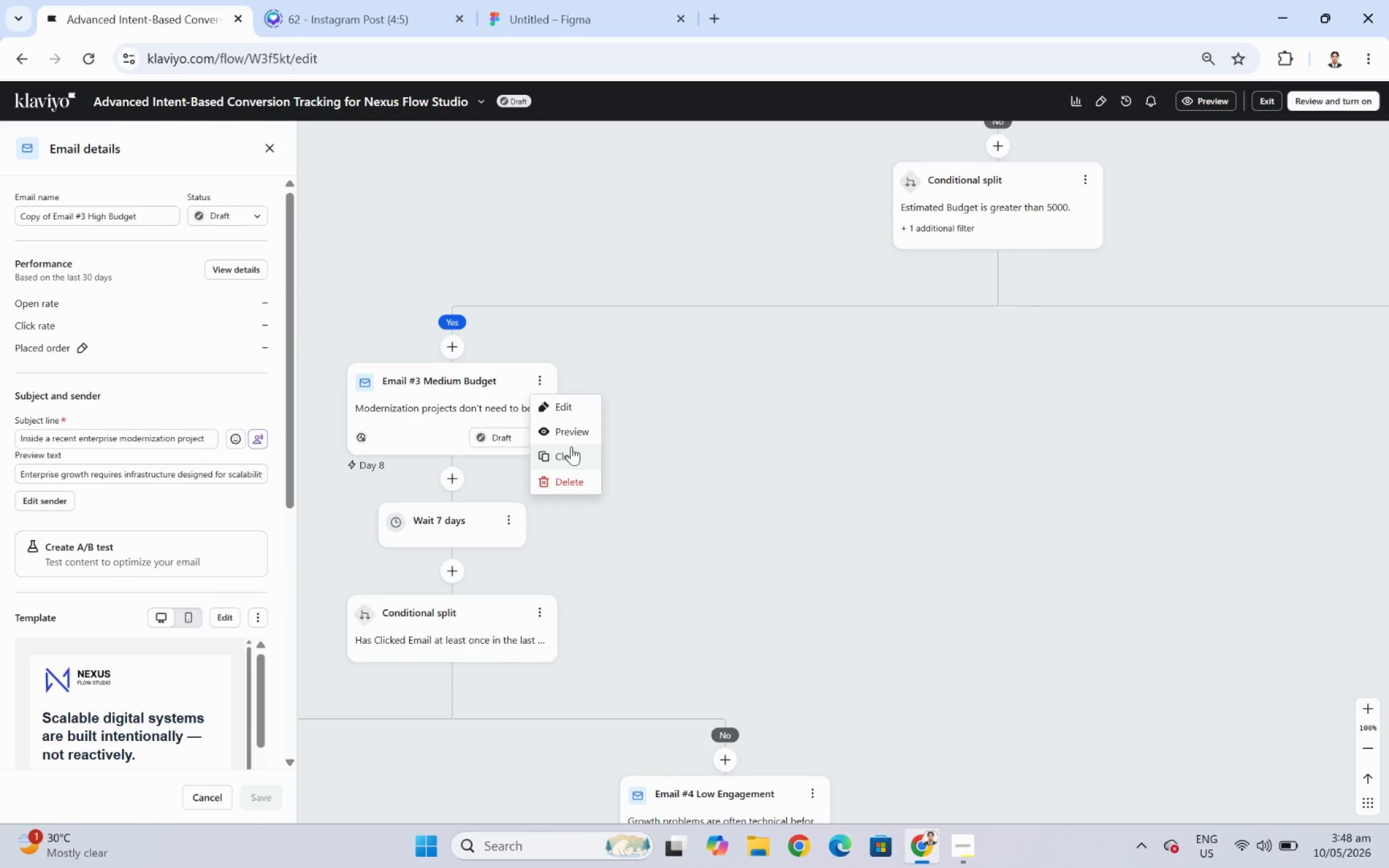 
left_click([573, 450])
 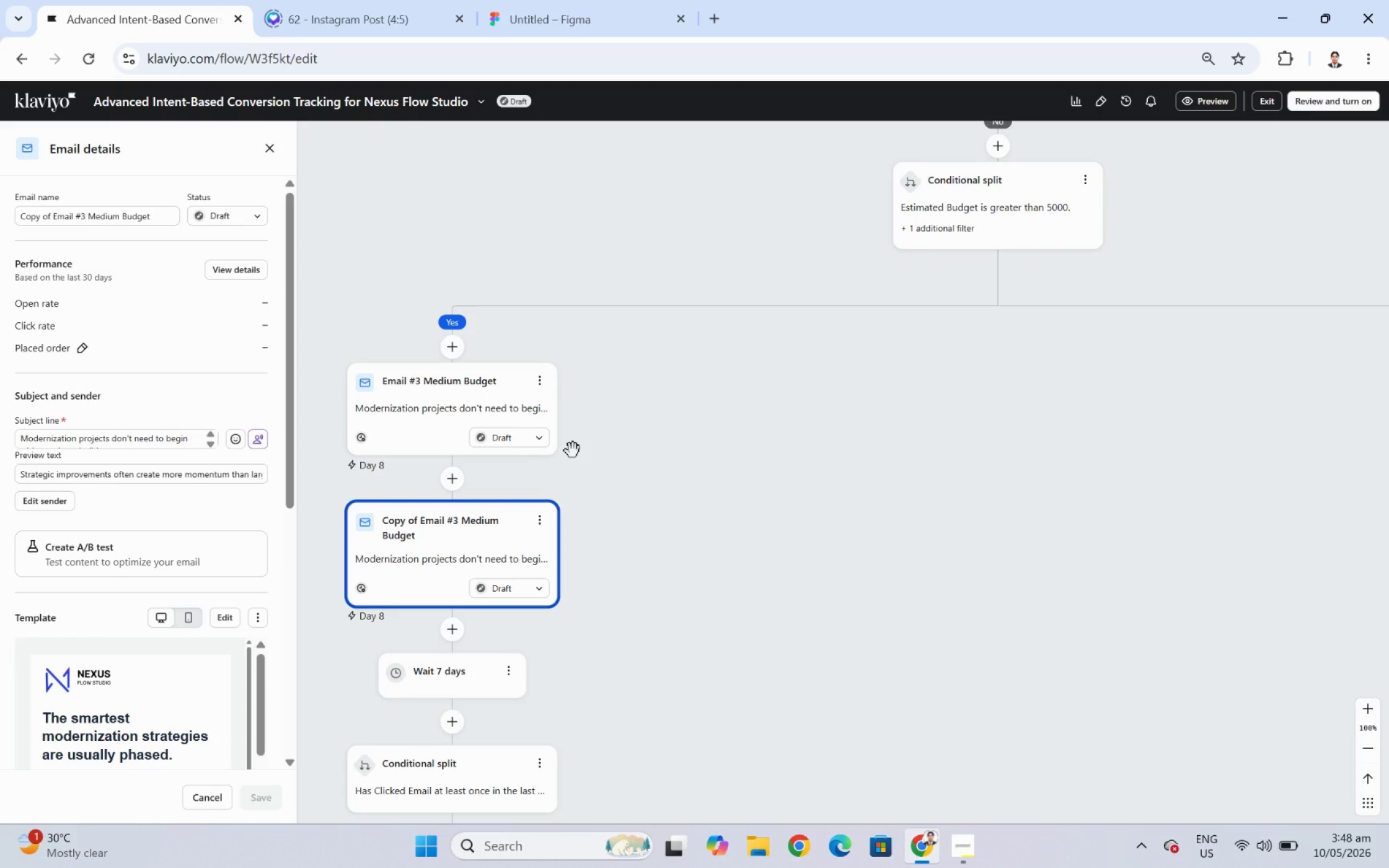 
wait(19.12)
 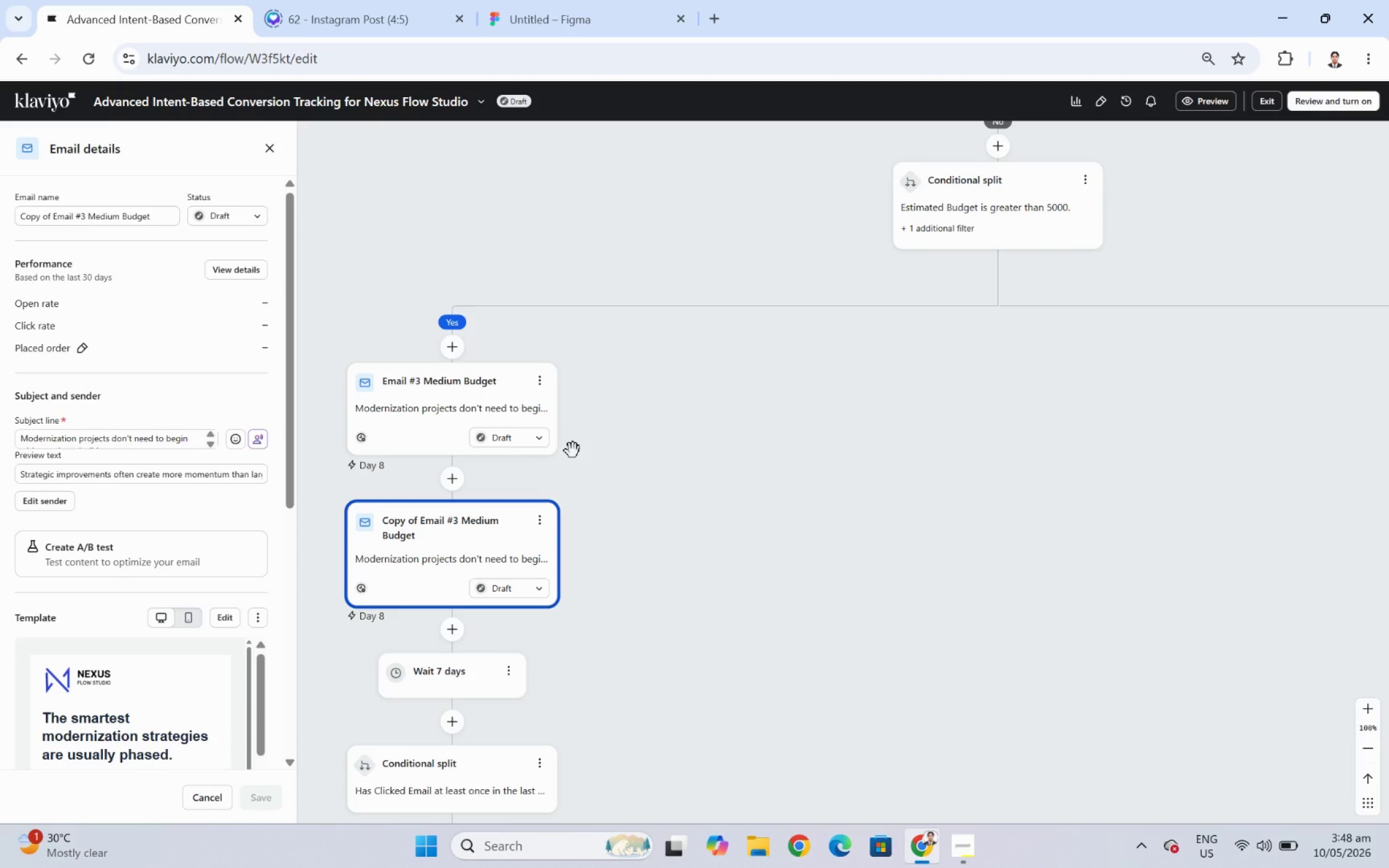 
left_click_drag(start_coordinate=[432, 528], to_coordinate=[1186, 524])
 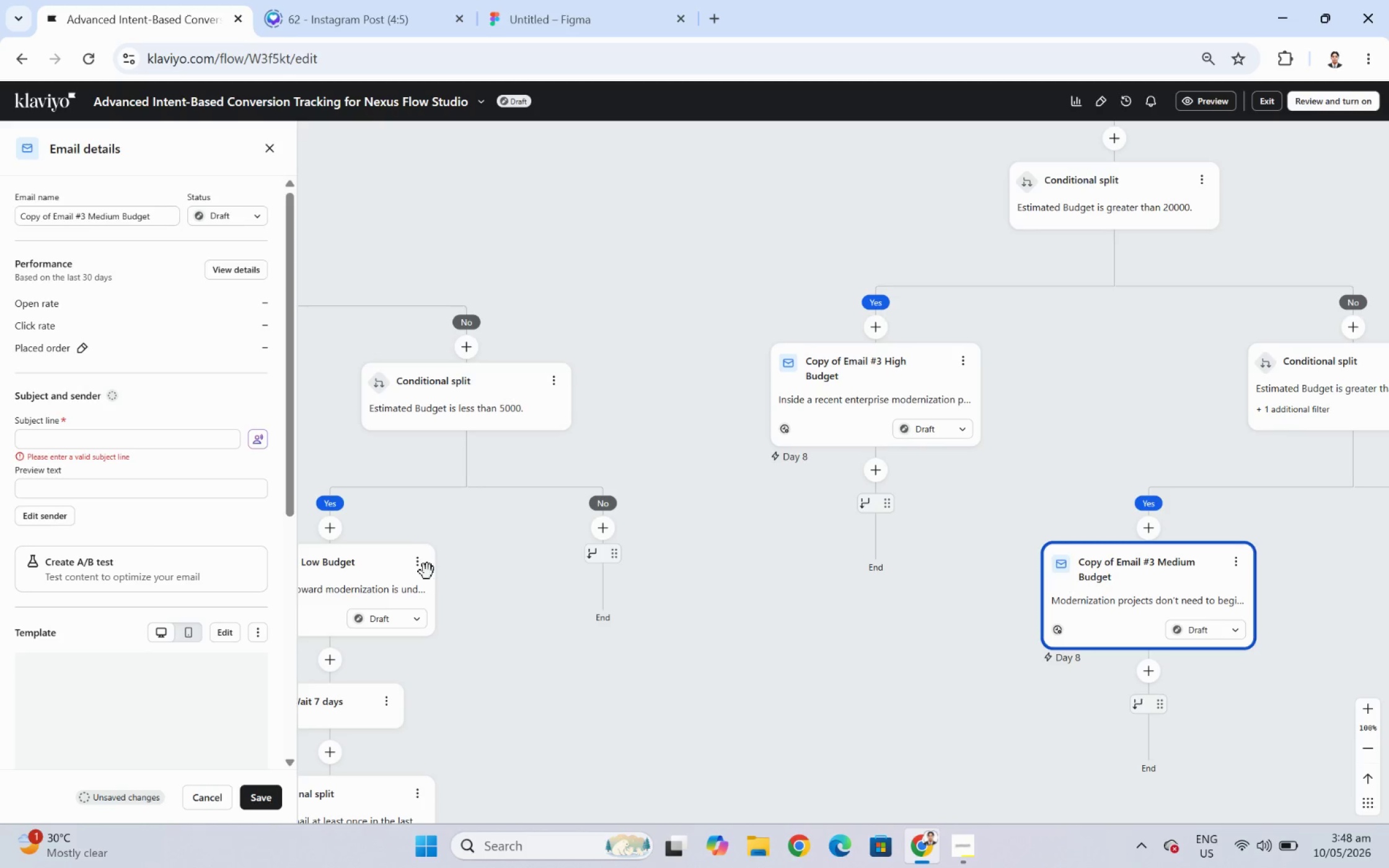 
wait(11.56)
 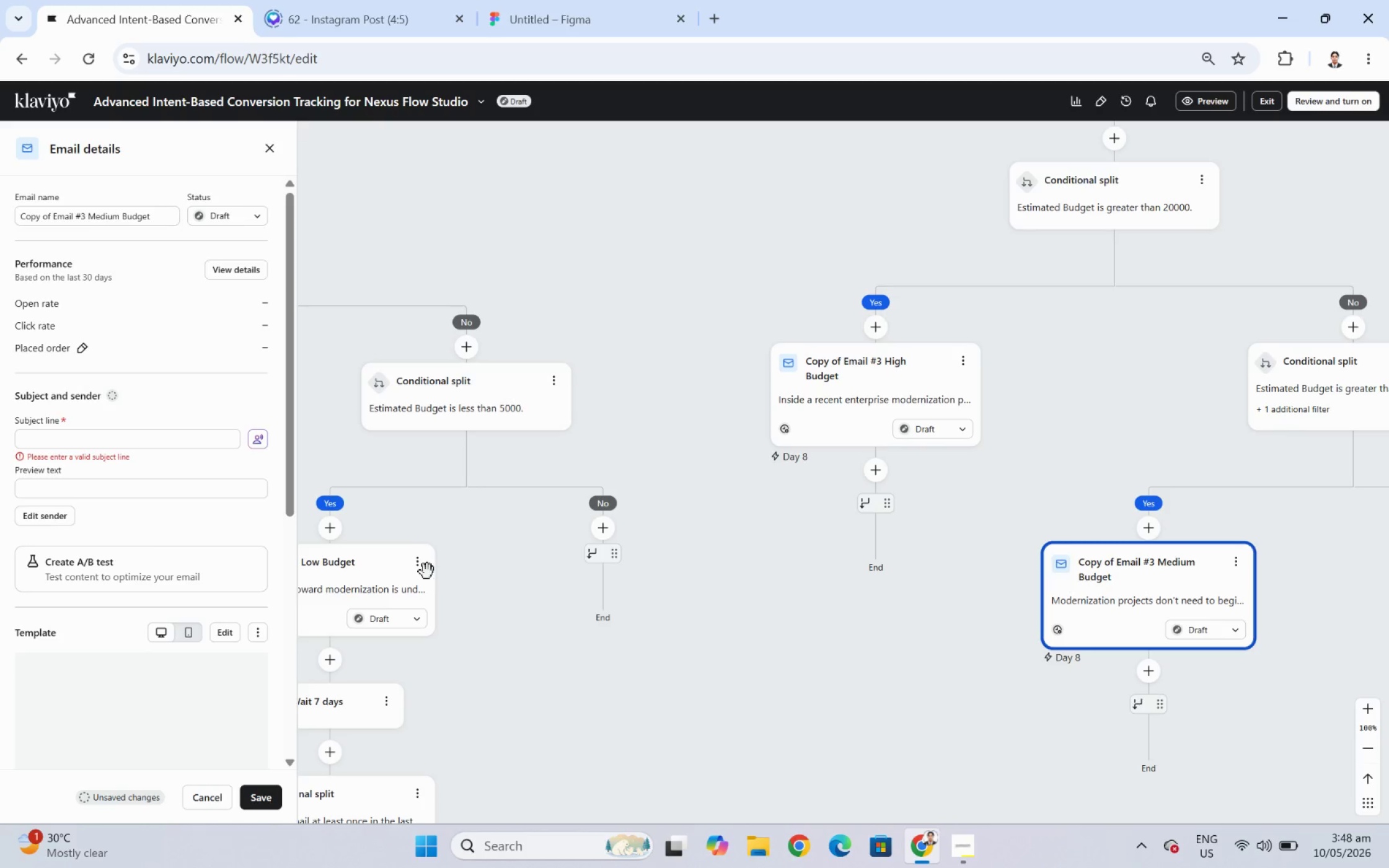 
left_click_drag(start_coordinate=[725, 730], to_coordinate=[790, 675])
 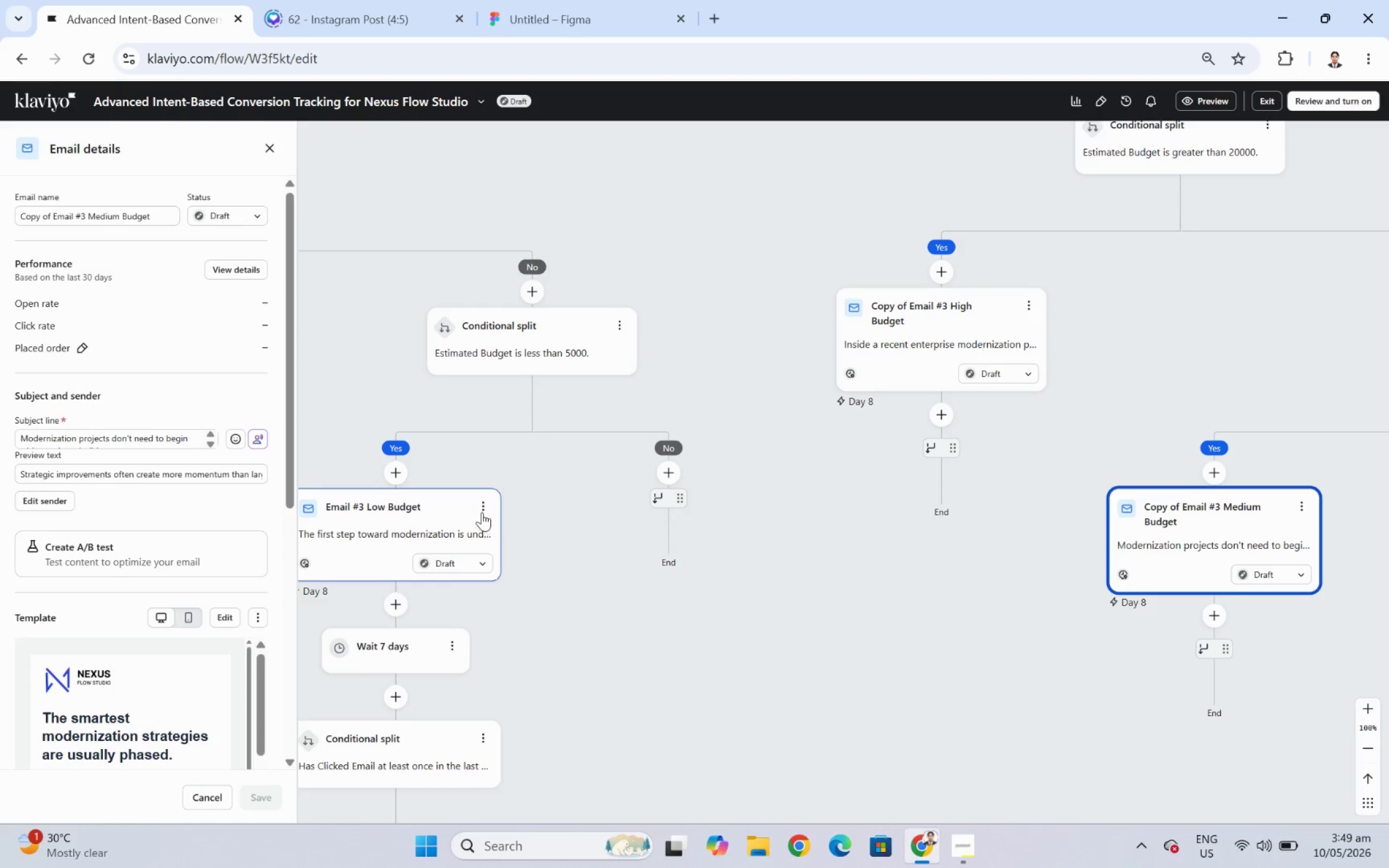 
left_click([483, 505])
 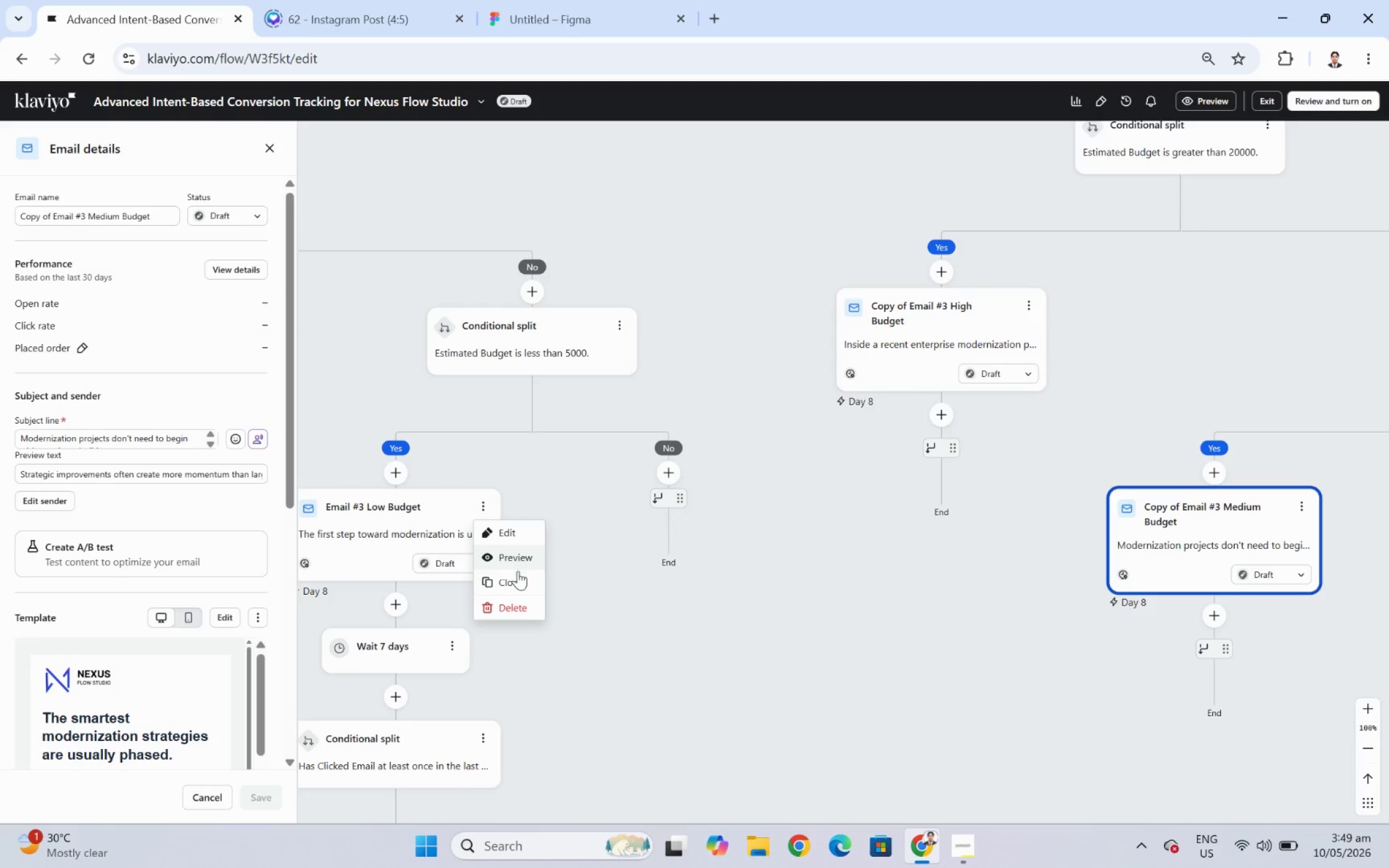 
left_click([518, 581])
 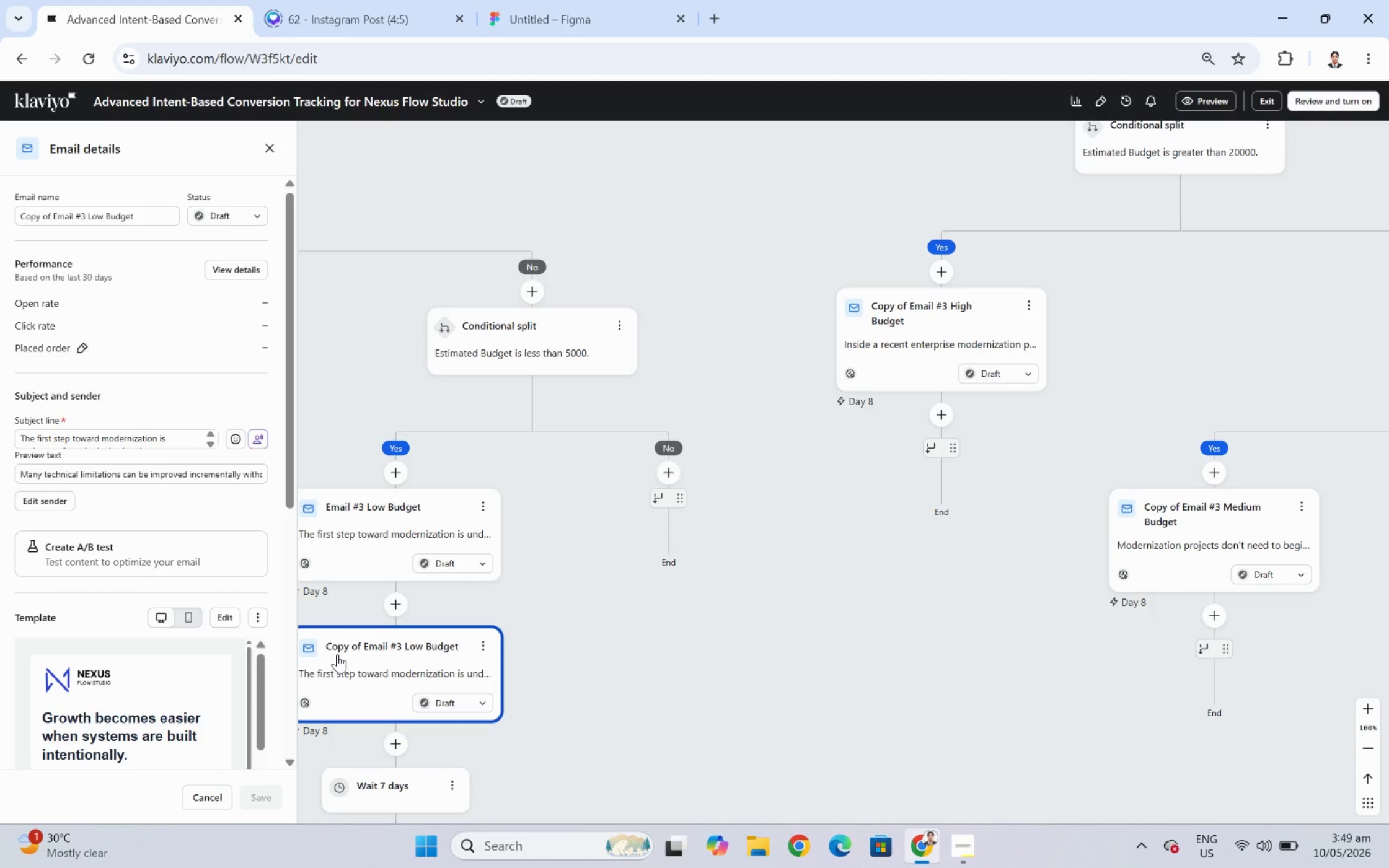 
wait(20.86)
 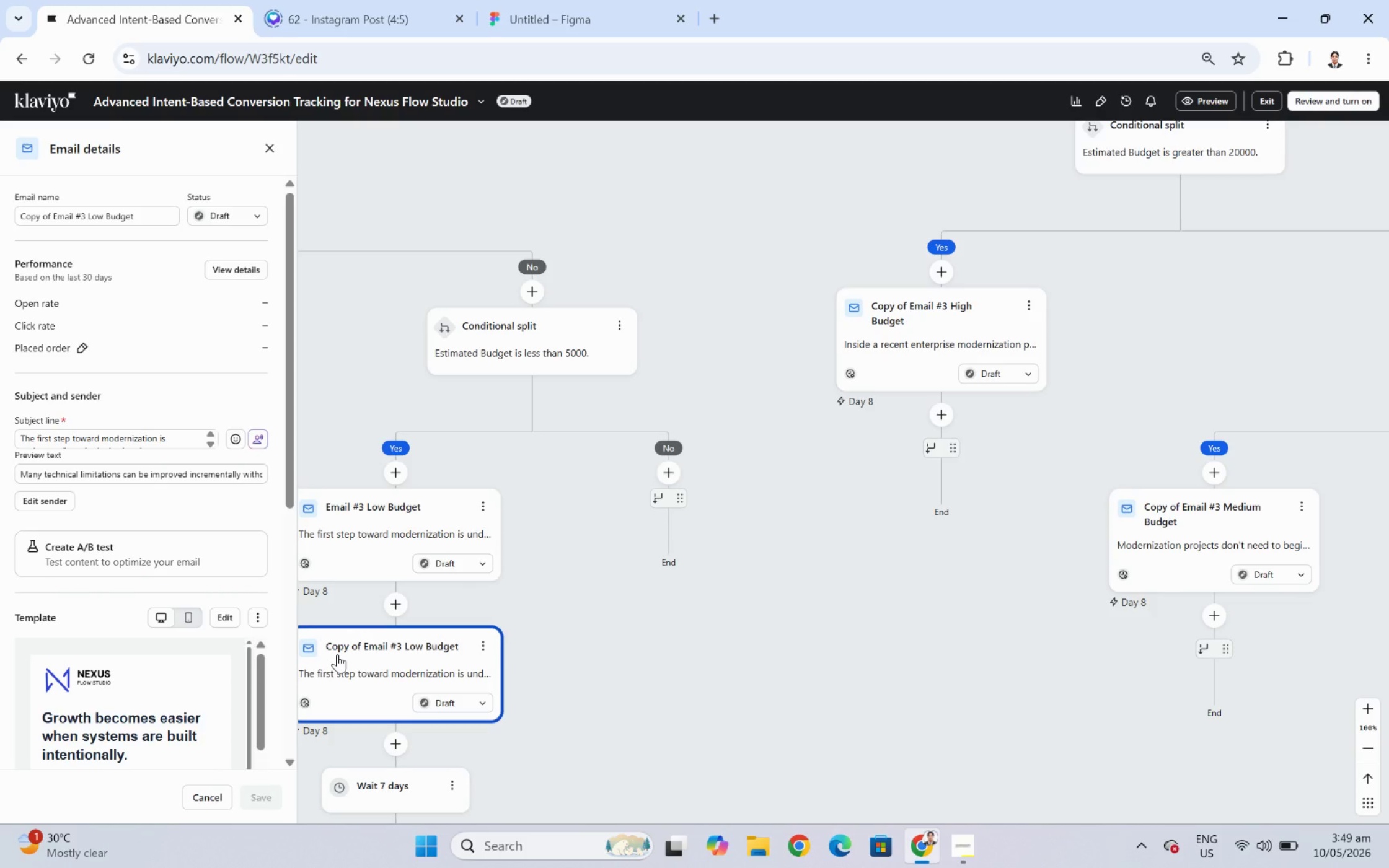 
scroll: coordinate [556, 639], scroll_direction: down, amount: 1.0
 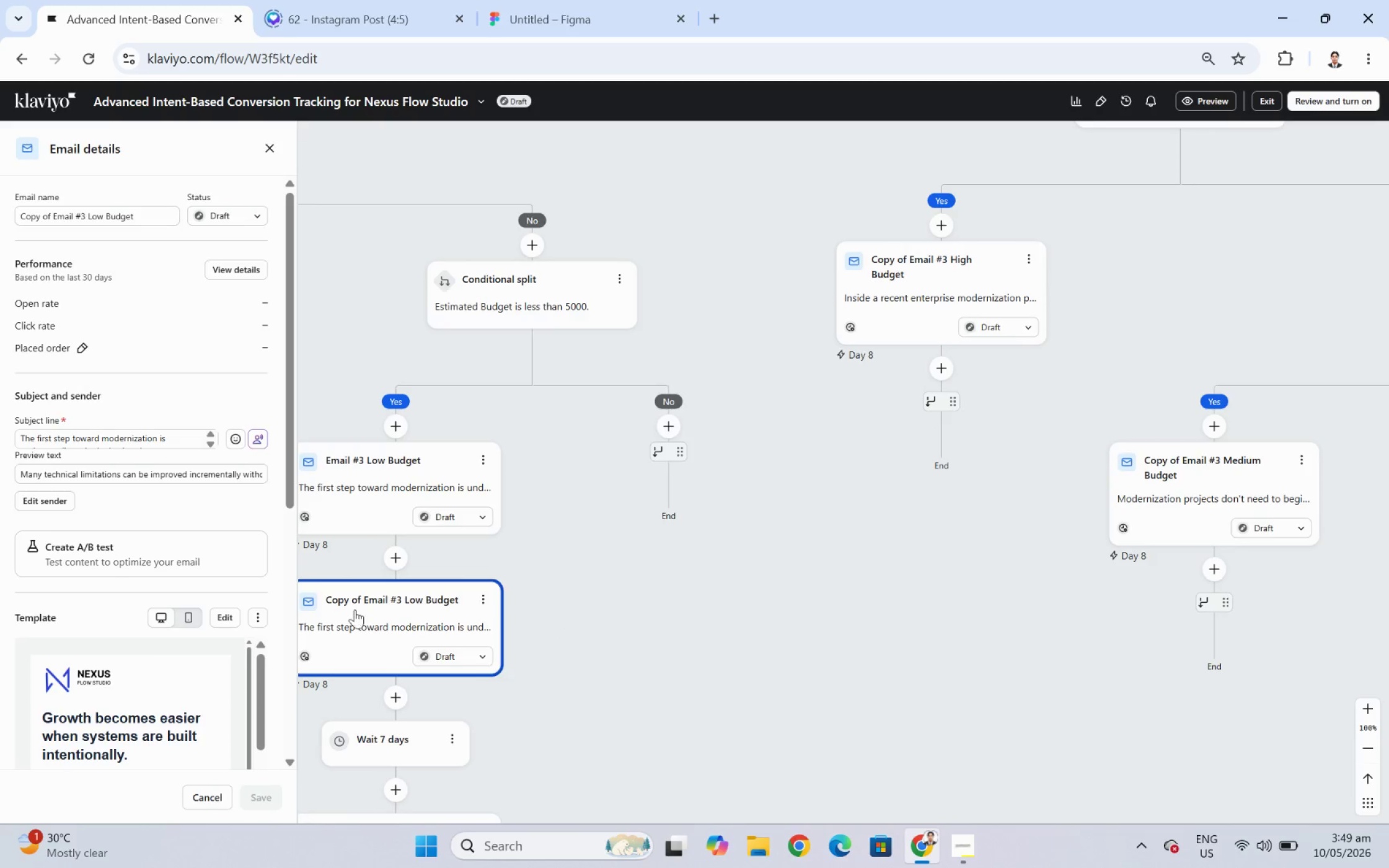 
left_click_drag(start_coordinate=[347, 604], to_coordinate=[1174, 592])
 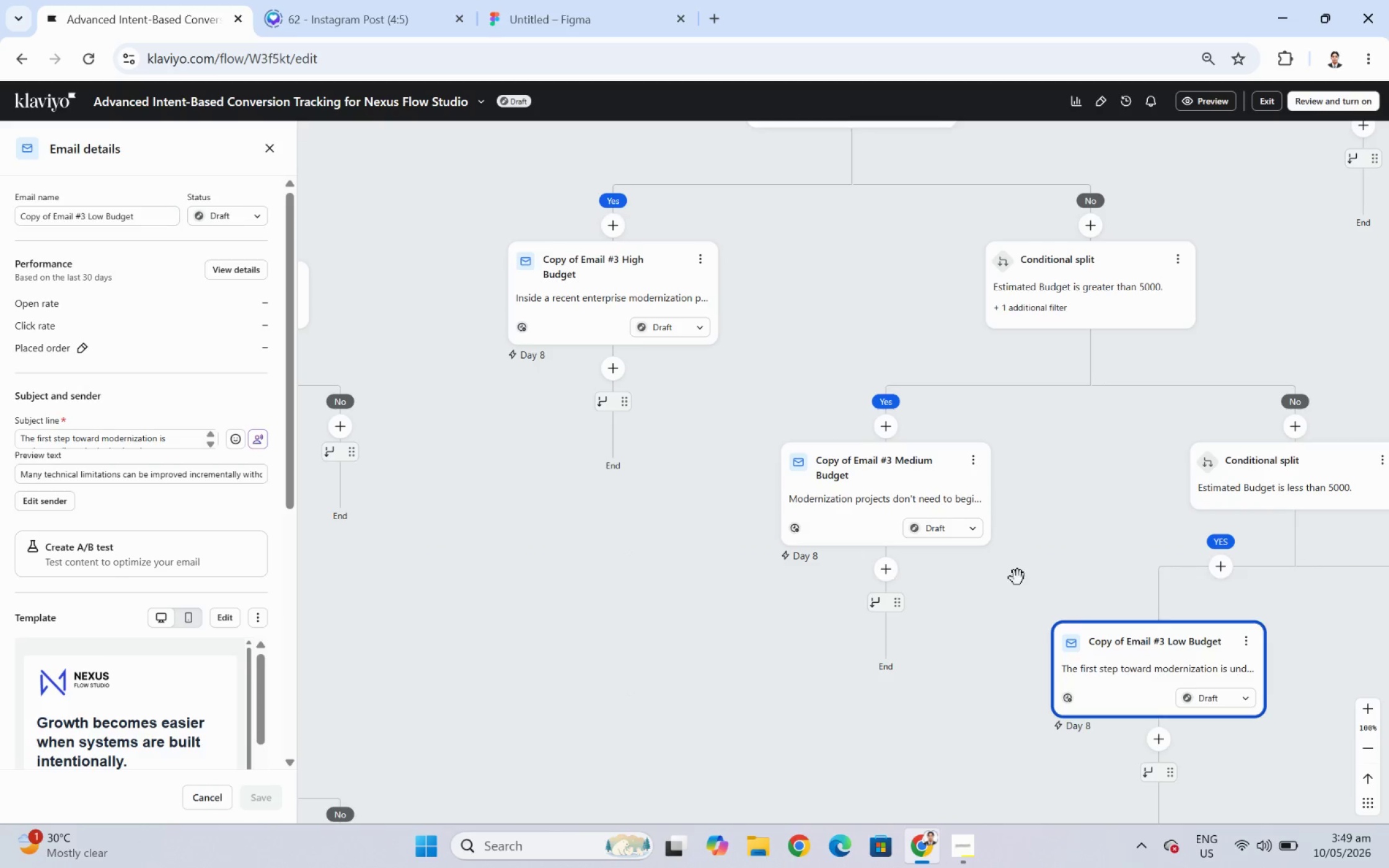 
wait(8.57)
 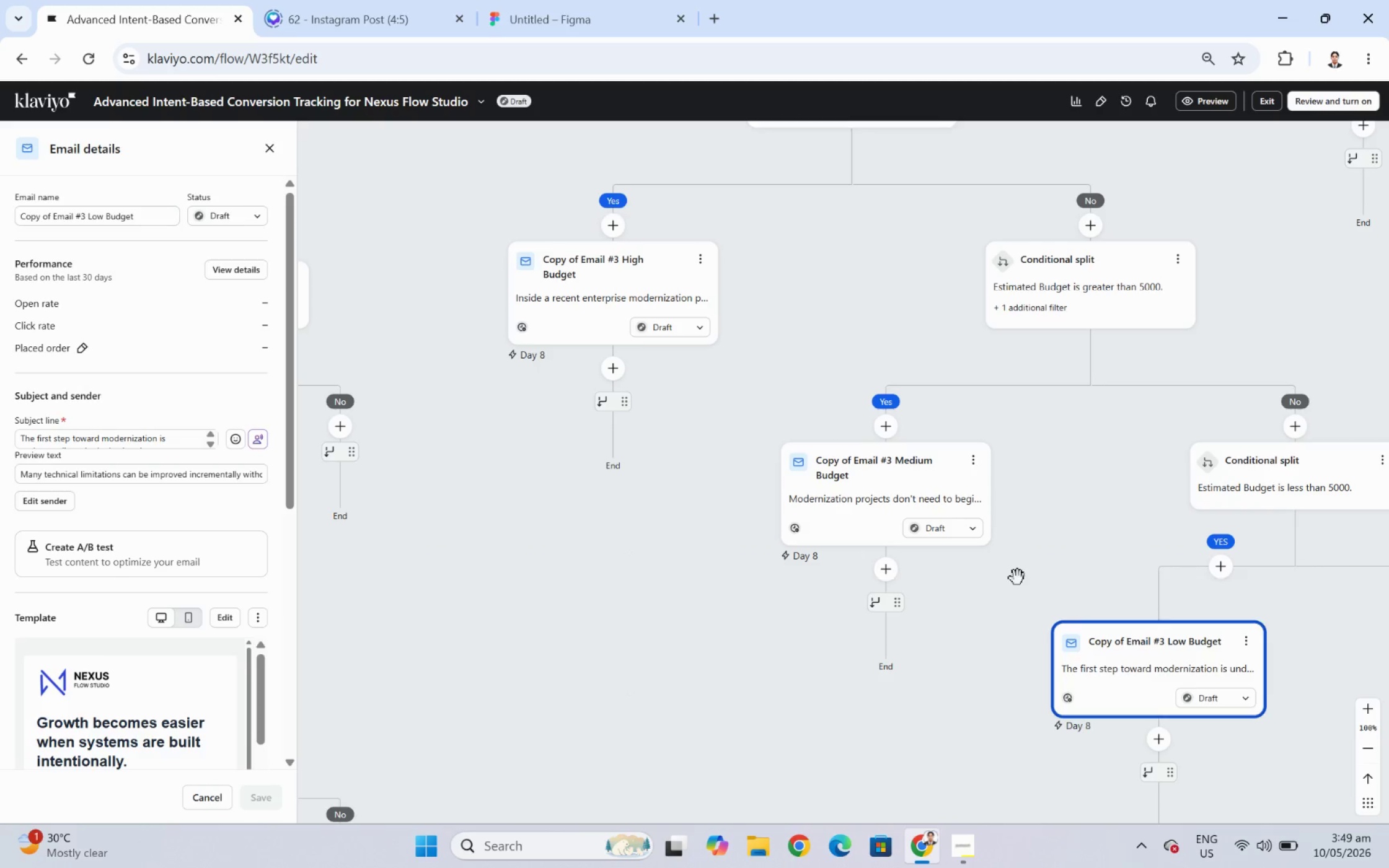 
left_click_drag(start_coordinate=[557, 538], to_coordinate=[760, 598])
 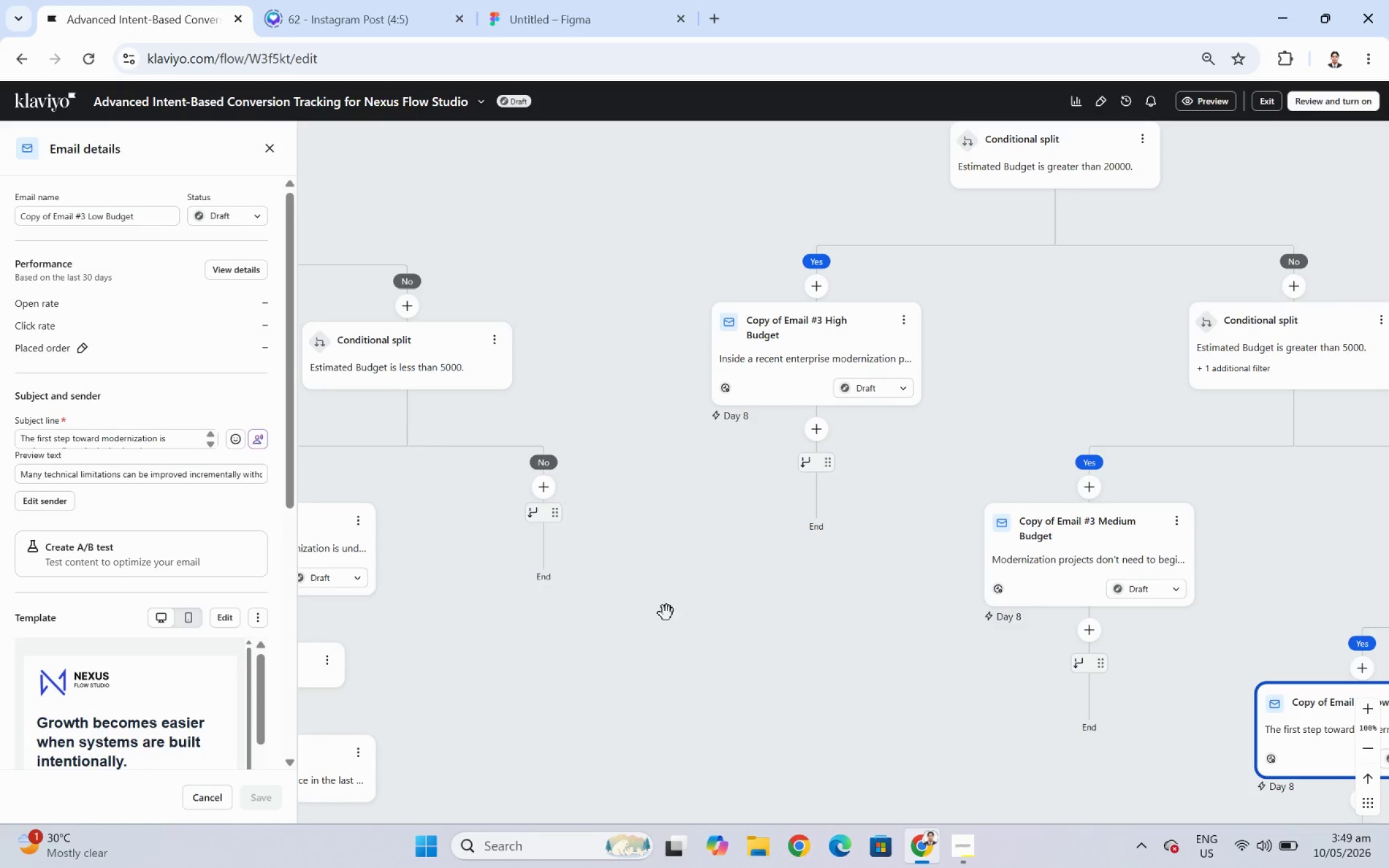 
left_click_drag(start_coordinate=[617, 645], to_coordinate=[774, 604])
 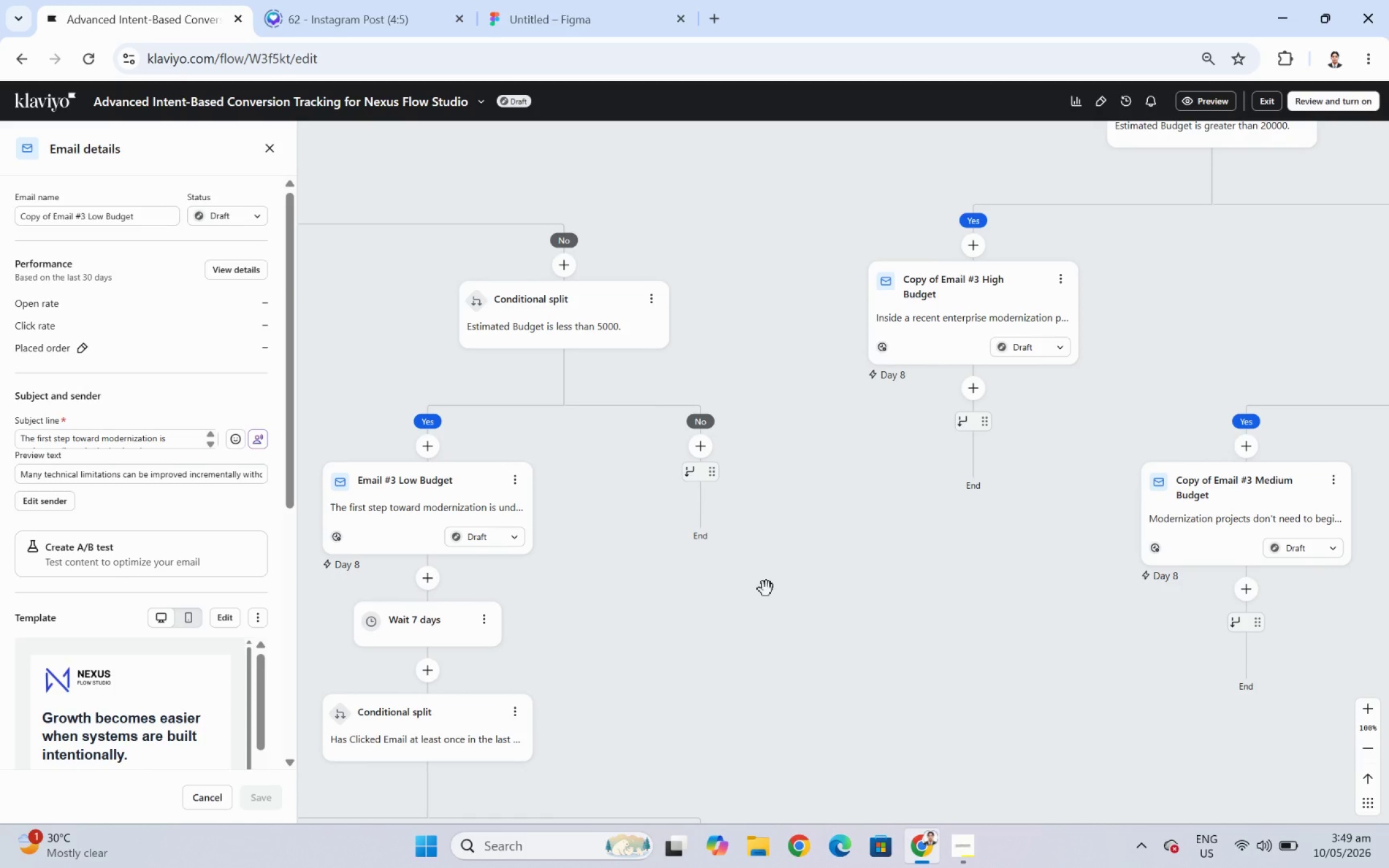 
wait(8.67)
 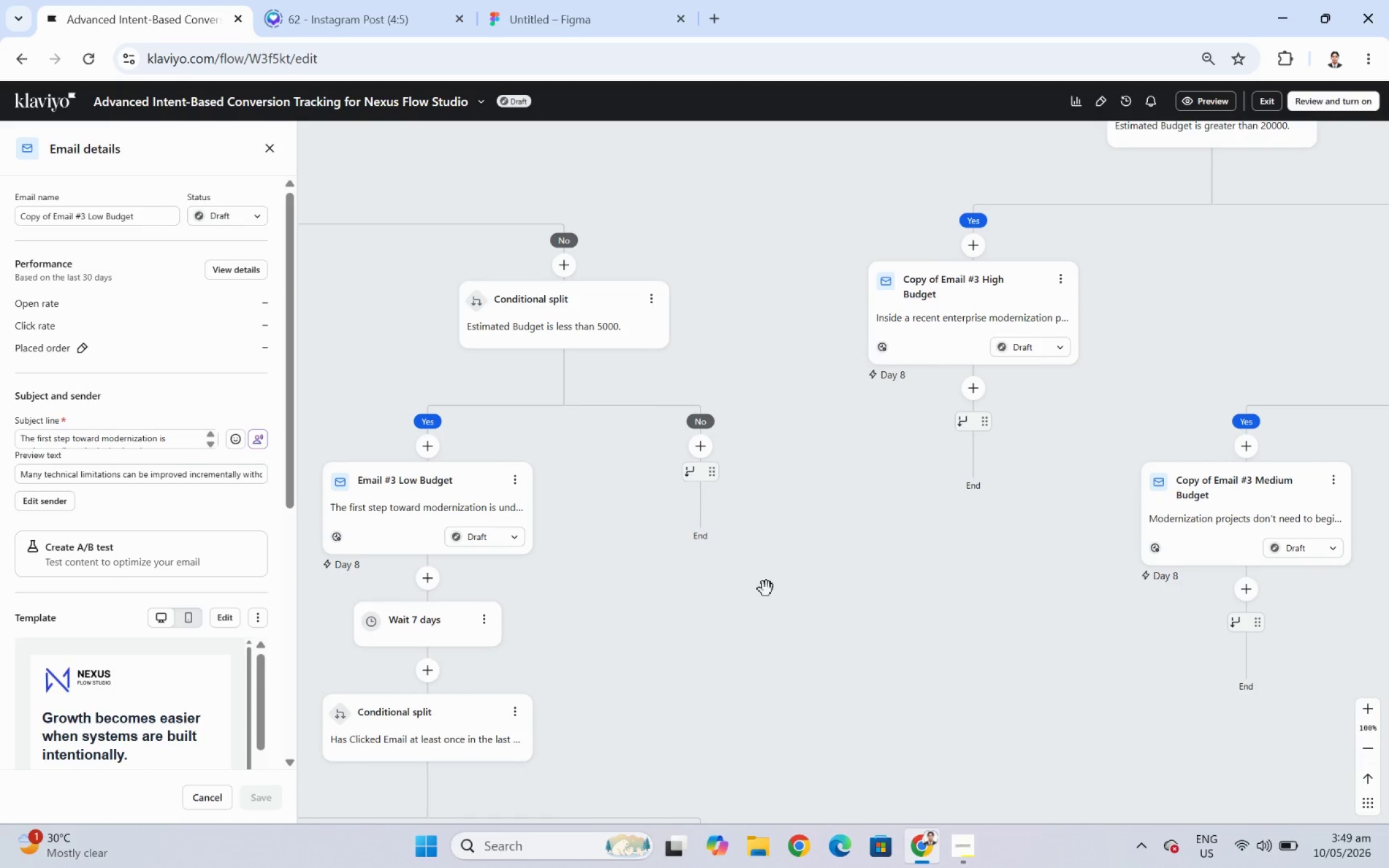 
mouse_move([966, 395])
 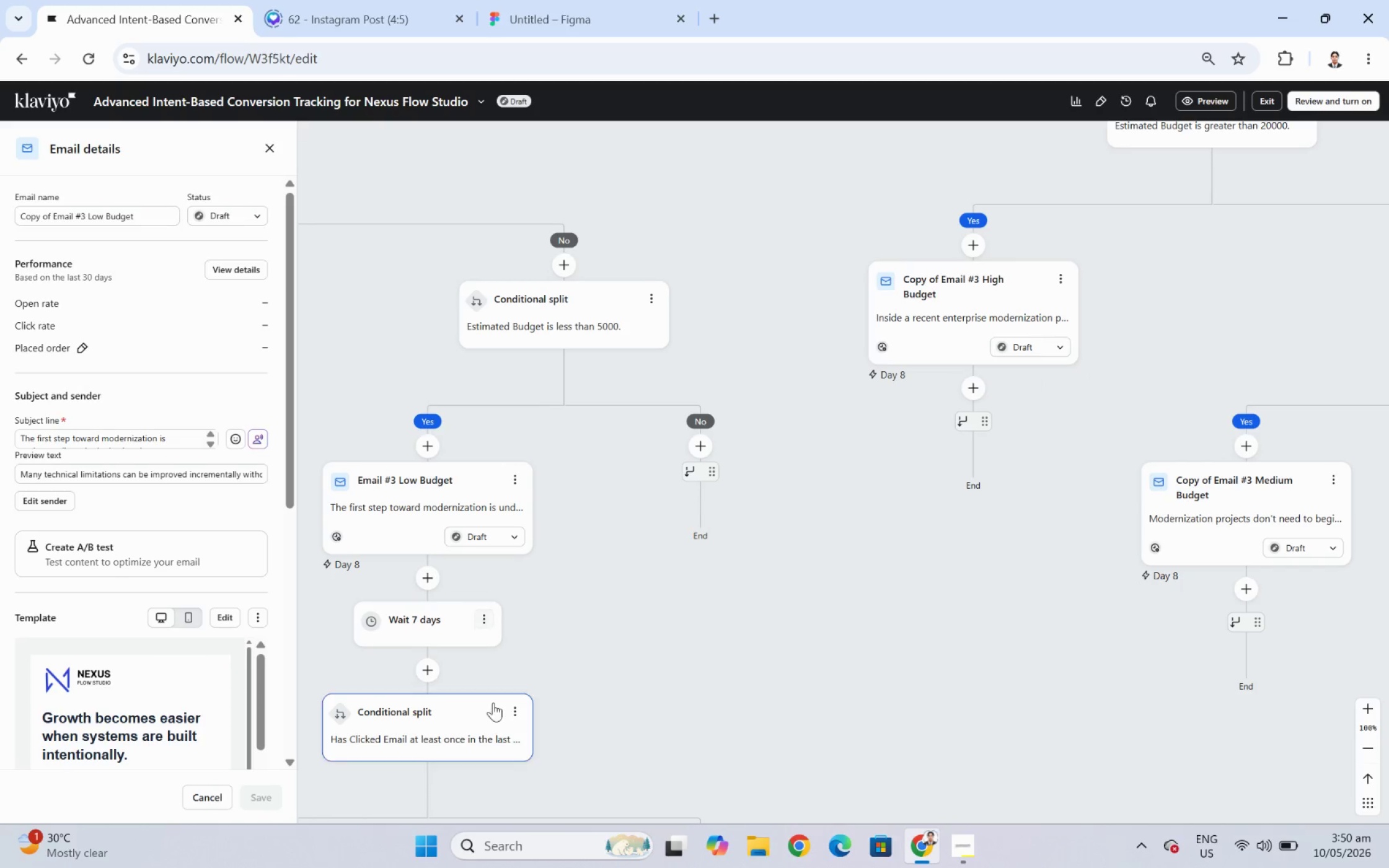 
left_click([485, 623])
 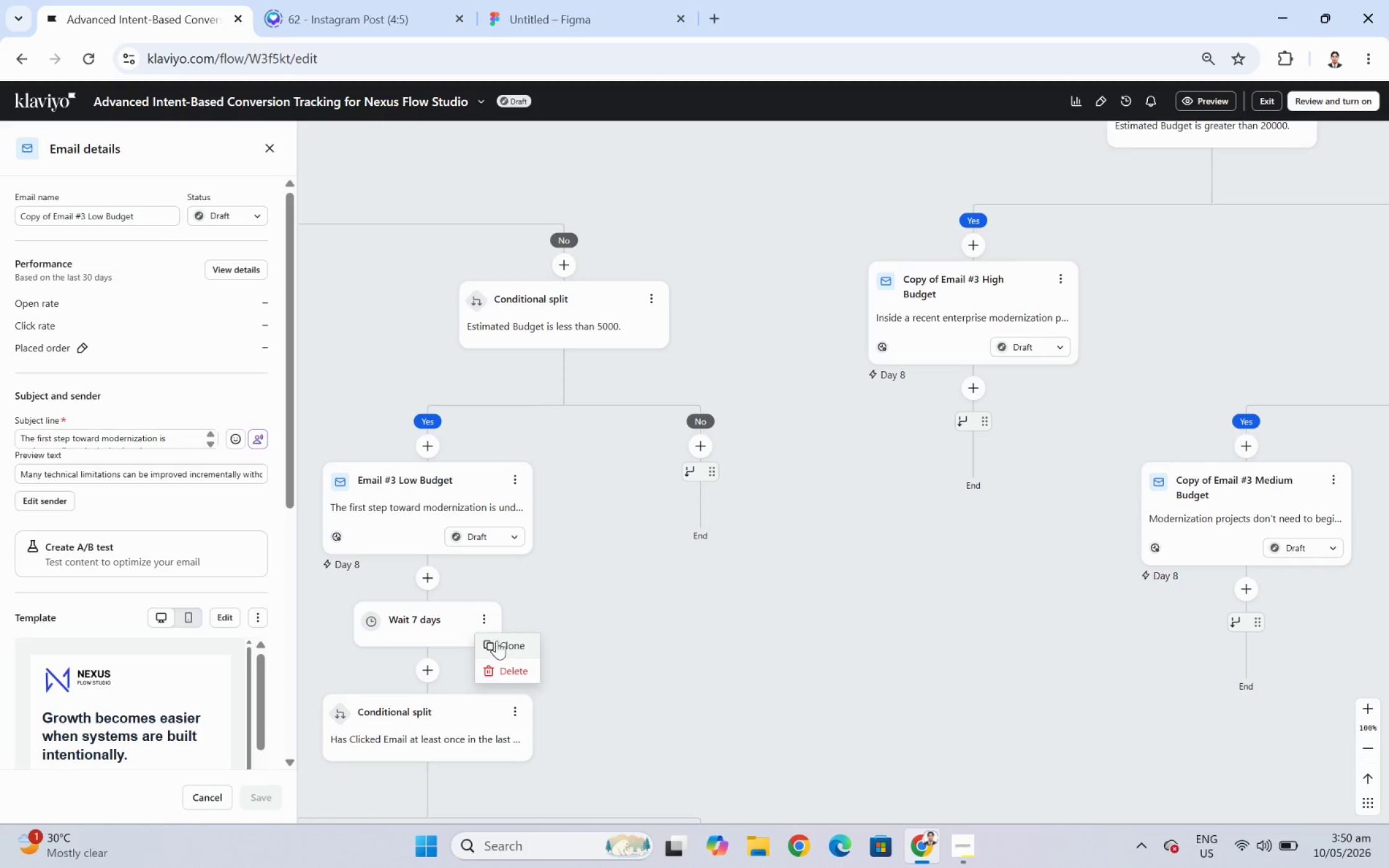 
left_click([503, 646])
 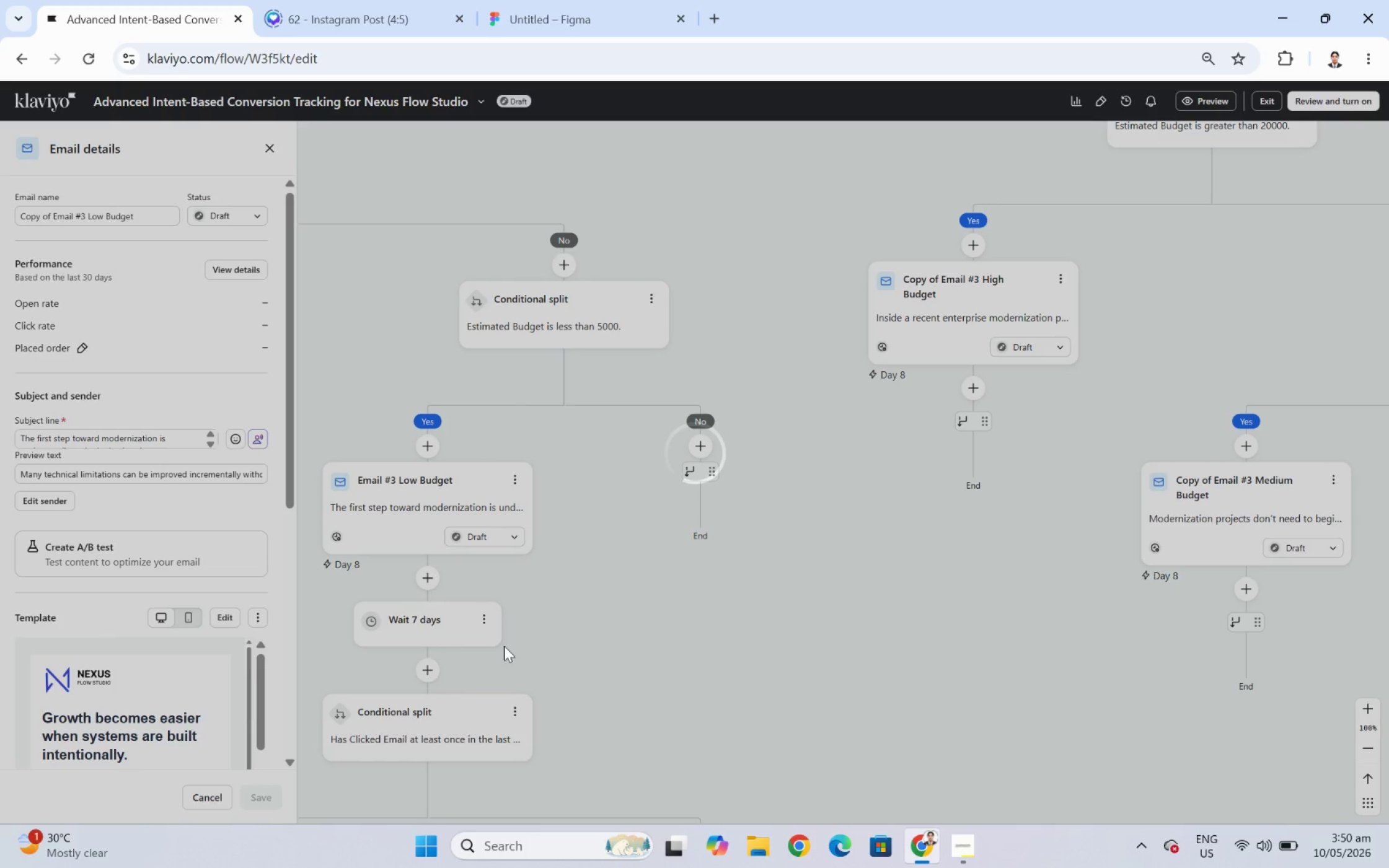 
wait(6.56)
 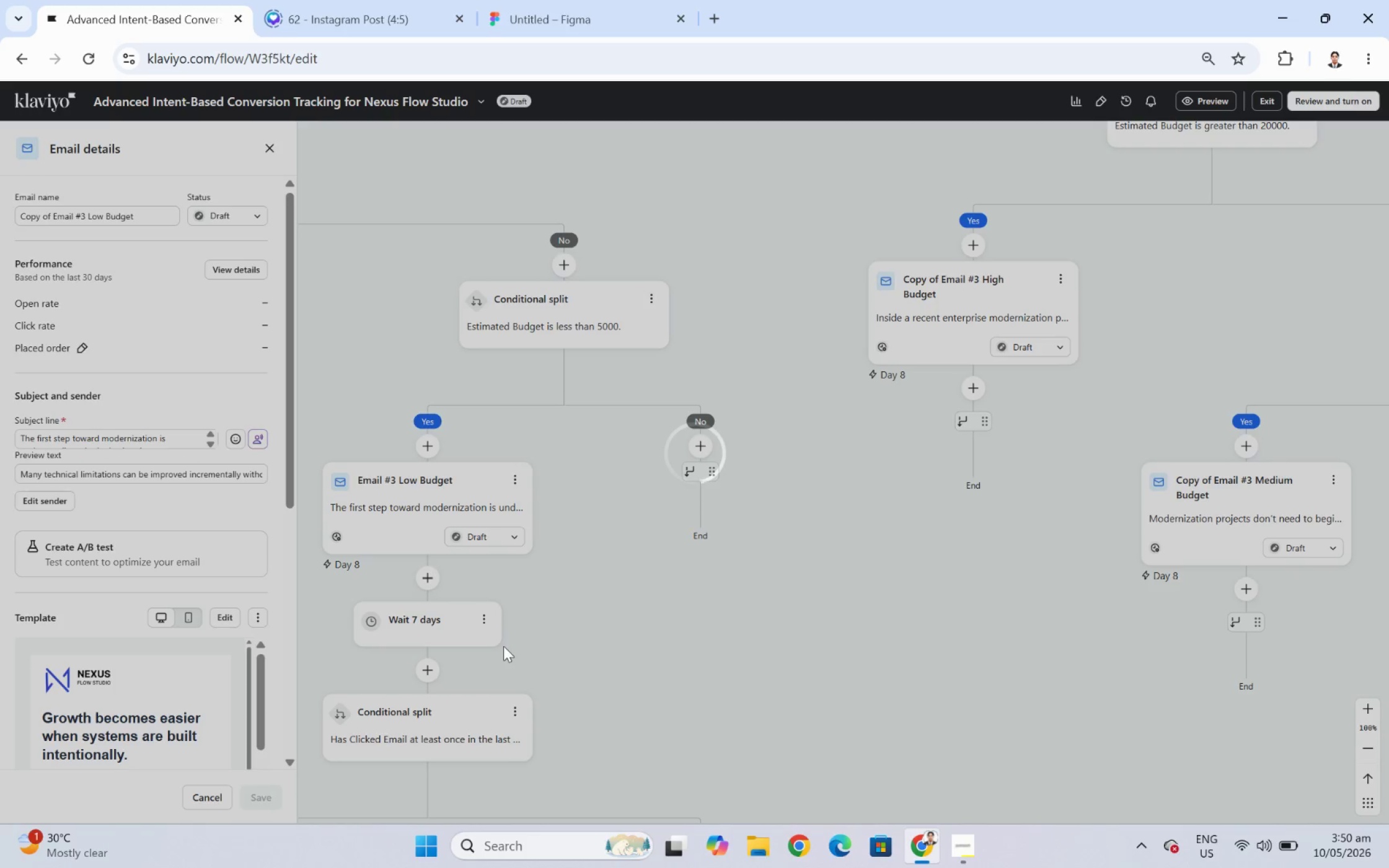 
left_click_drag(start_coordinate=[419, 712], to_coordinate=[954, 449])
 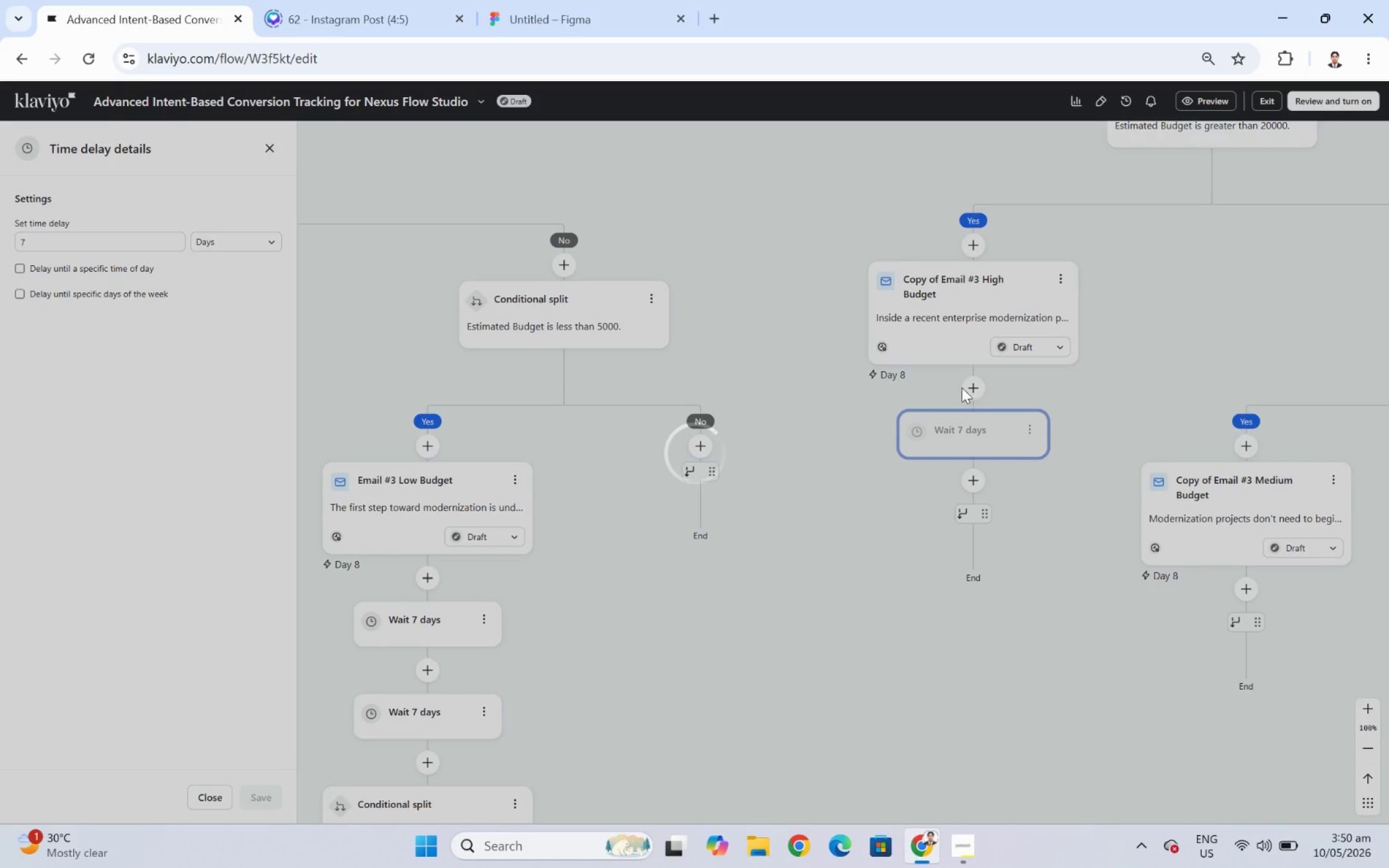 
left_click([923, 282])
 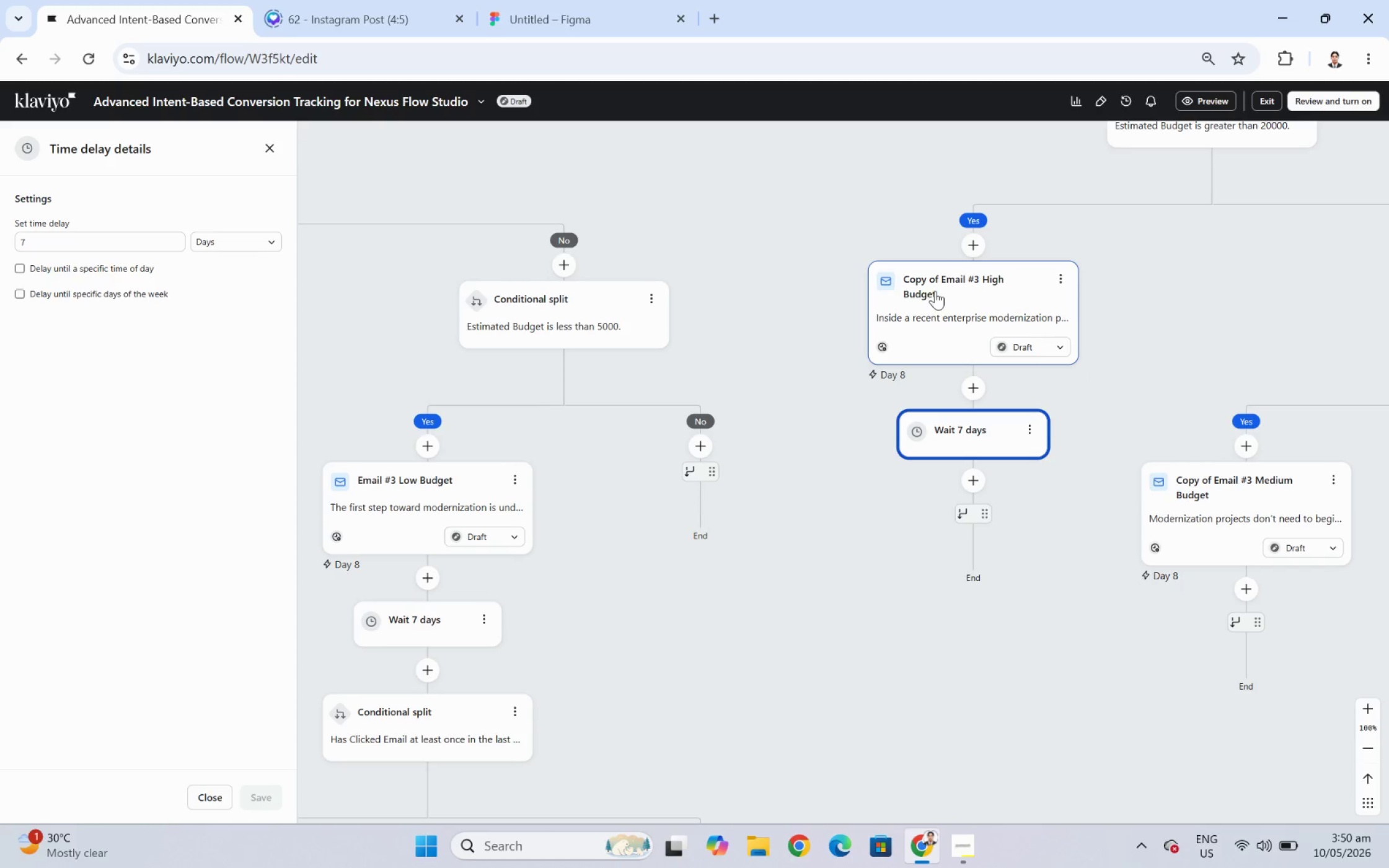 
left_click([928, 287])
 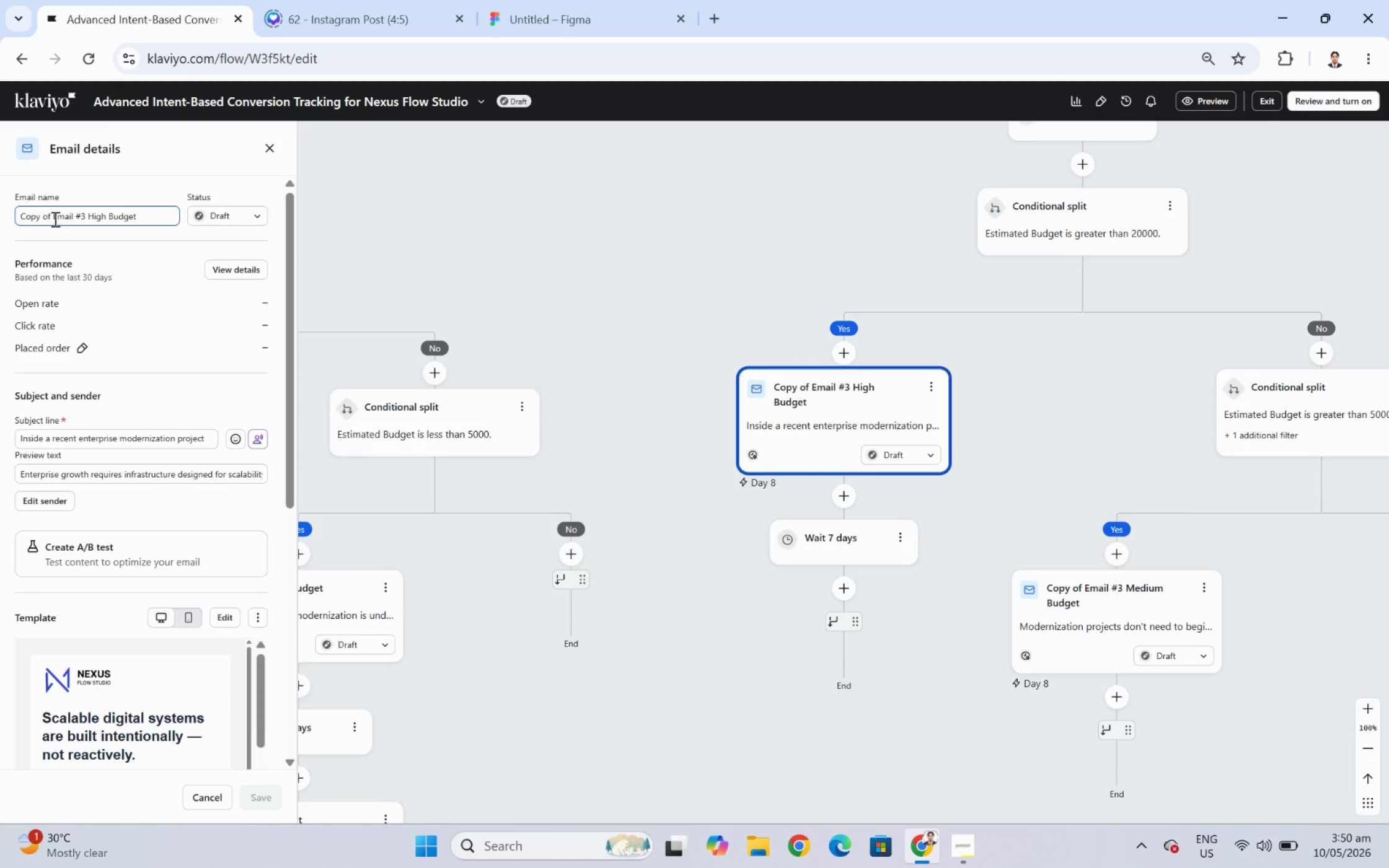 
wait(5.82)
 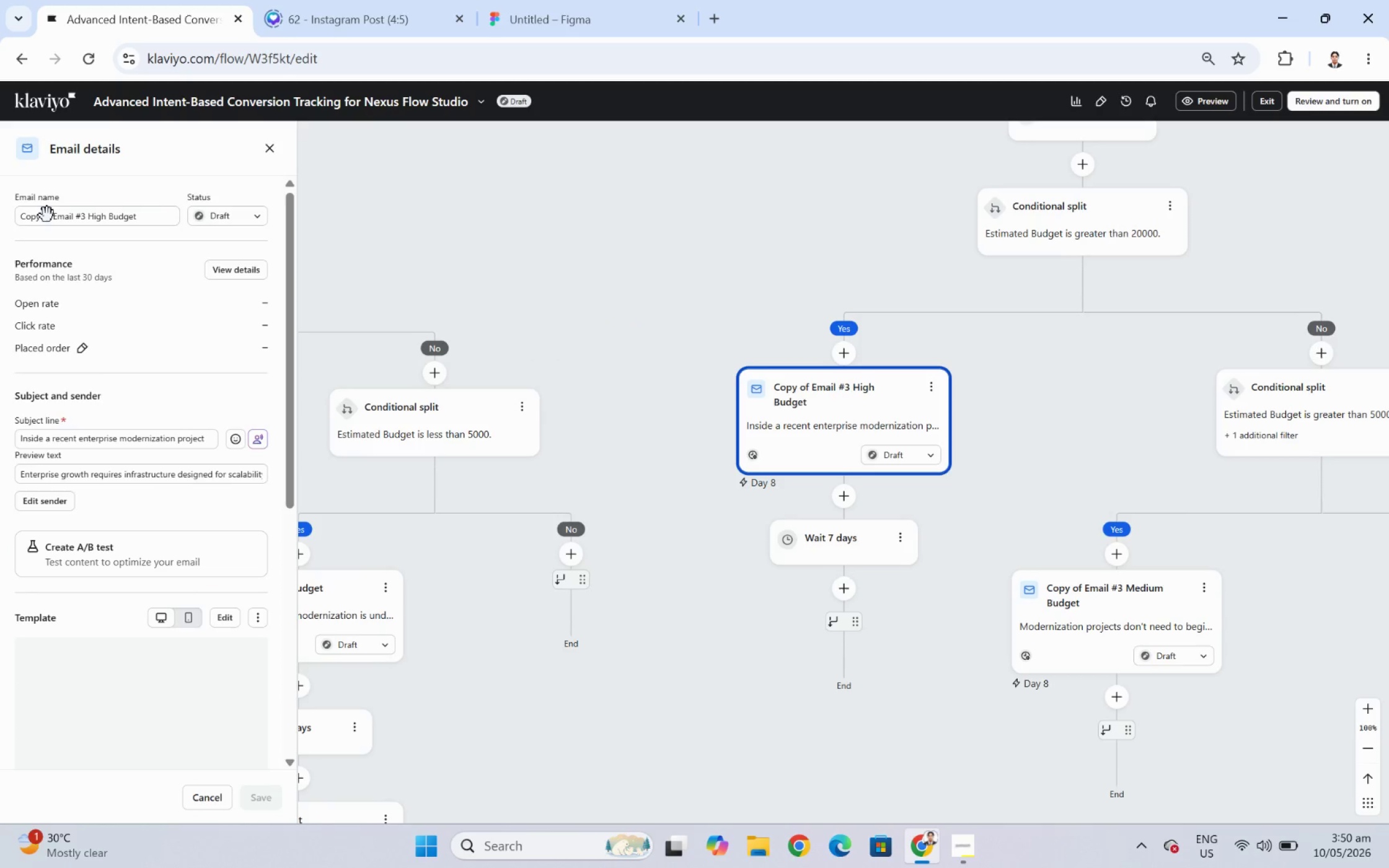 
left_click_drag(start_coordinate=[53, 217], to_coordinate=[8, 218])
 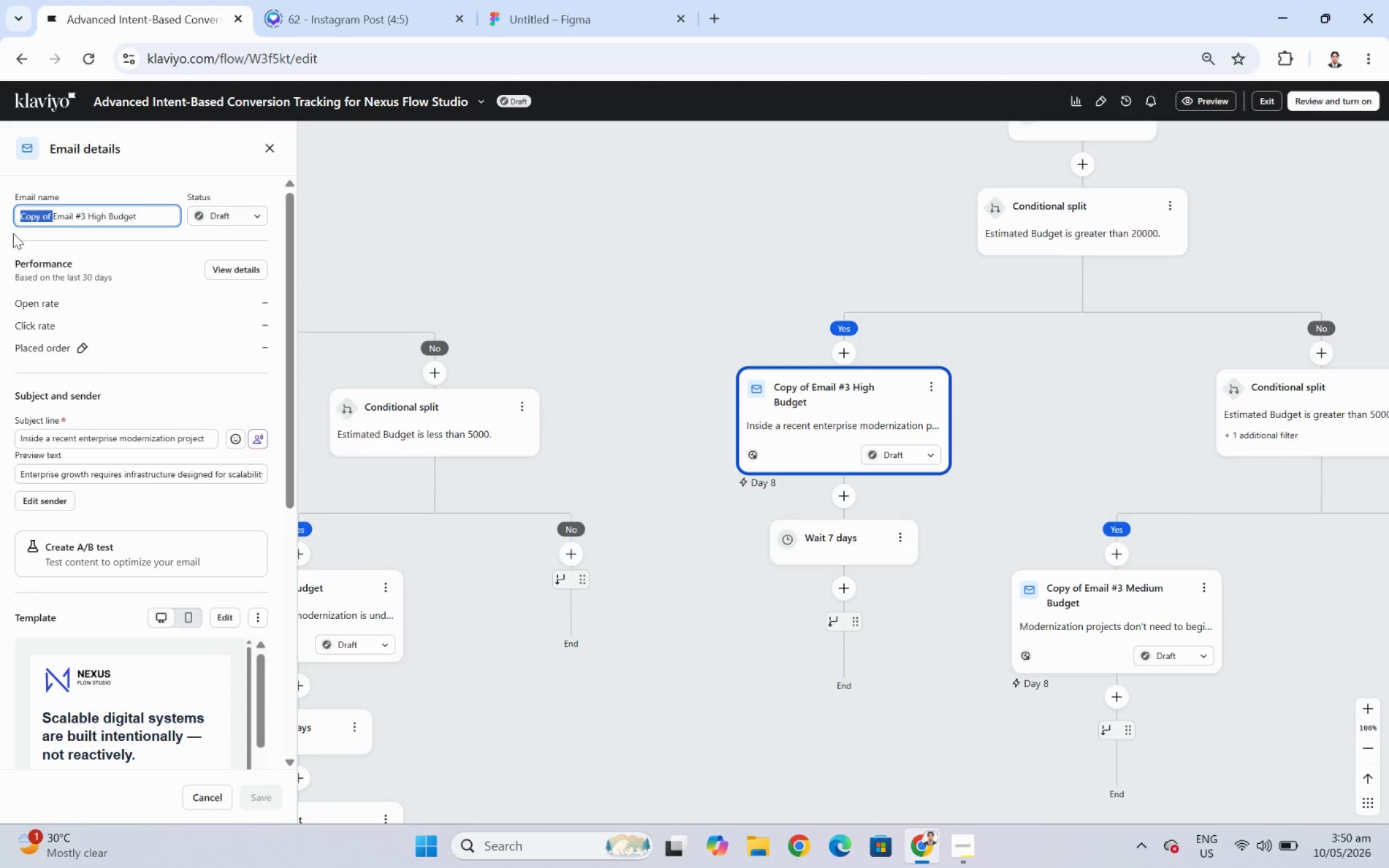 
key(Backspace)
 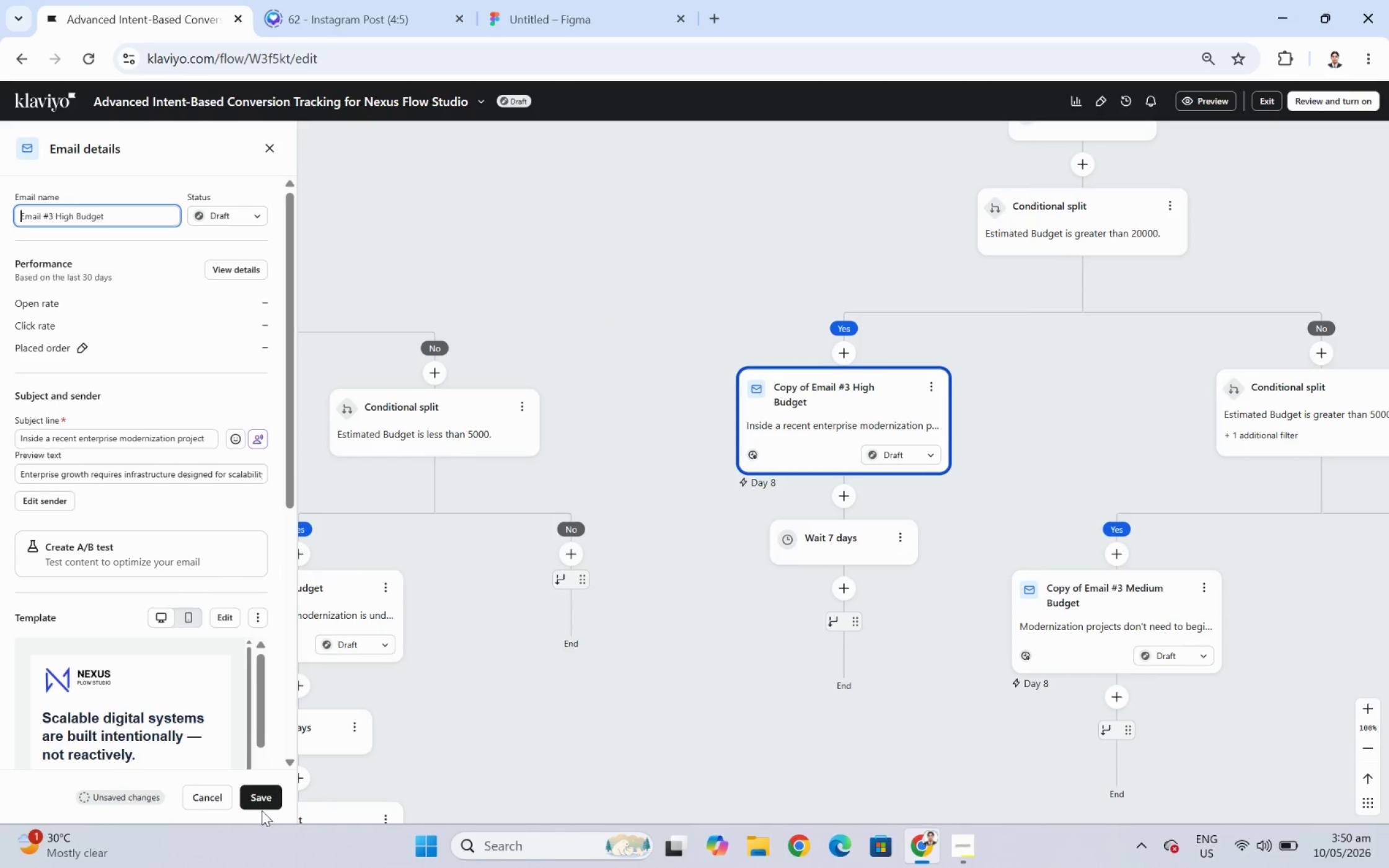 
left_click([265, 782])
 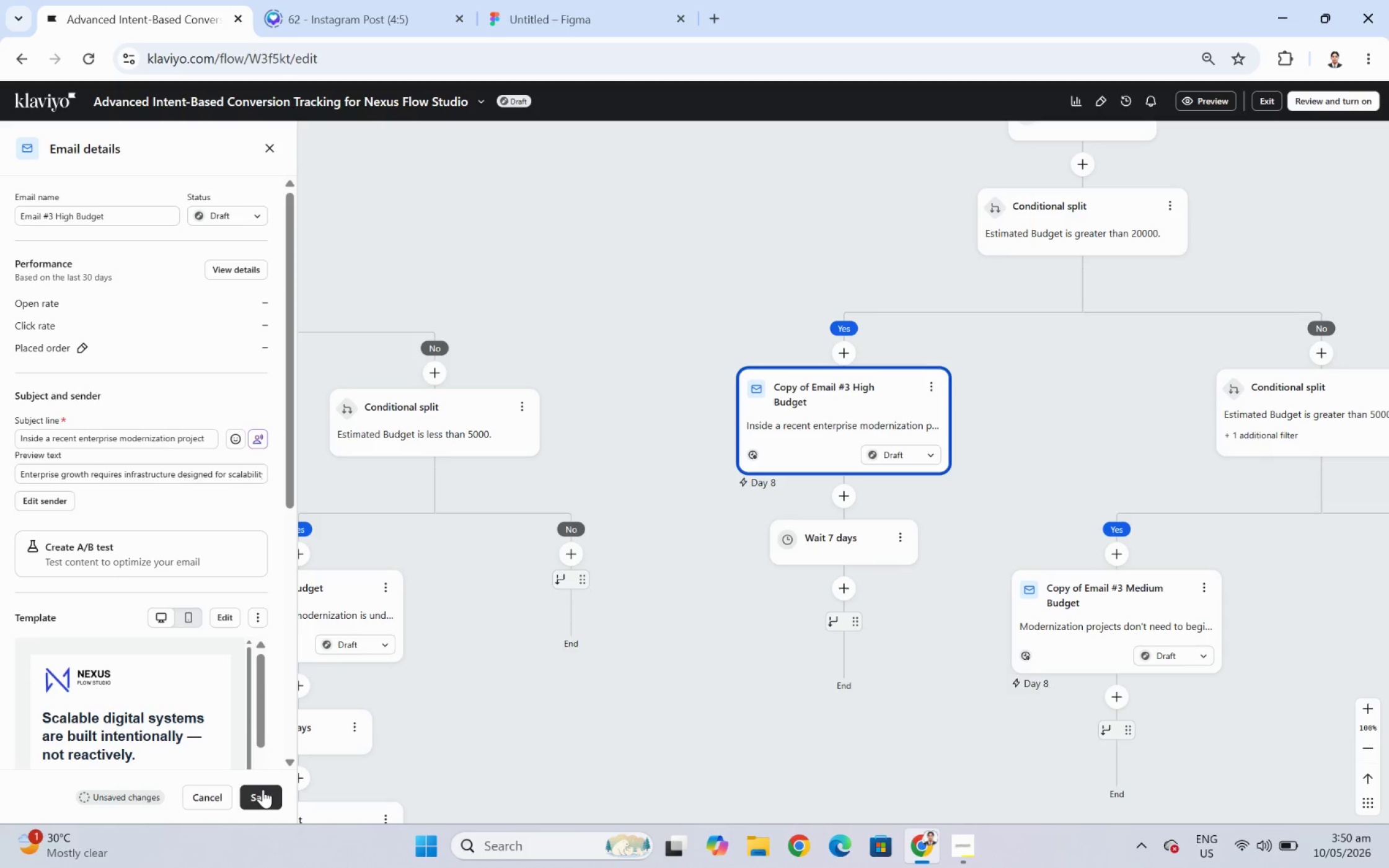 
left_click([263, 790])
 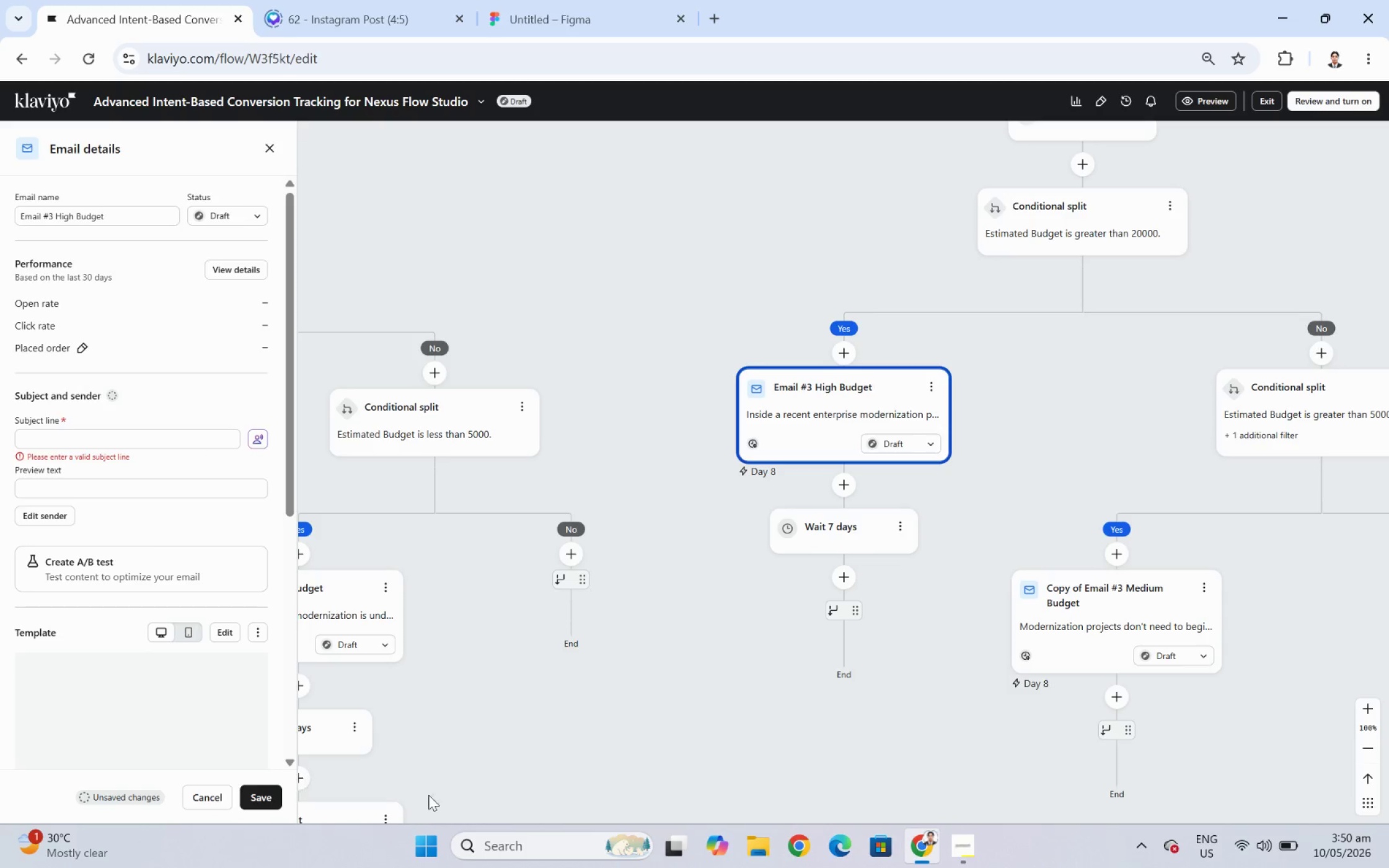 
wait(7.15)
 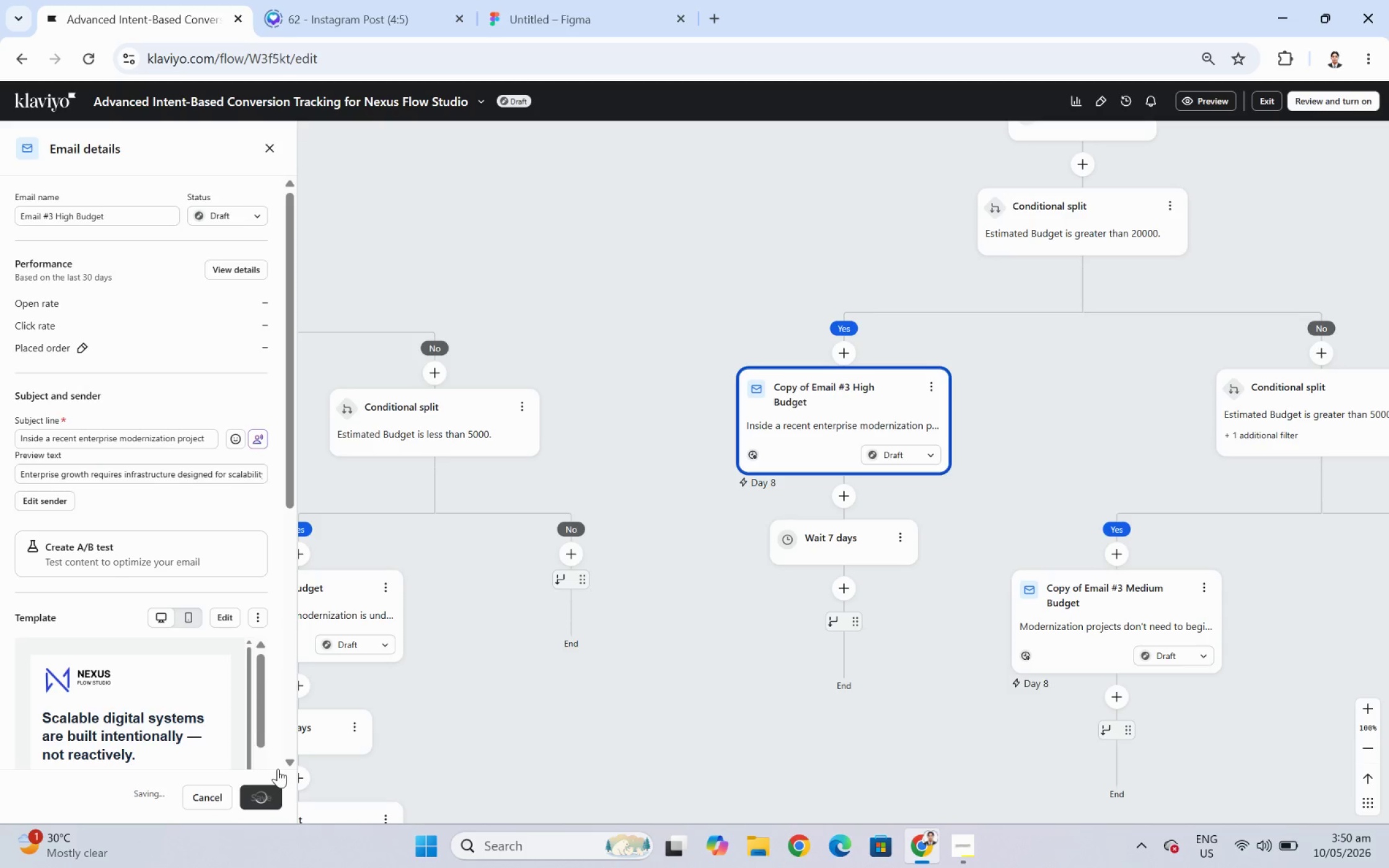 
left_click_drag(start_coordinate=[734, 680], to_coordinate=[793, 554])
 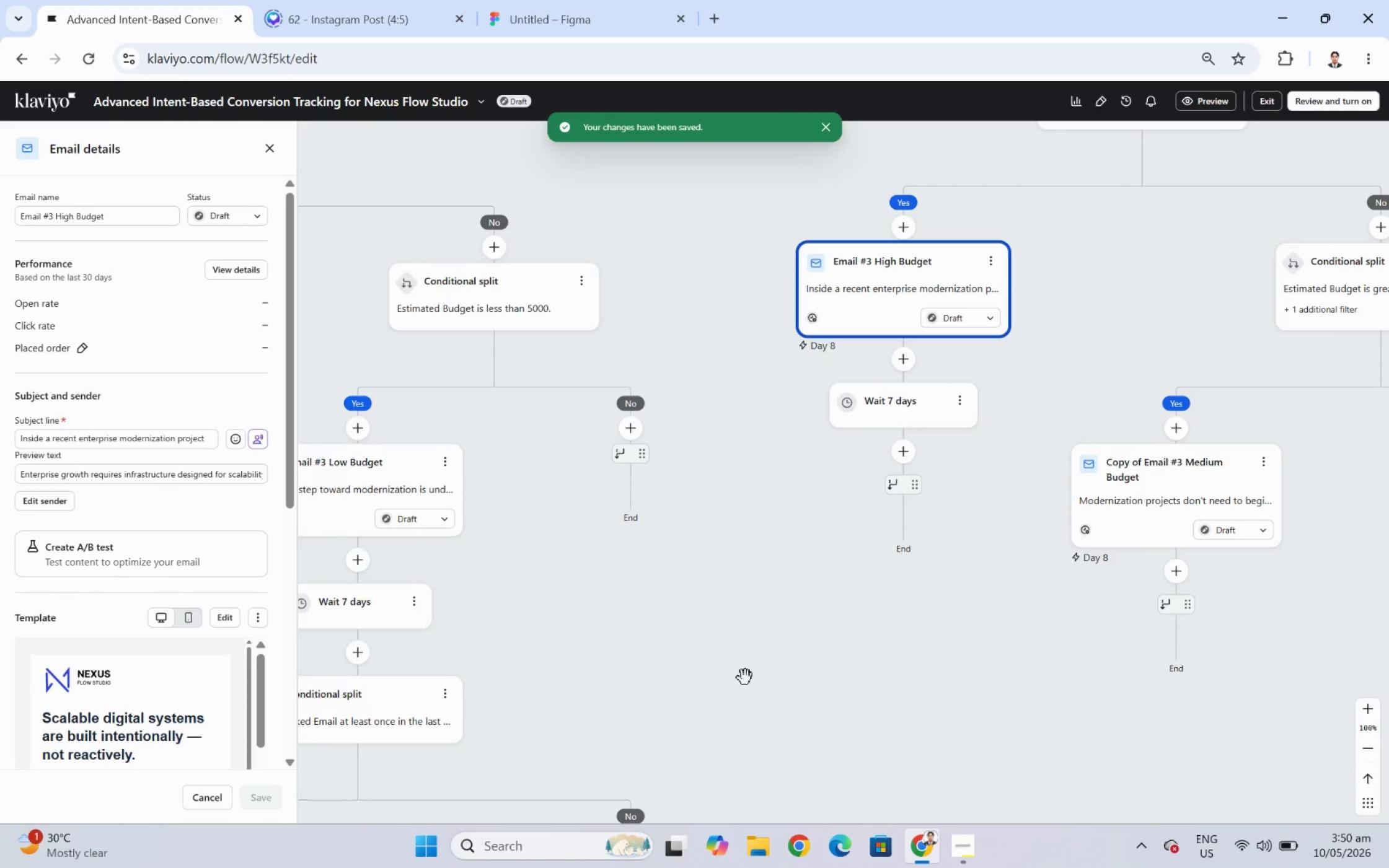 
left_click_drag(start_coordinate=[737, 683], to_coordinate=[800, 547])
 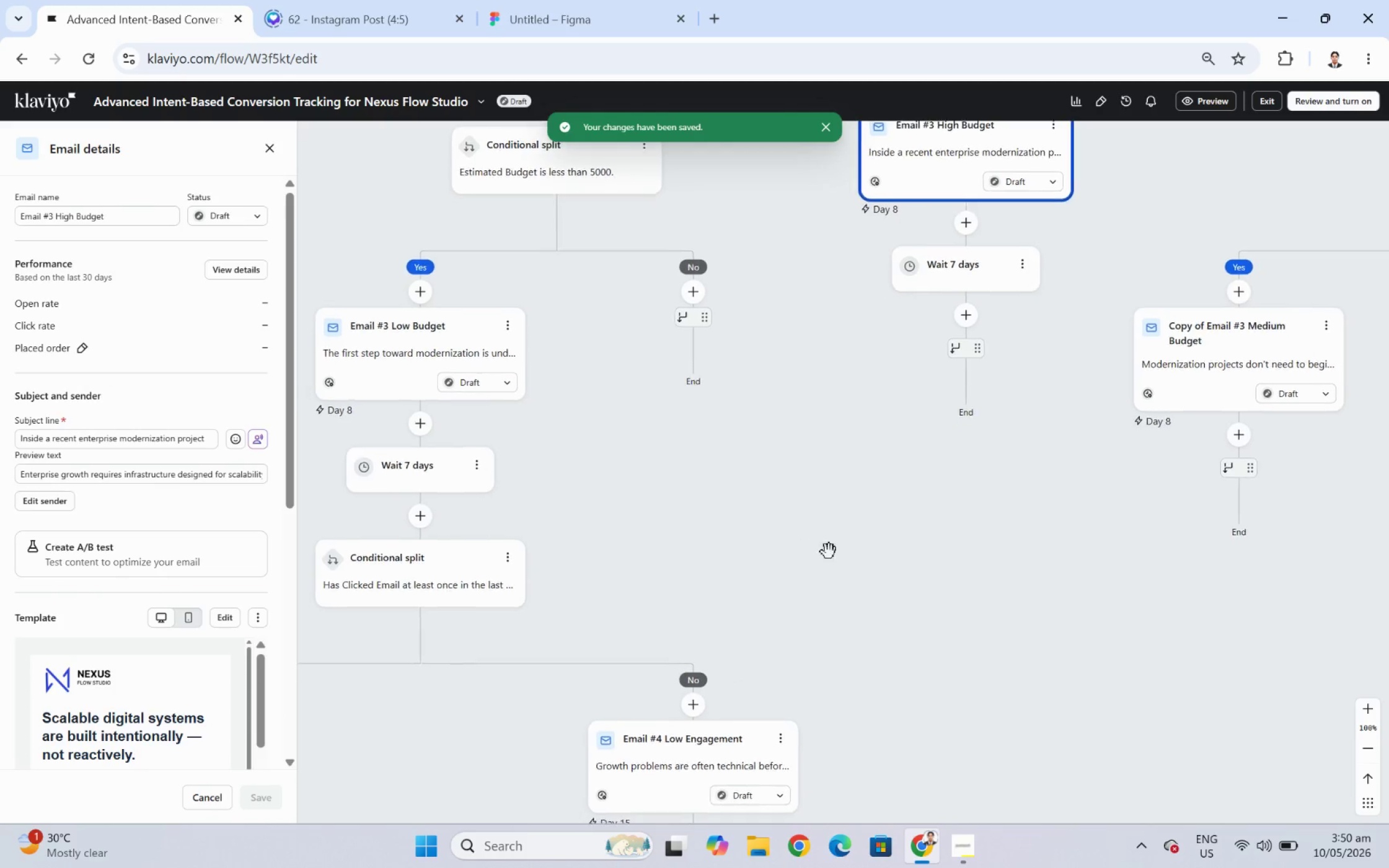 
left_click_drag(start_coordinate=[832, 553], to_coordinate=[844, 559])
 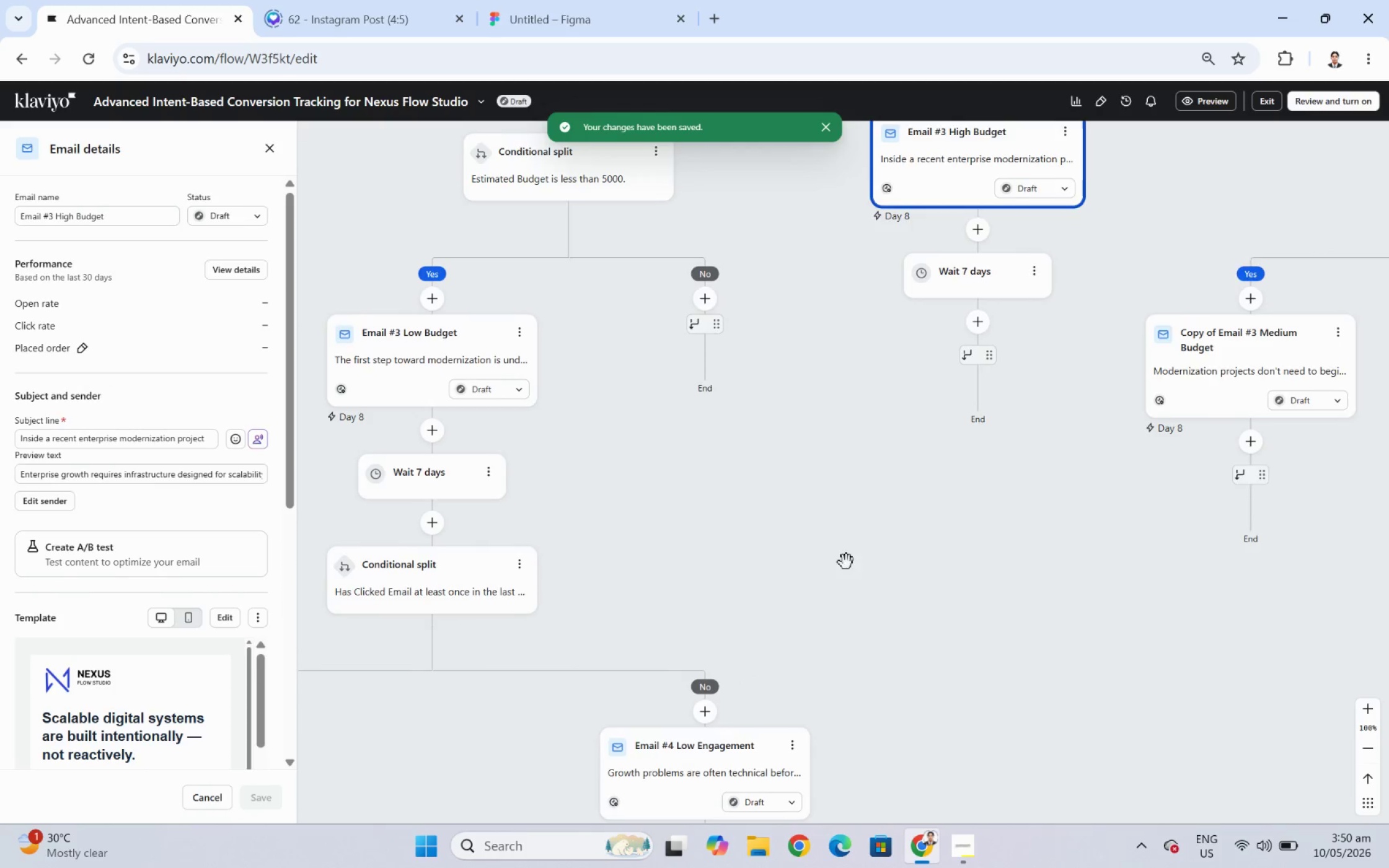 
left_click_drag(start_coordinate=[846, 562], to_coordinate=[849, 564])
 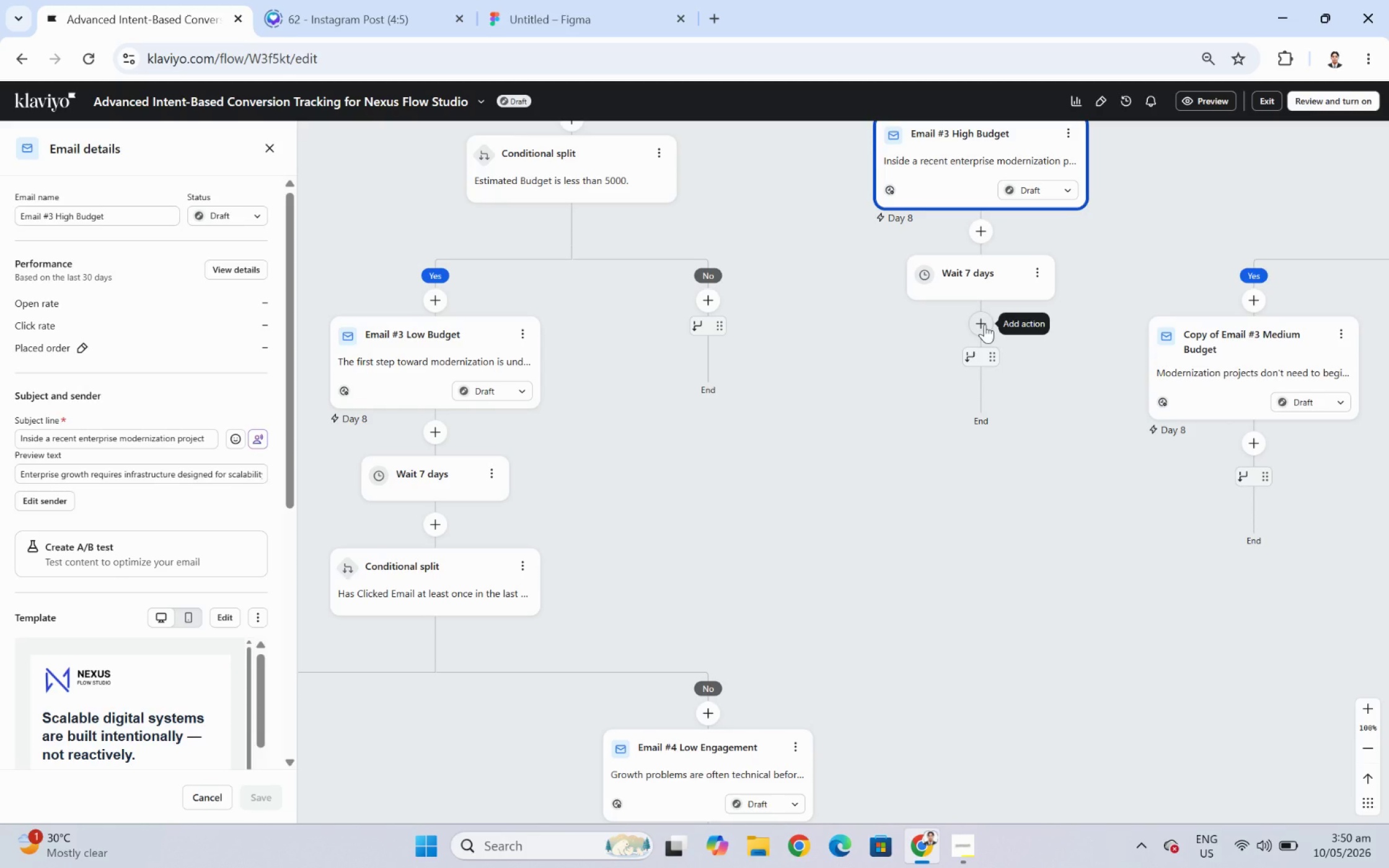 
left_click([984, 324])
 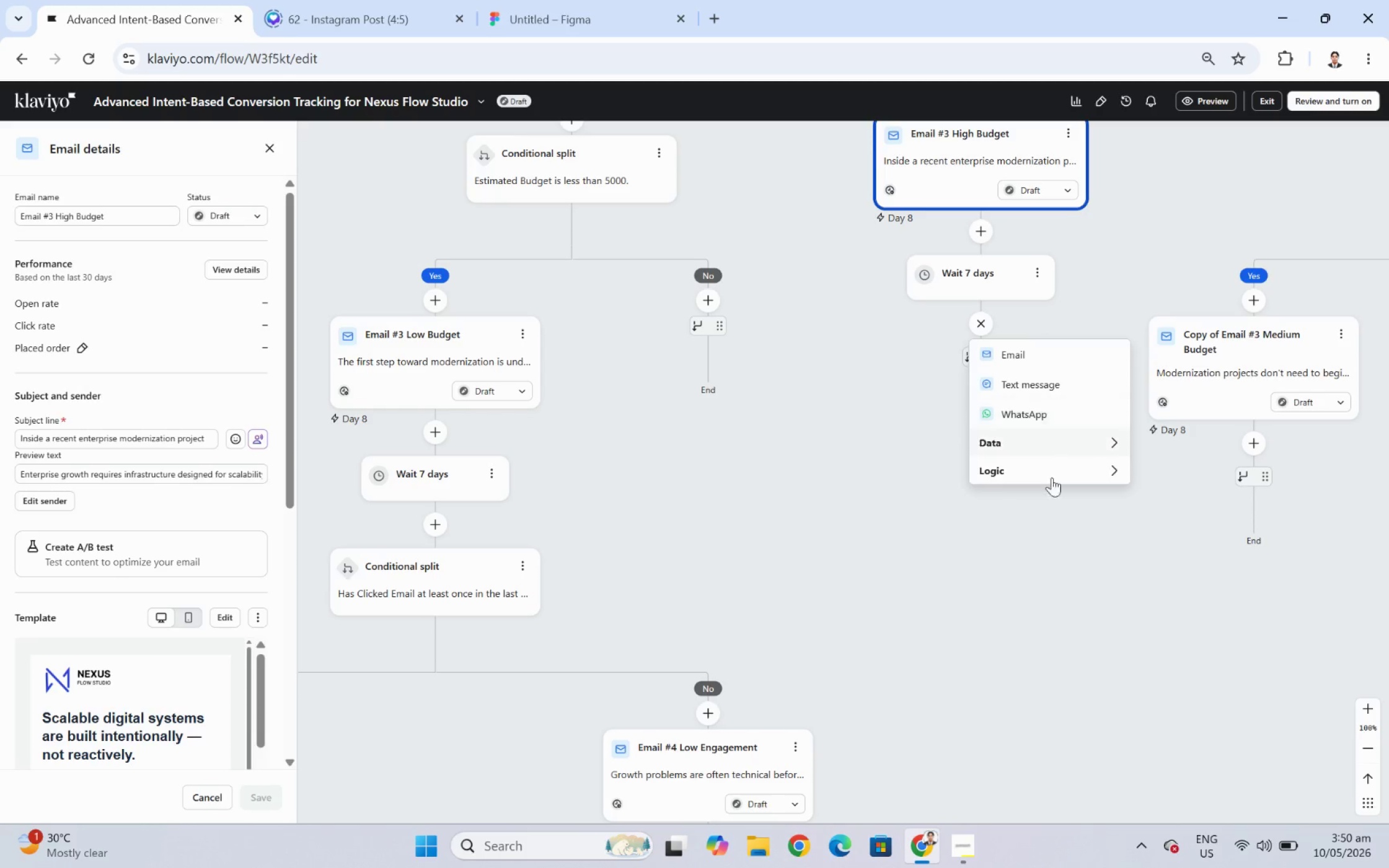 
left_click([1052, 484])
 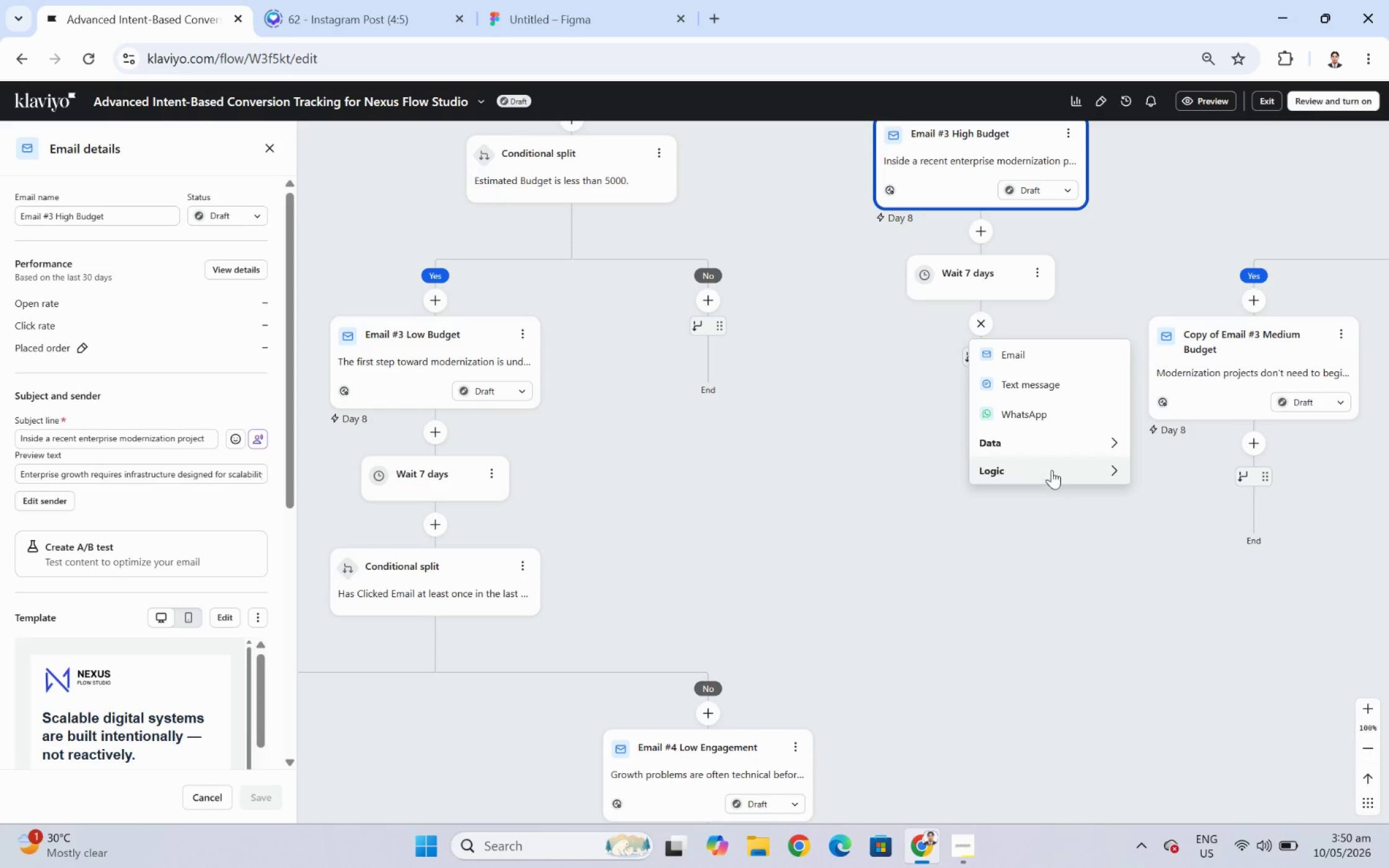 
left_click([1051, 467])
 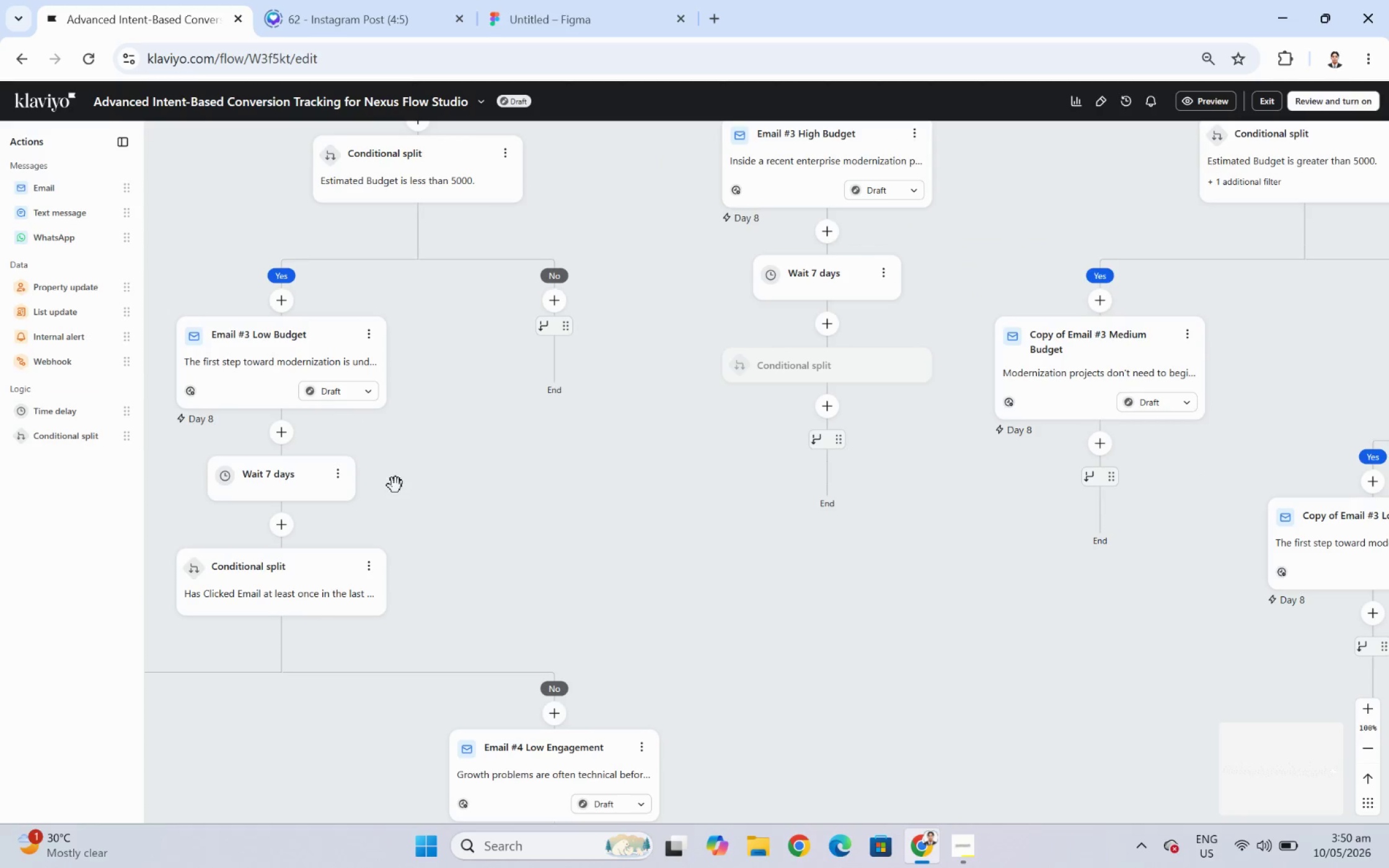 
wait(6.8)
 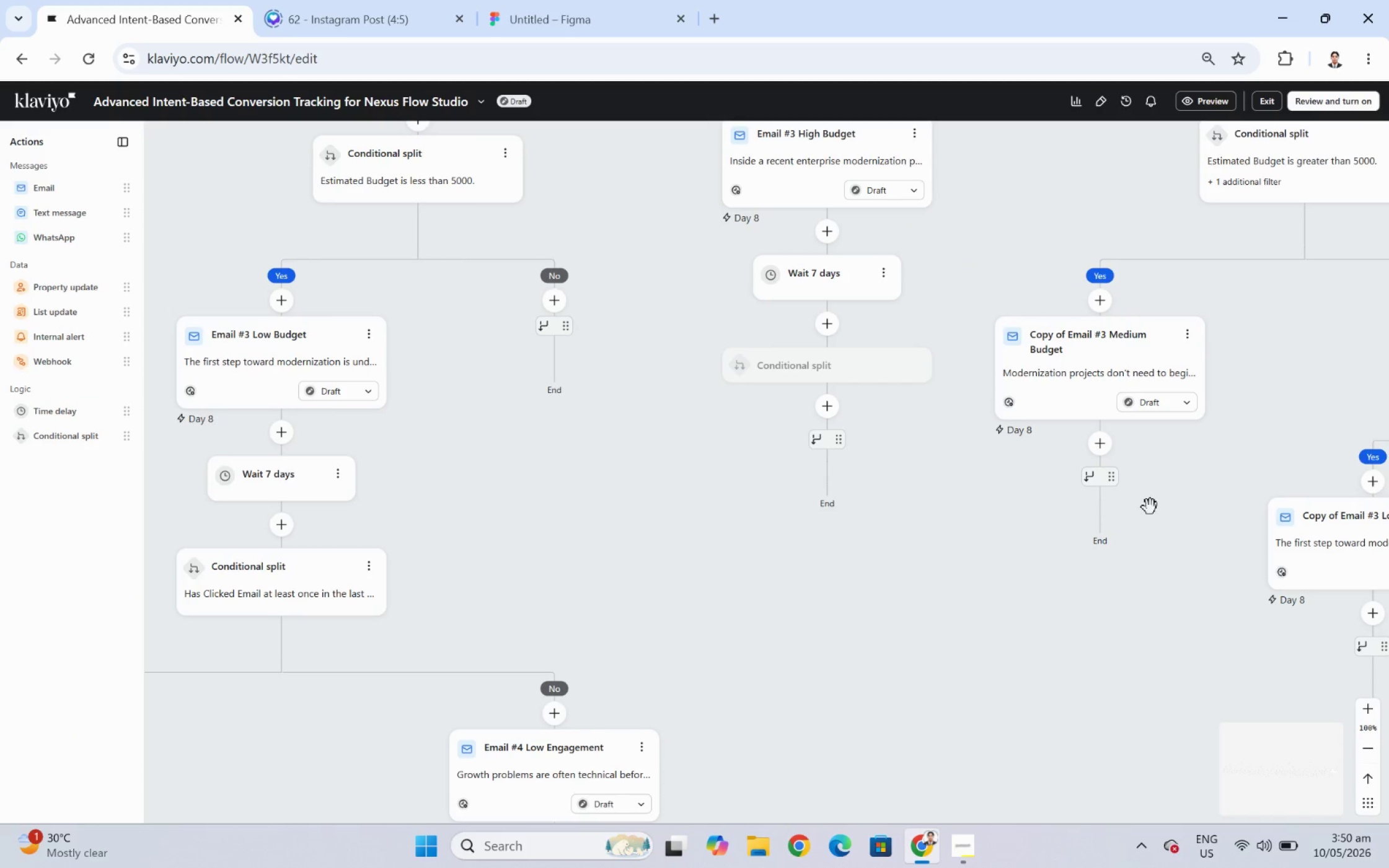 
left_click([108, 302])
 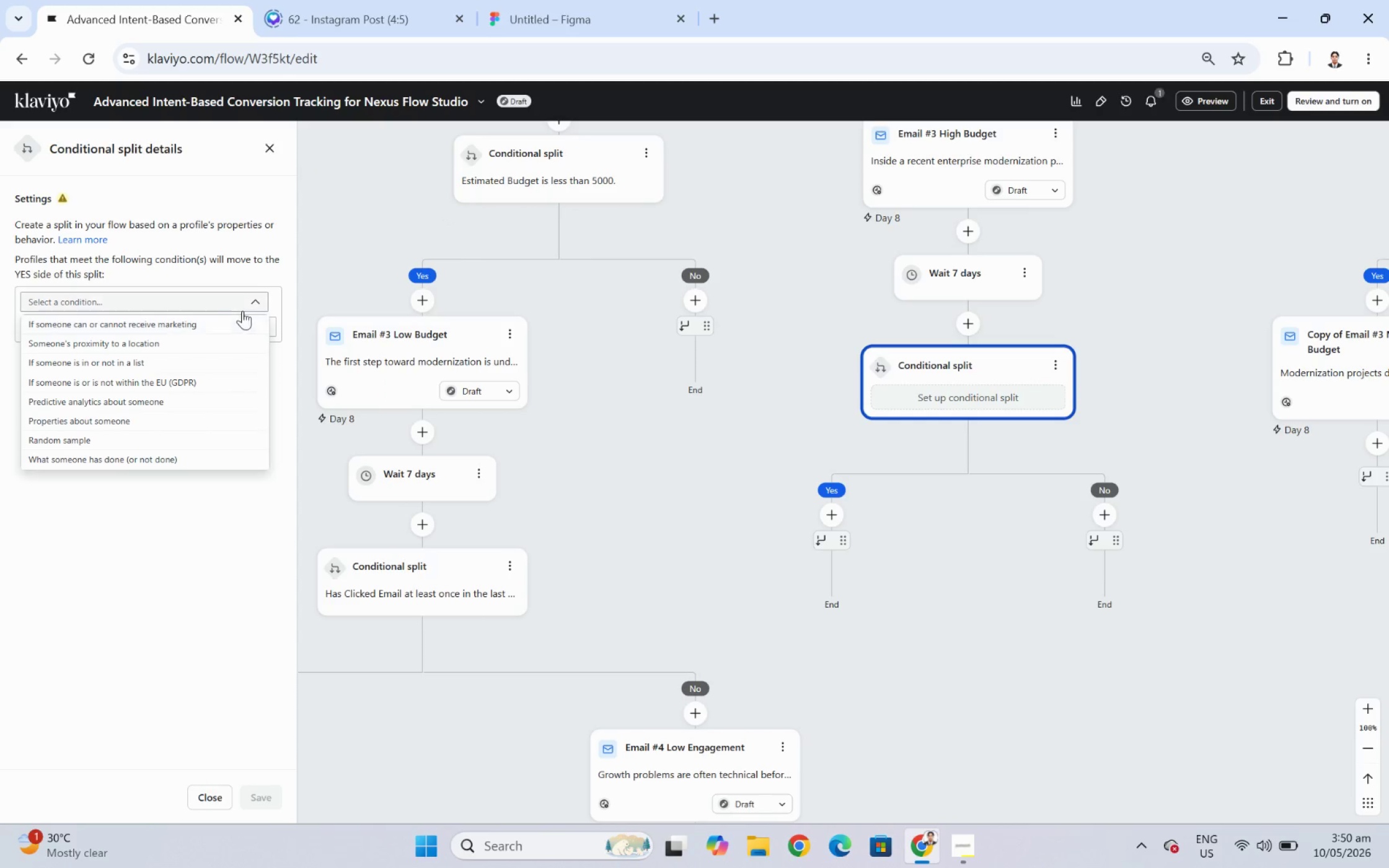 
left_click([74, 467])
 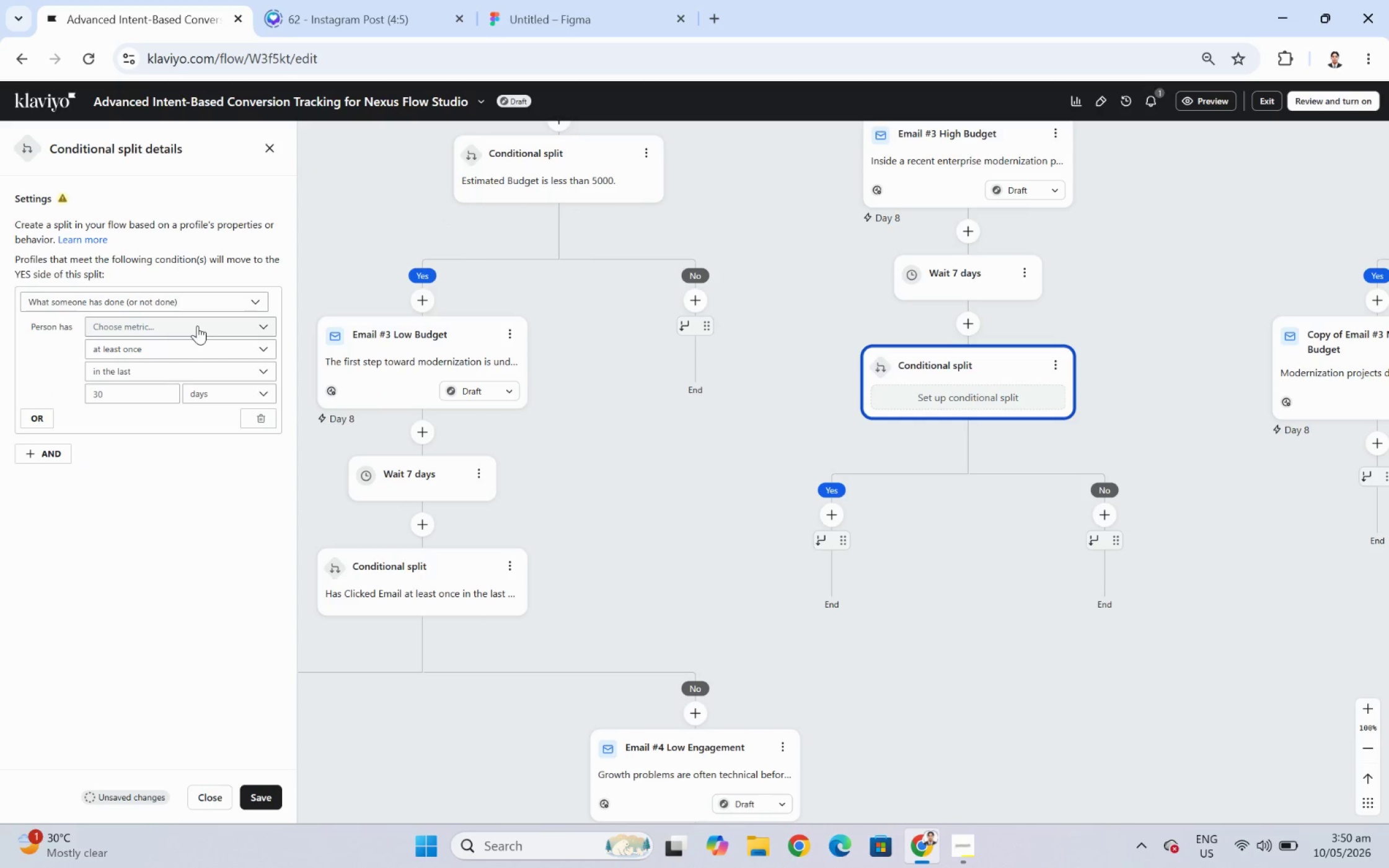 
left_click([198, 322])
 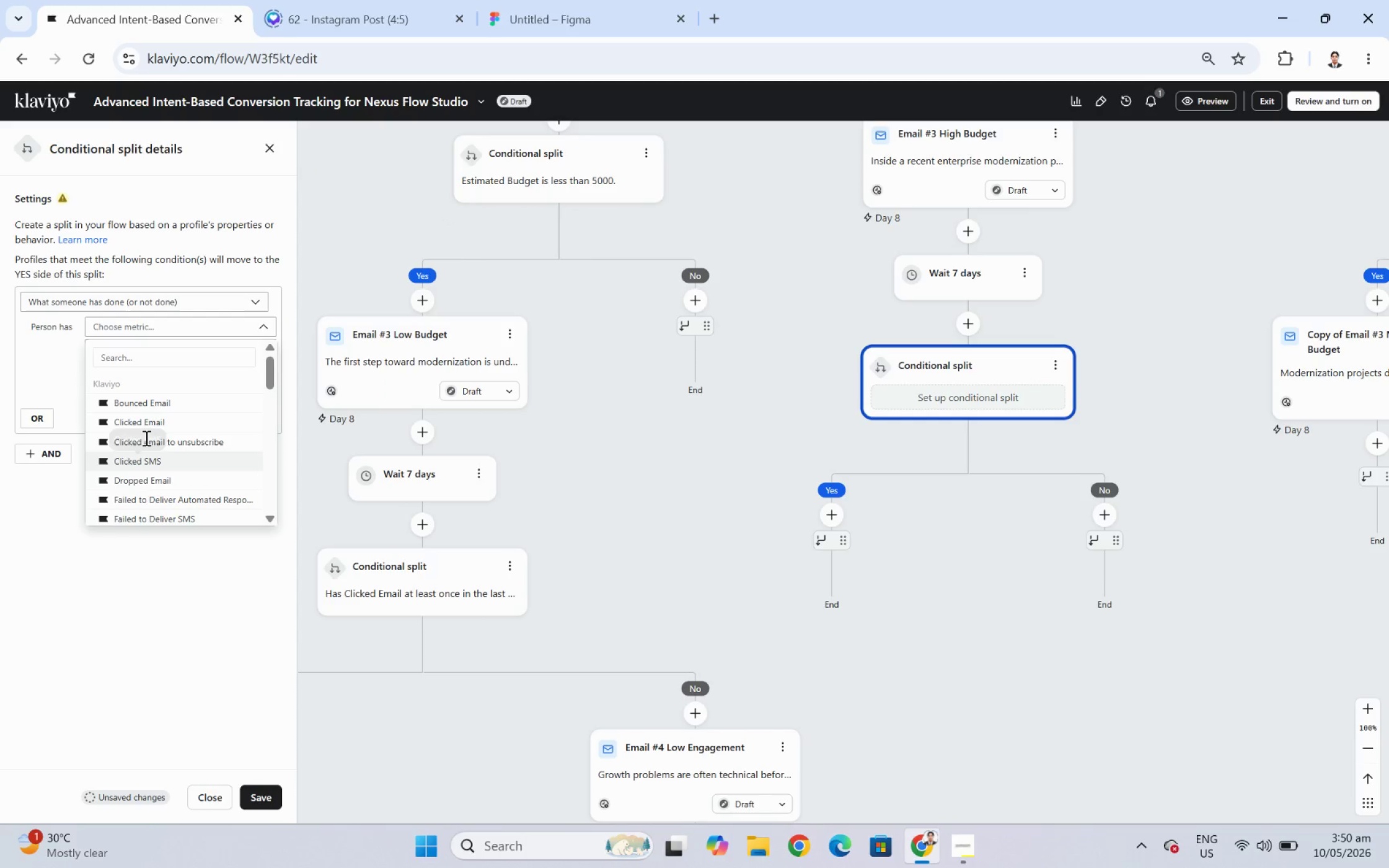 
left_click([145, 424])
 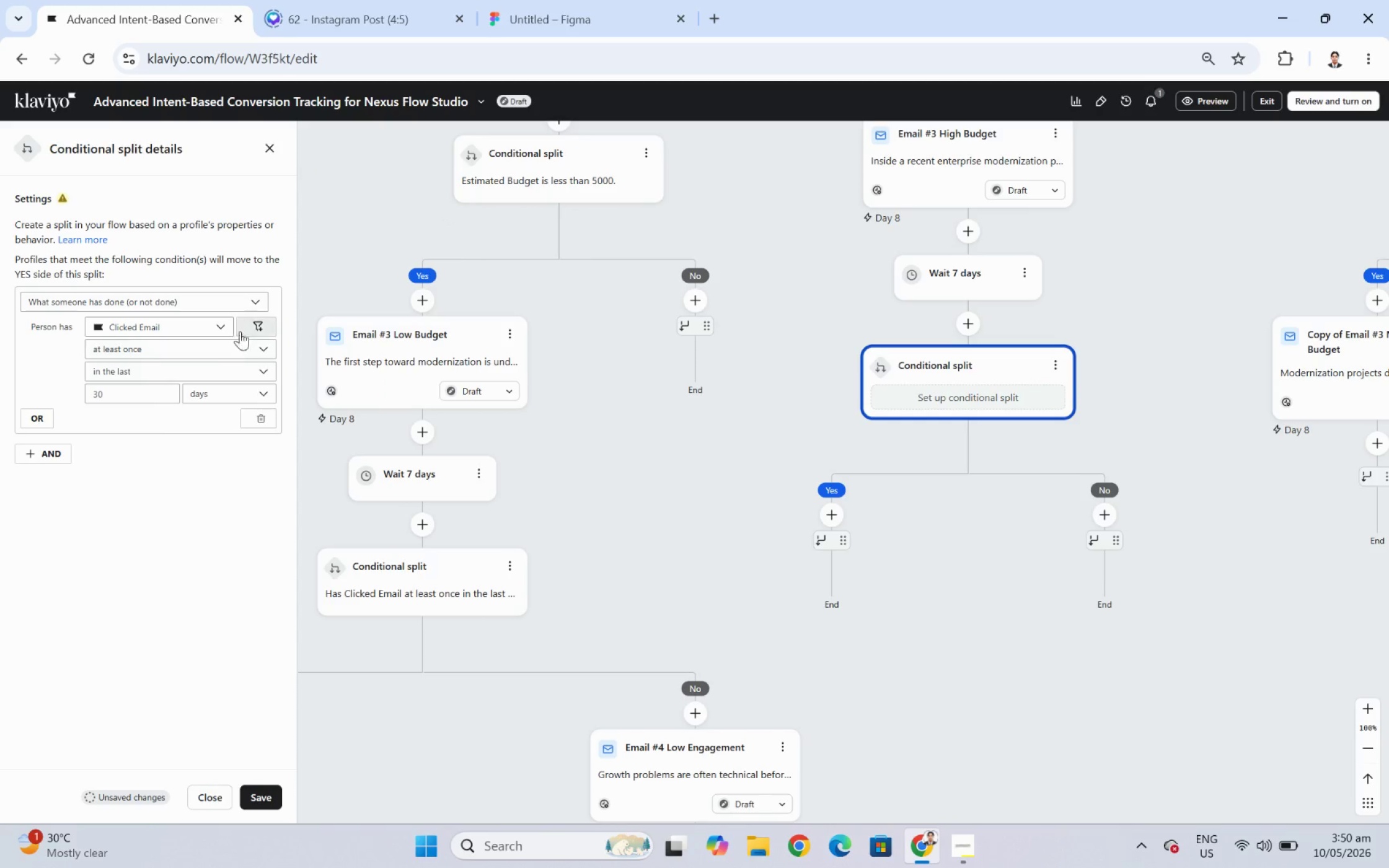 
left_click([257, 314])
 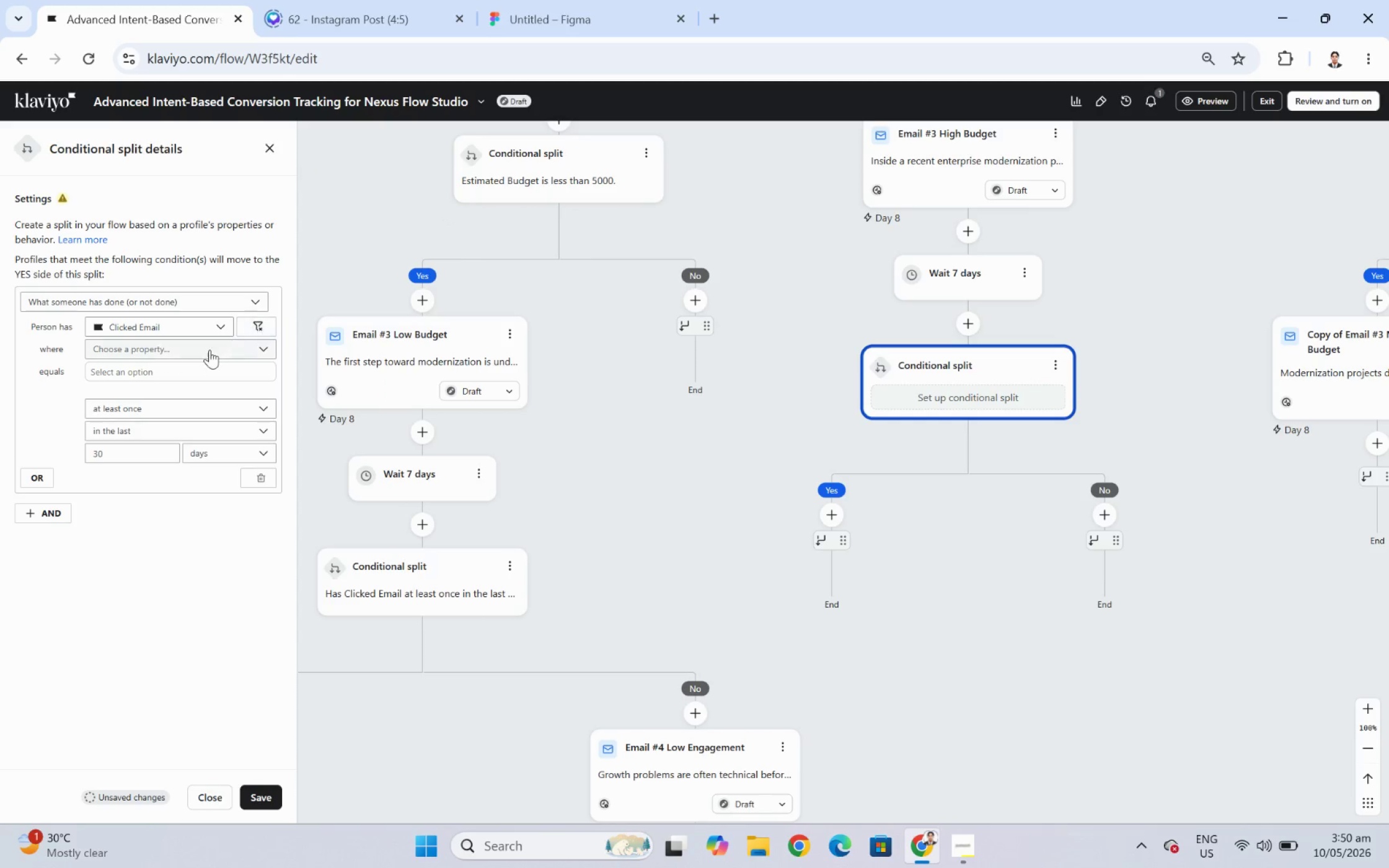 
left_click([203, 348])
 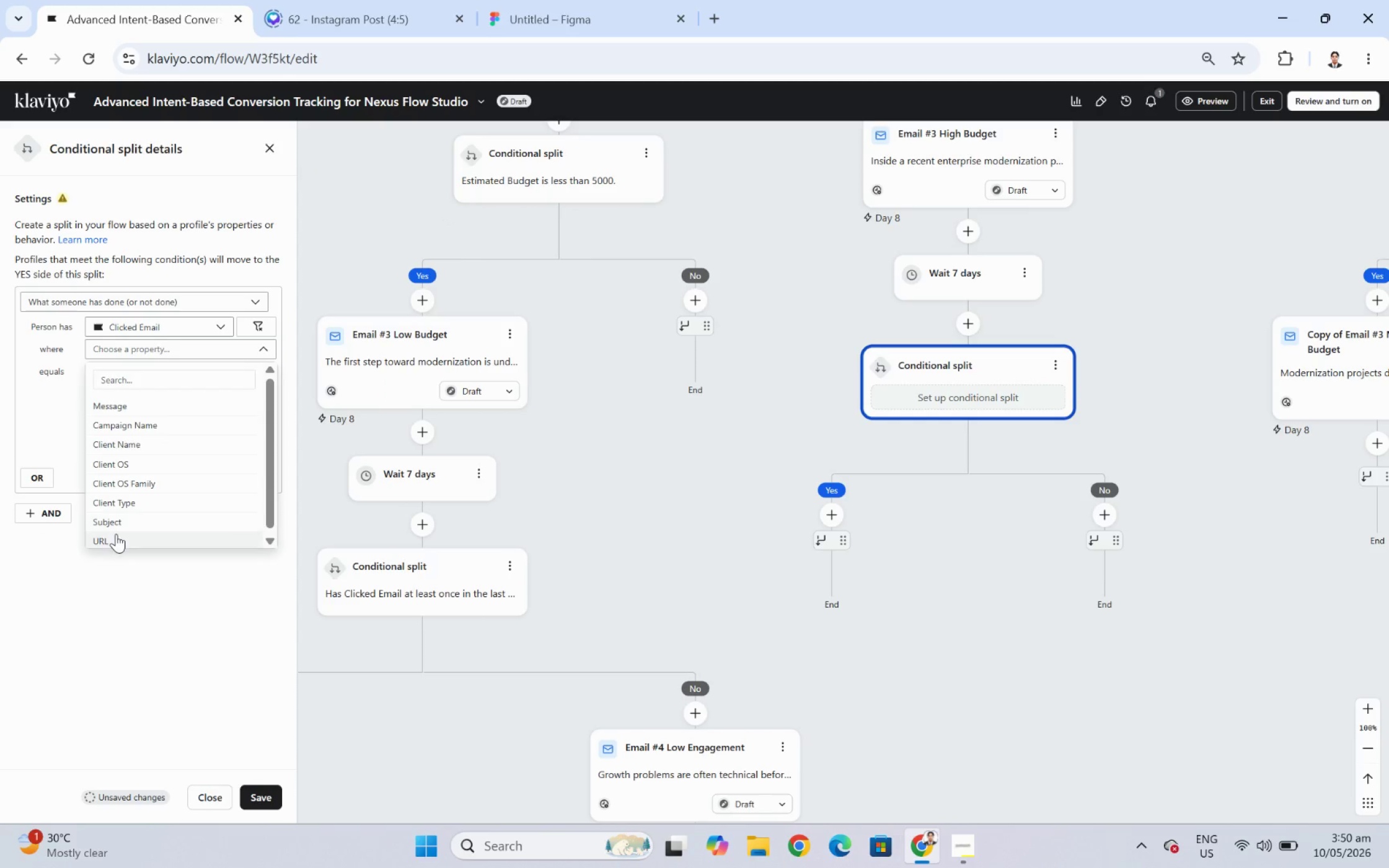 
left_click([118, 535])
 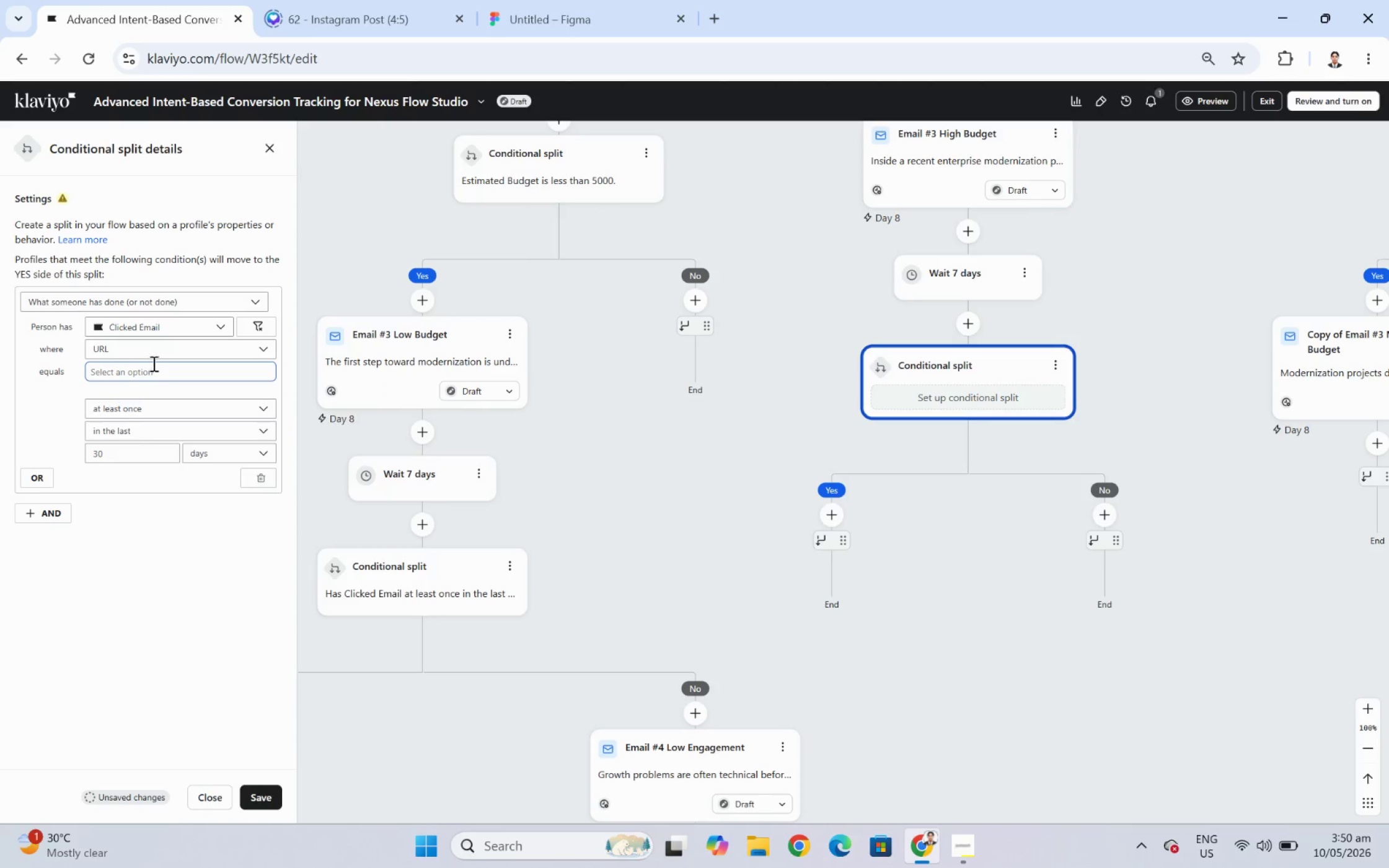 
key(Control+V)
 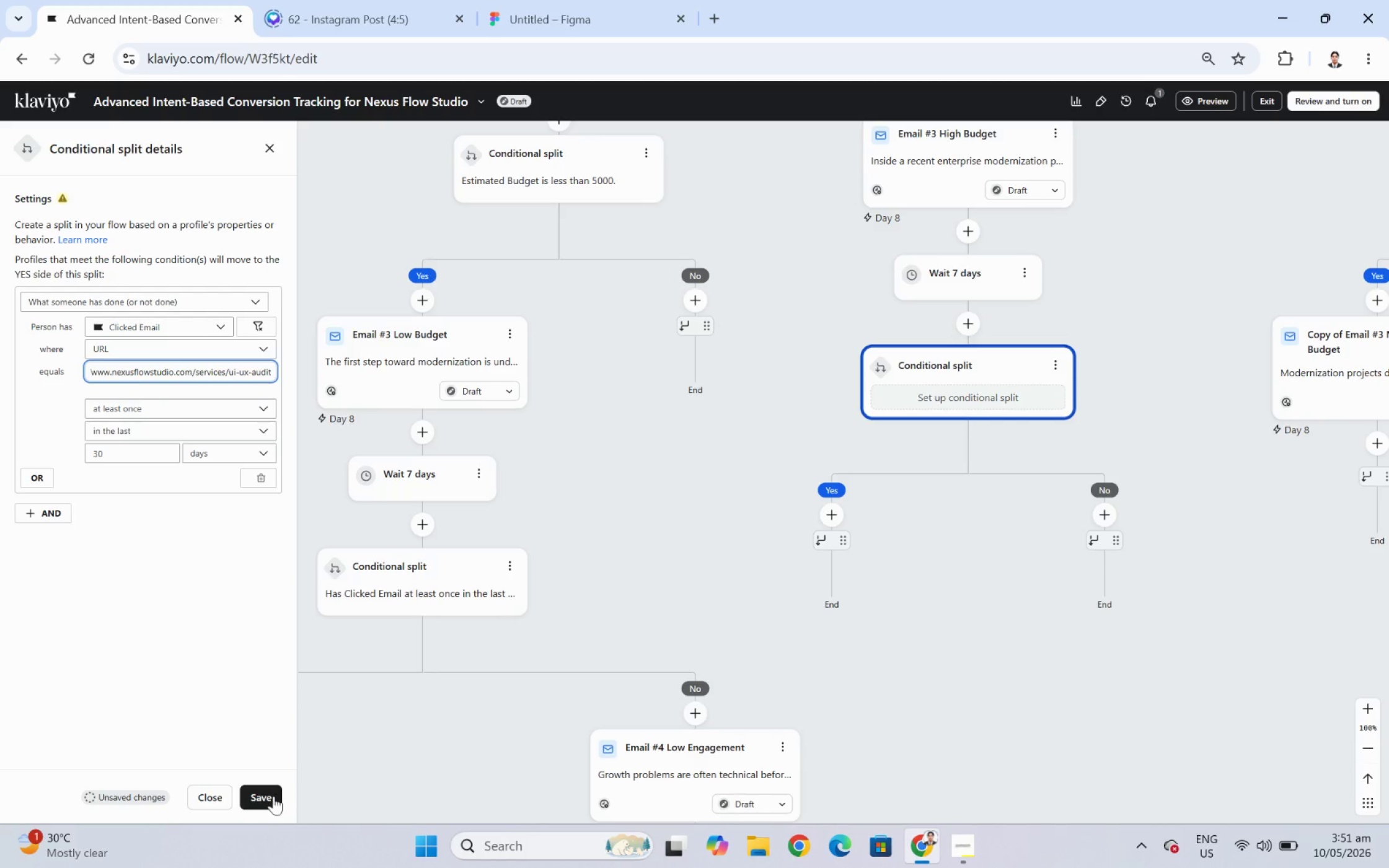 
left_click([266, 796])
 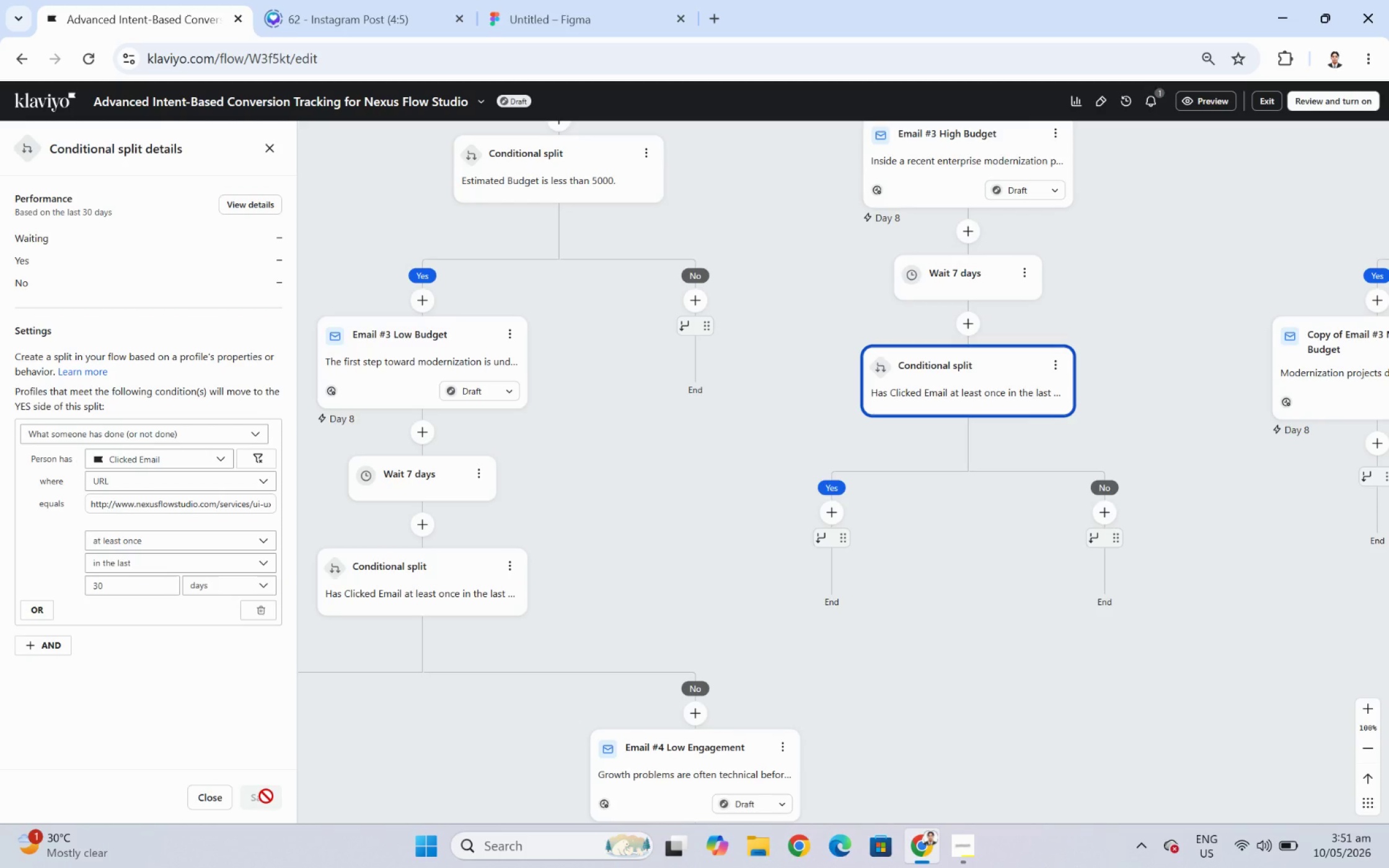 
wait(6.9)
 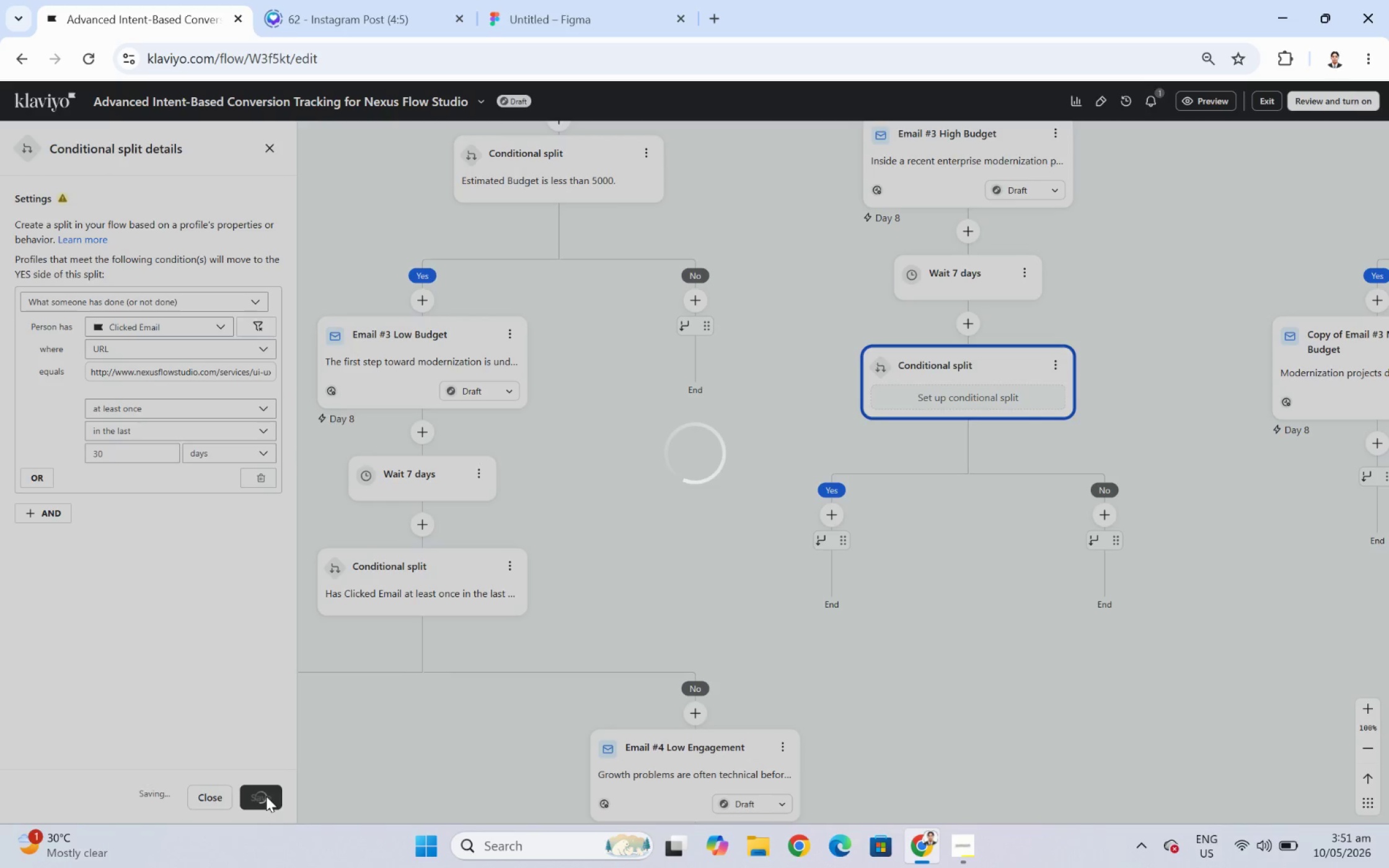 
left_click([226, 794])
 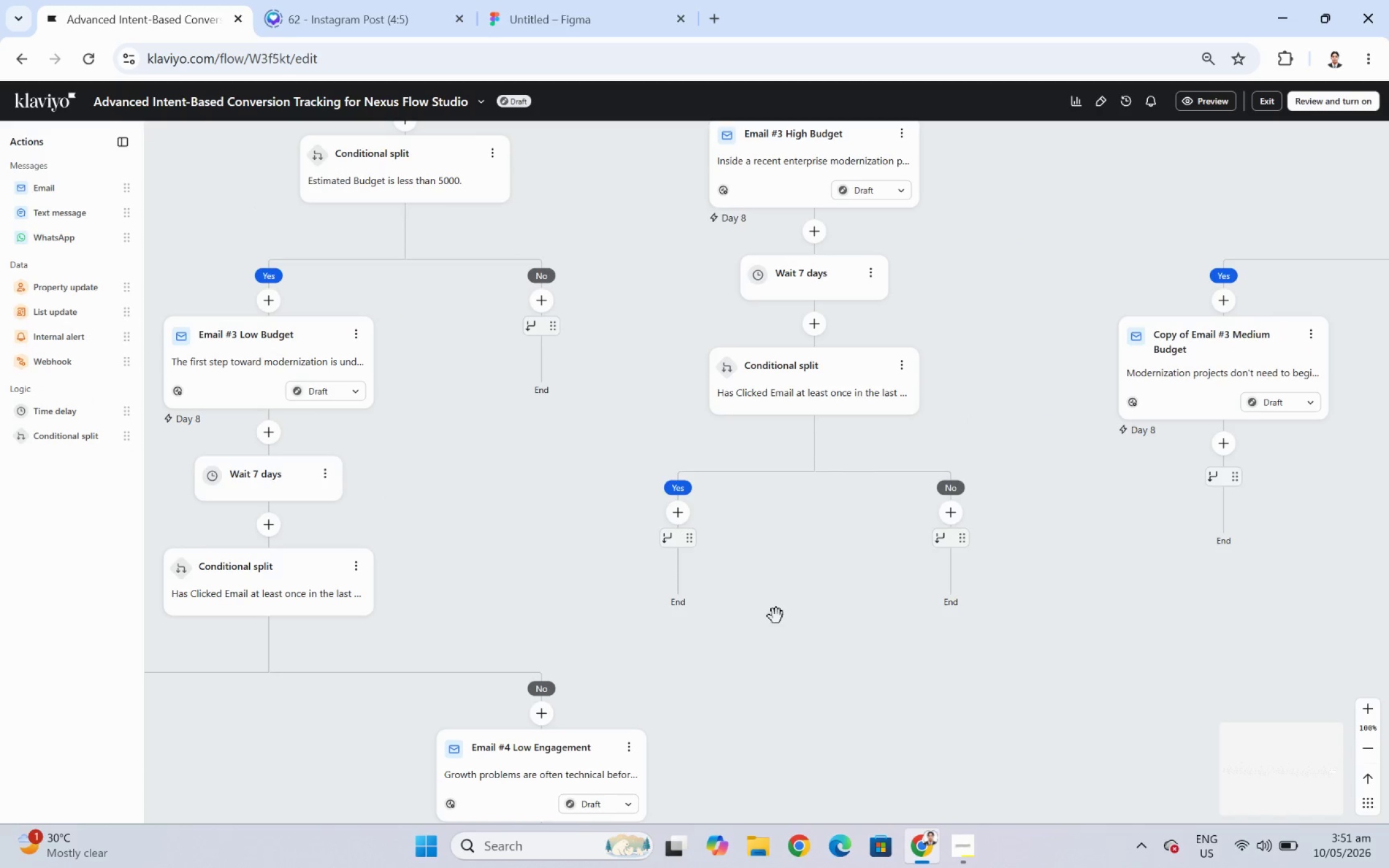 
left_click_drag(start_coordinate=[789, 691], to_coordinate=[984, 564])
 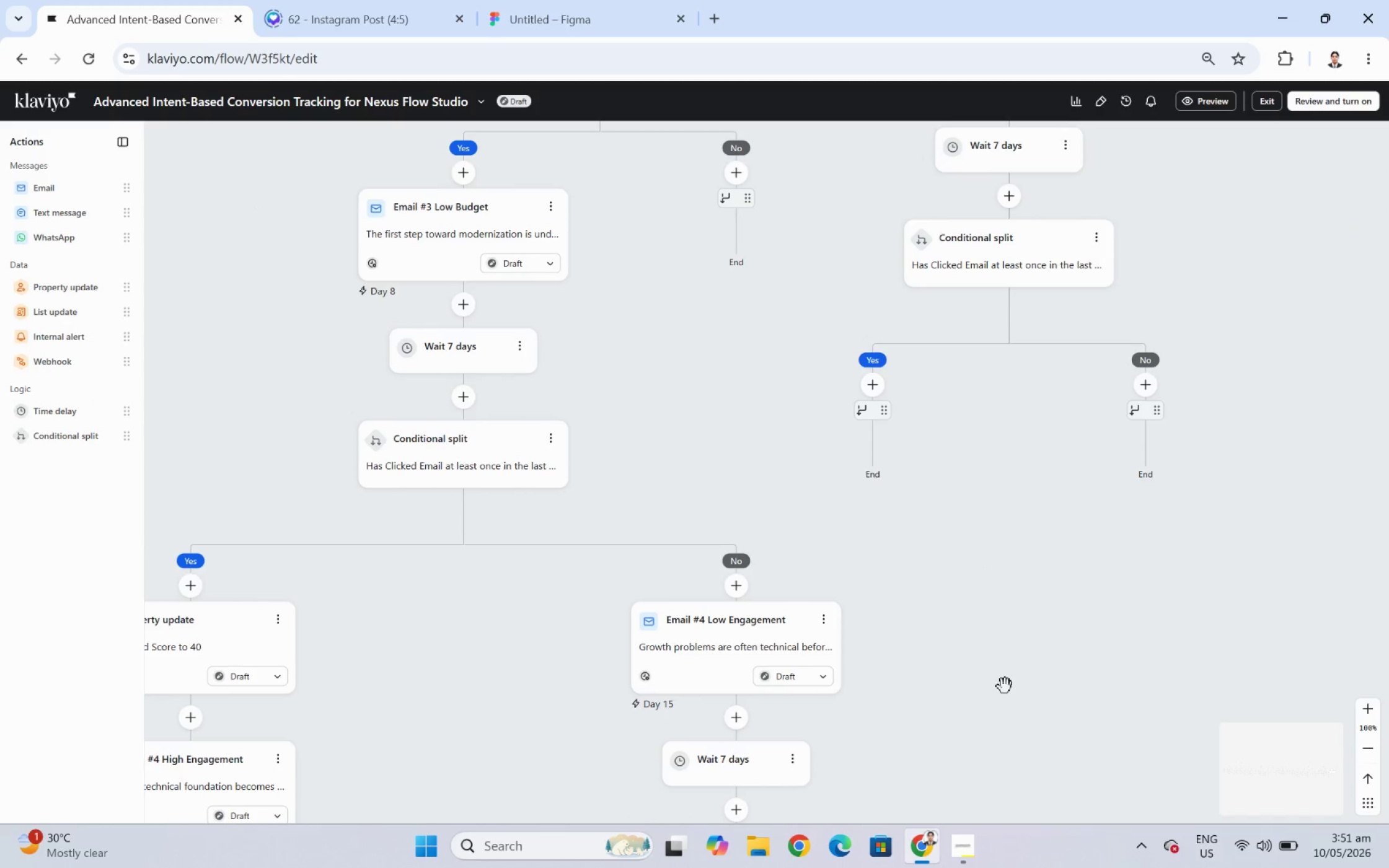 
left_click_drag(start_coordinate=[1005, 686], to_coordinate=[1095, 598])
 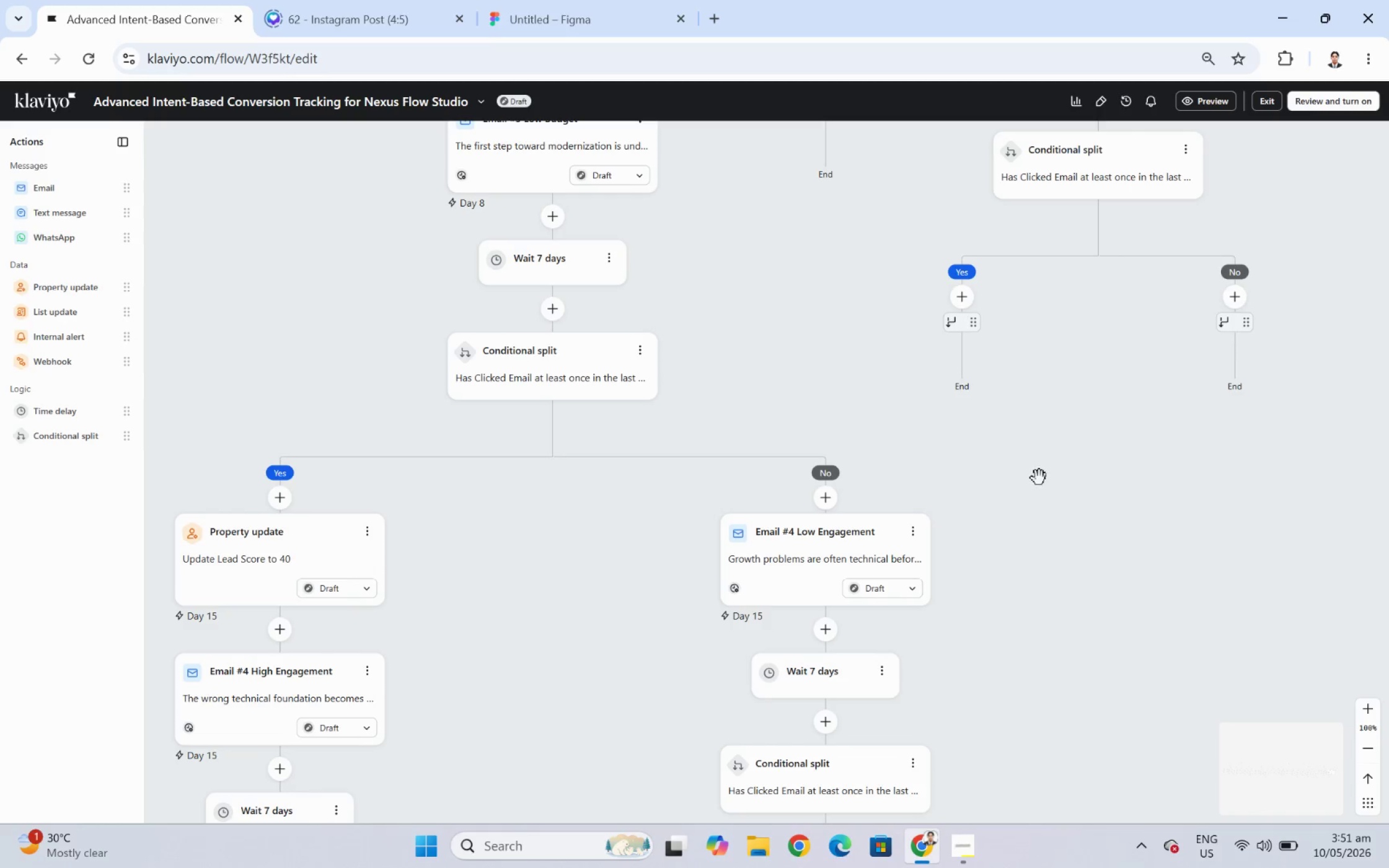 
left_click_drag(start_coordinate=[1043, 503], to_coordinate=[1029, 530])
 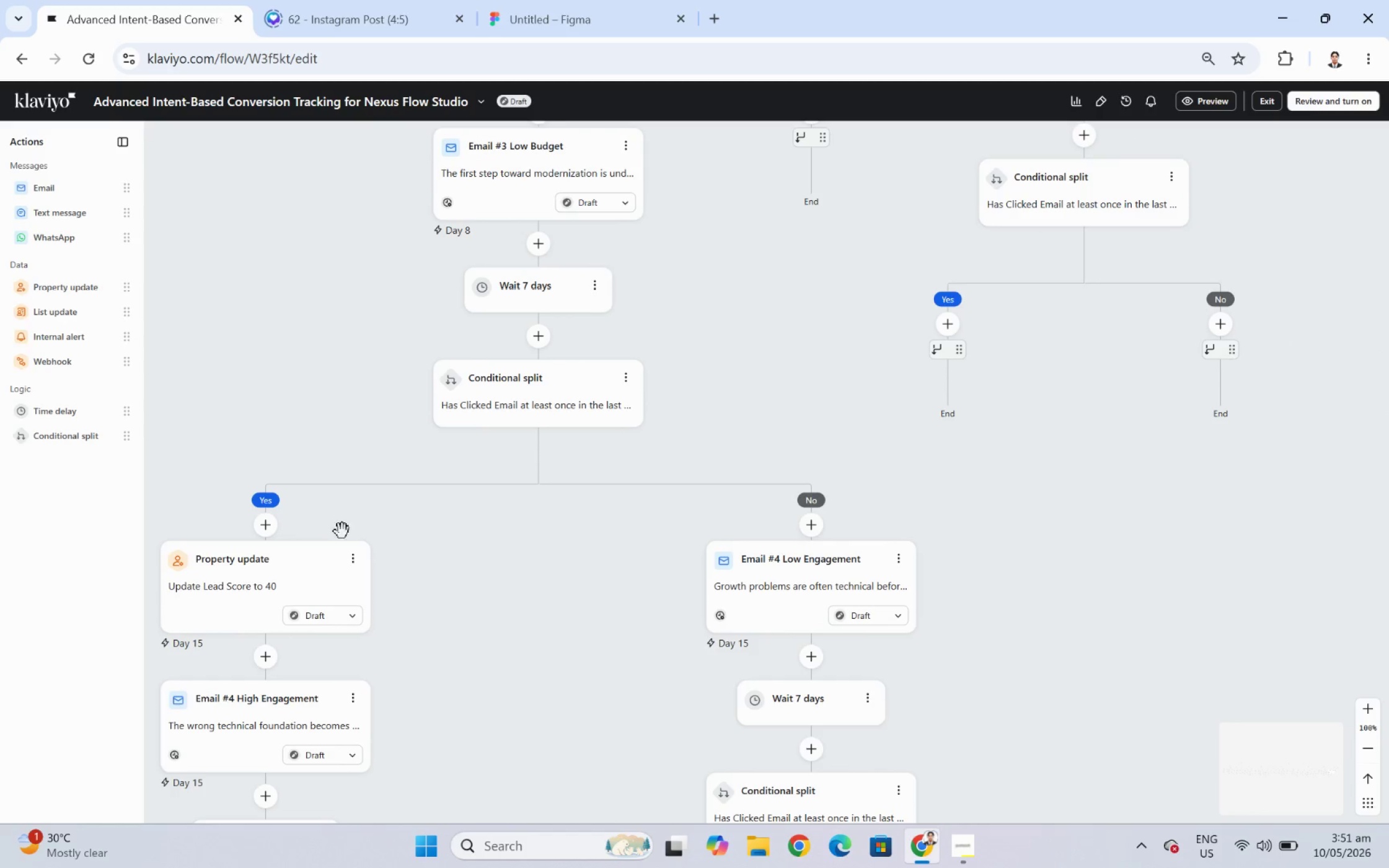 
left_click([357, 557])
 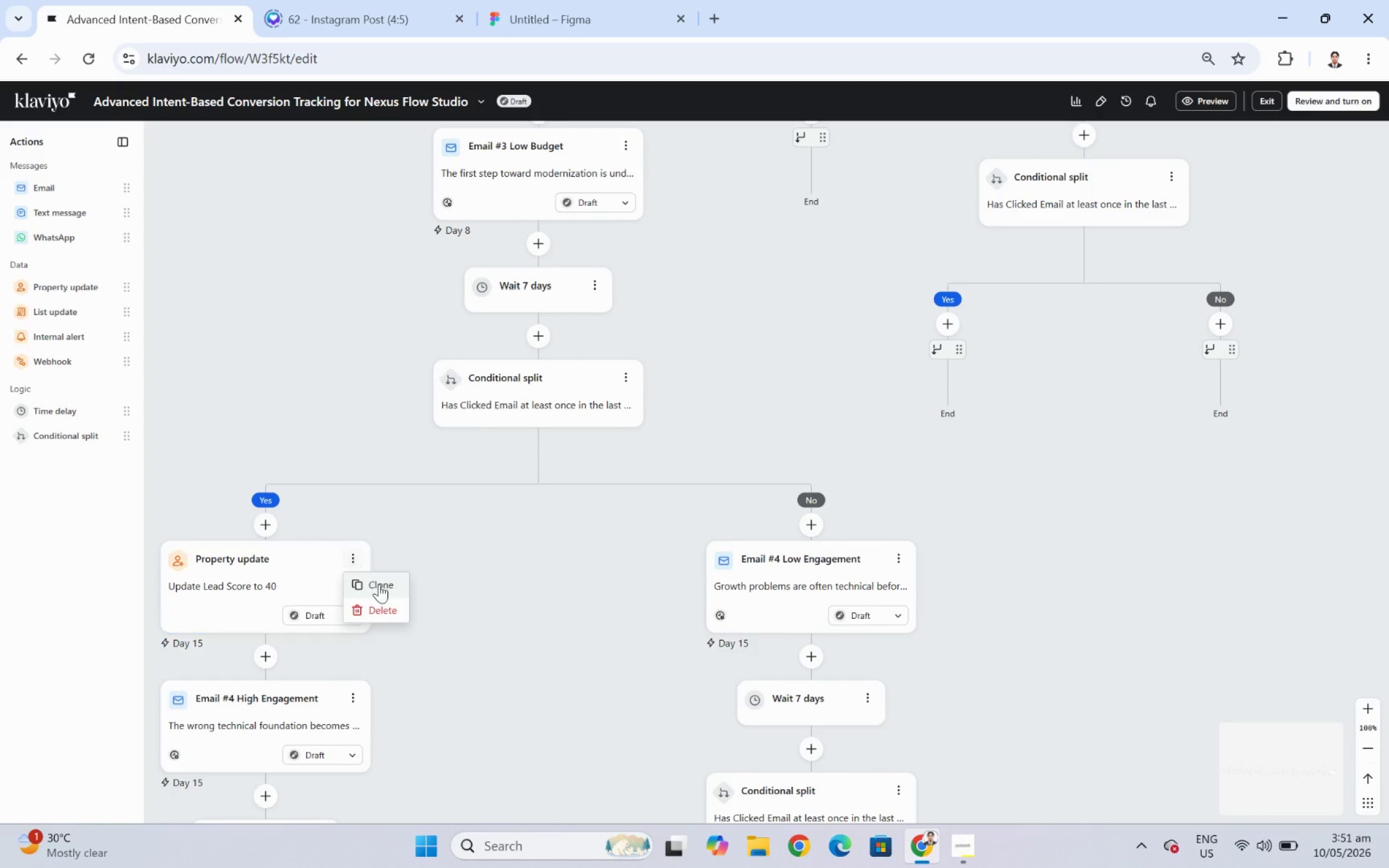 
left_click([379, 584])
 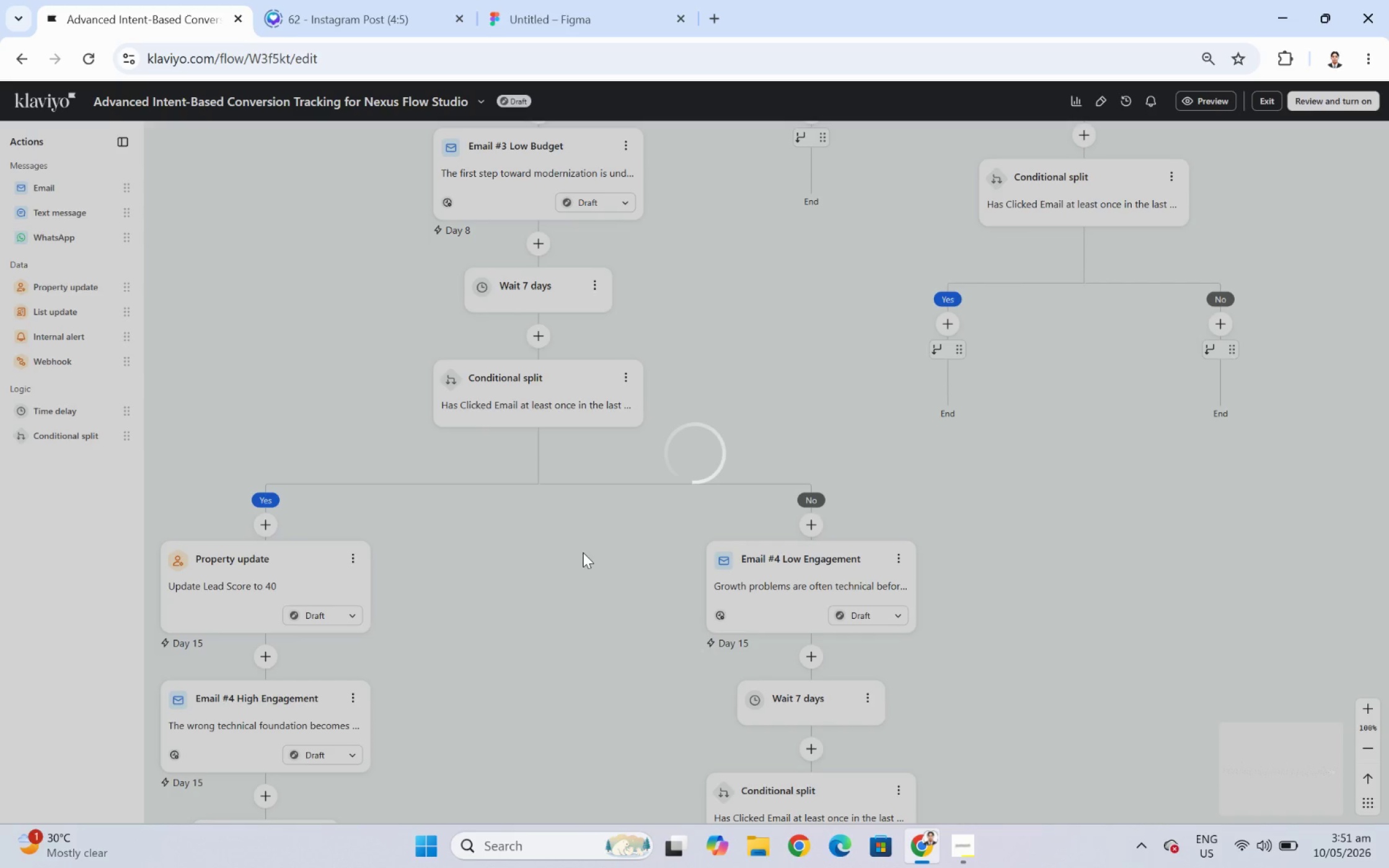 
wait(6.31)
 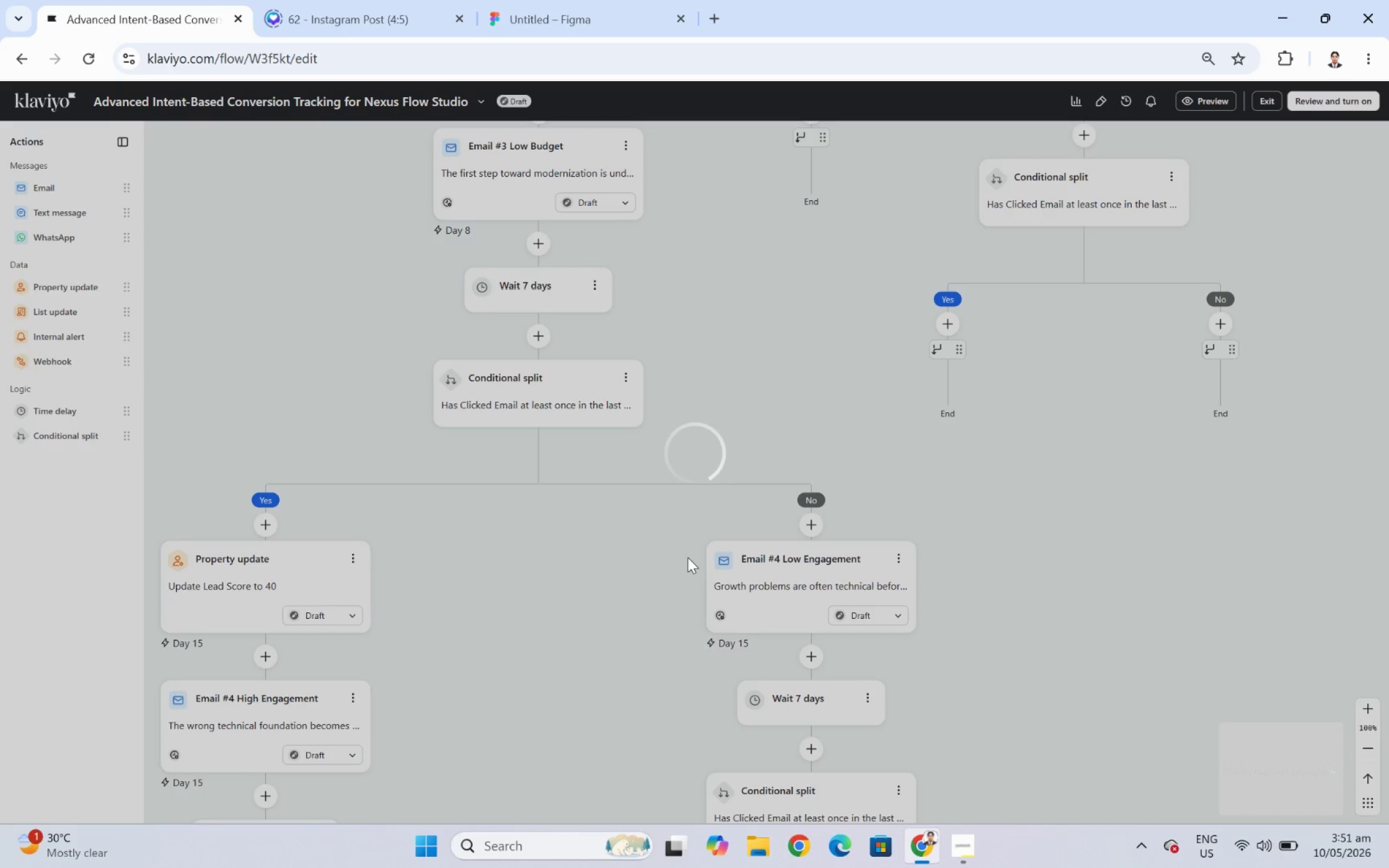 
left_click_drag(start_coordinate=[407, 713], to_coordinate=[1060, 323])
 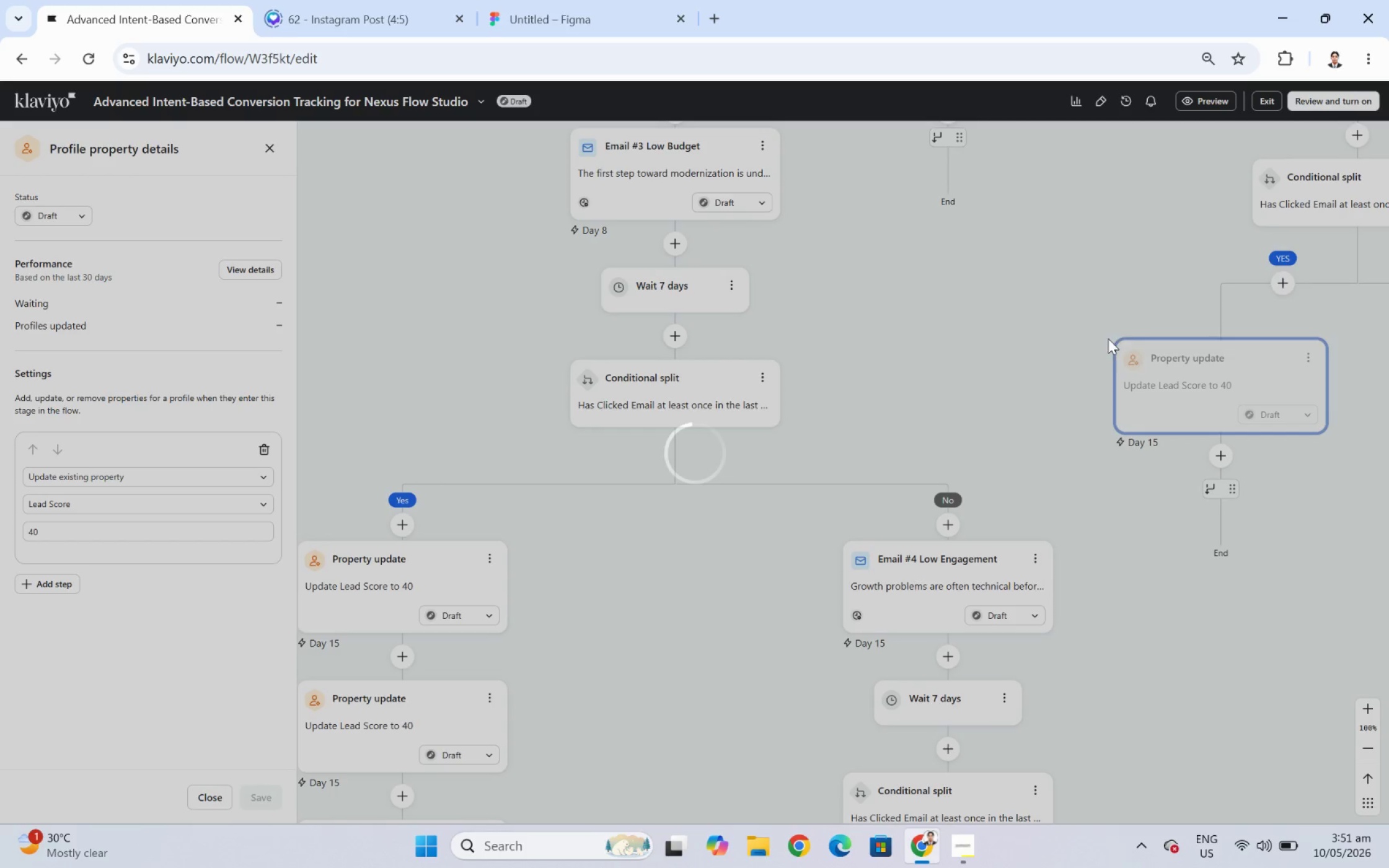 
mouse_move([1151, 380])
 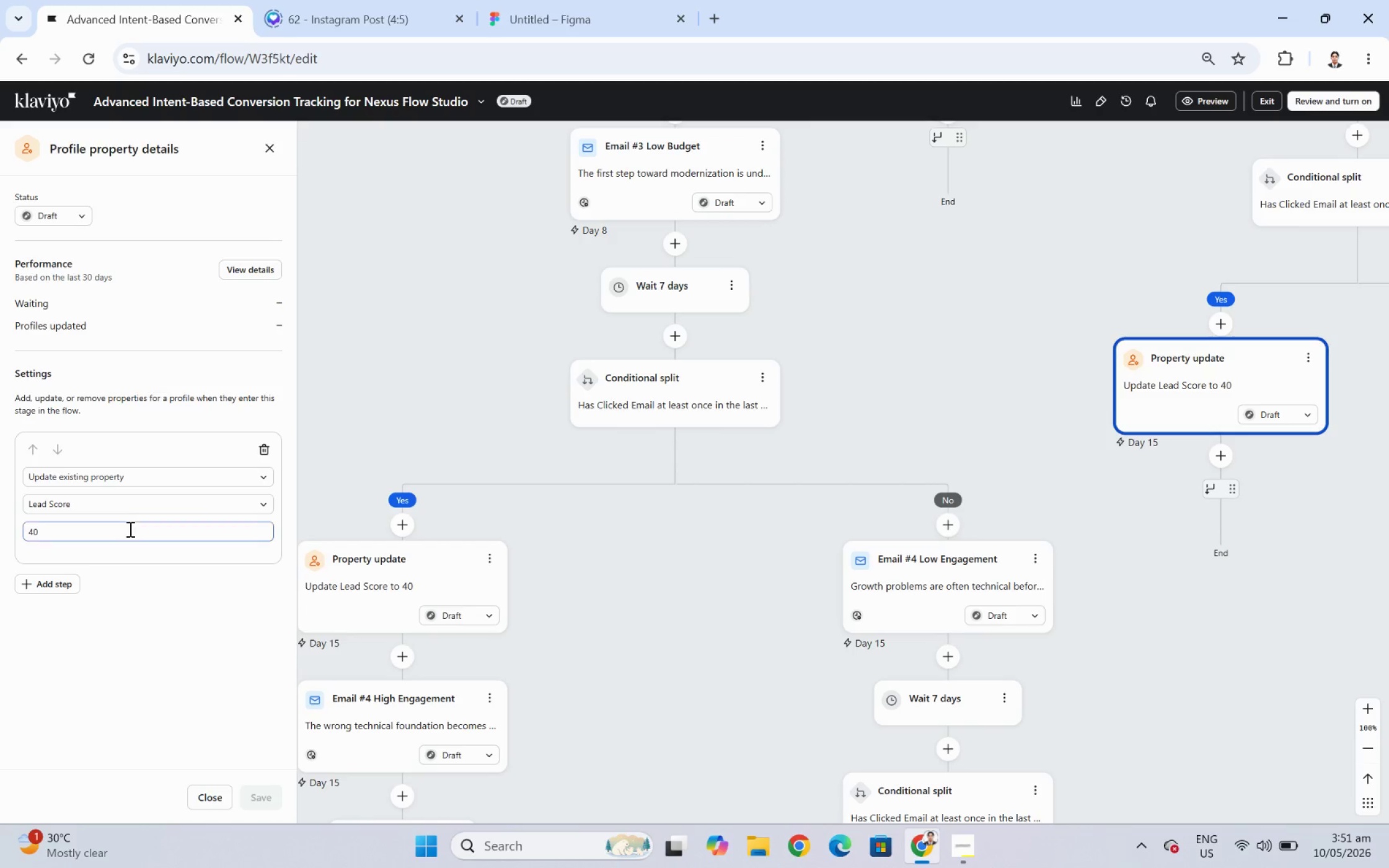 
double_click([130, 529])
 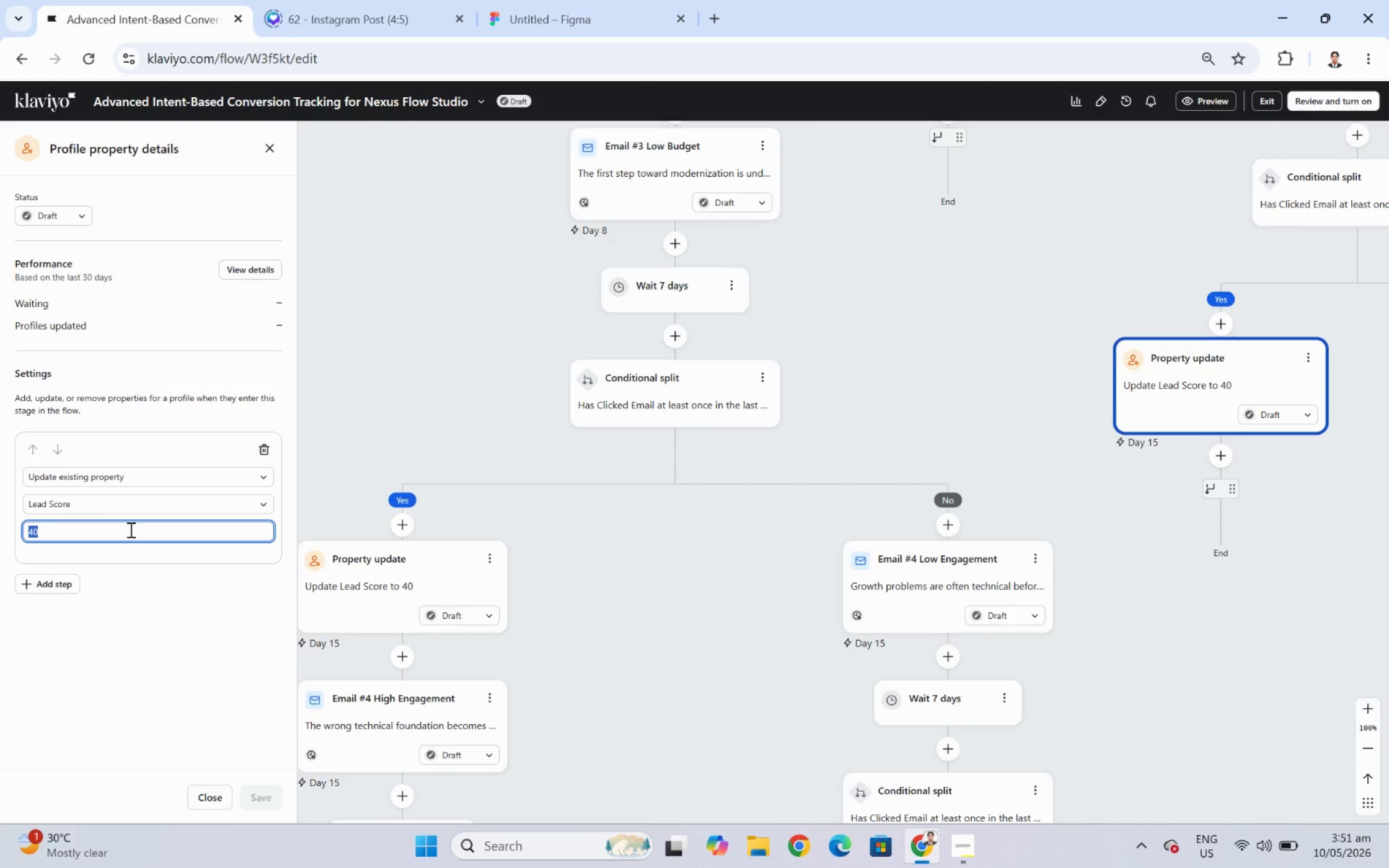 
key(Numpad7)
 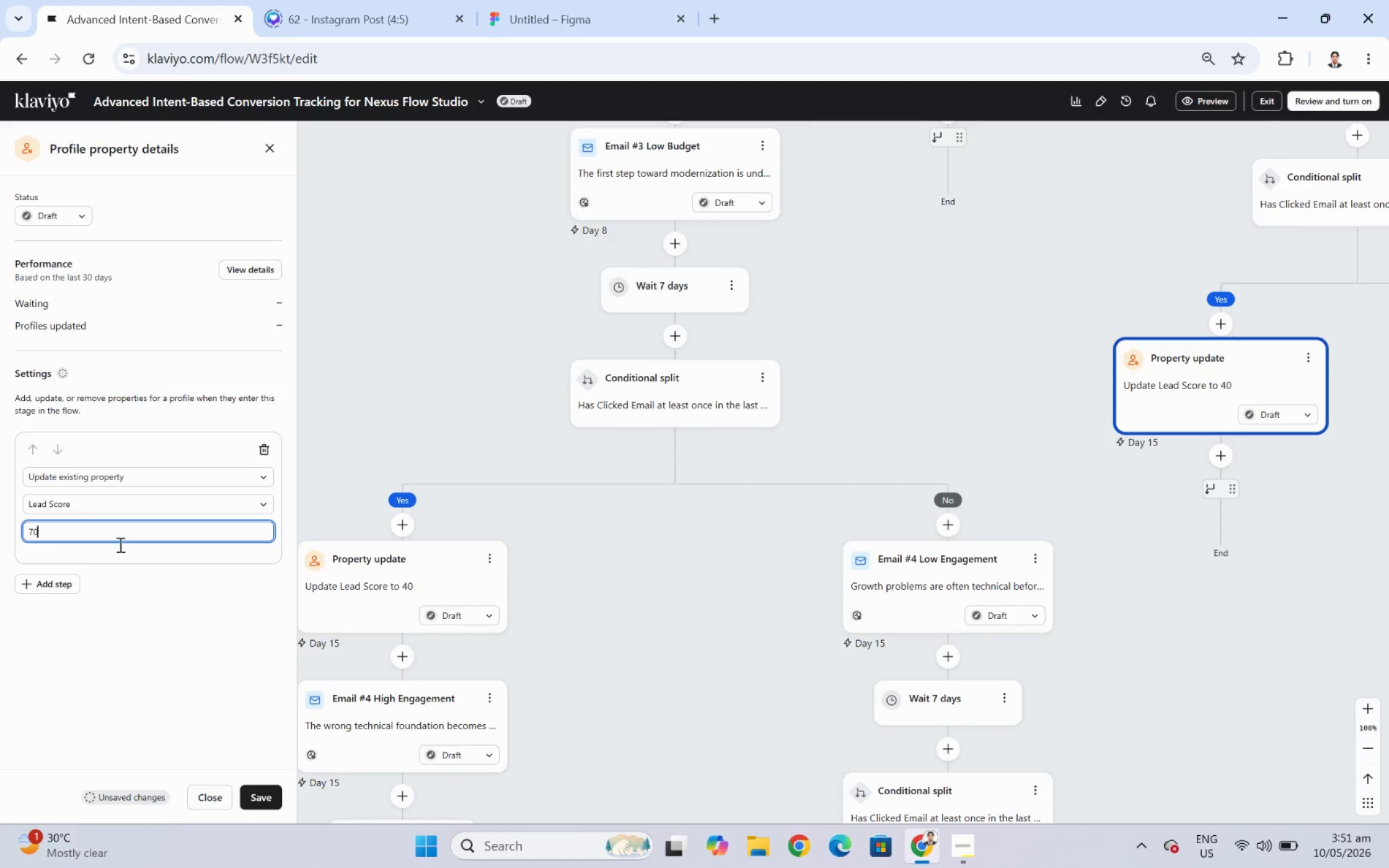 
key(Numpad0)
 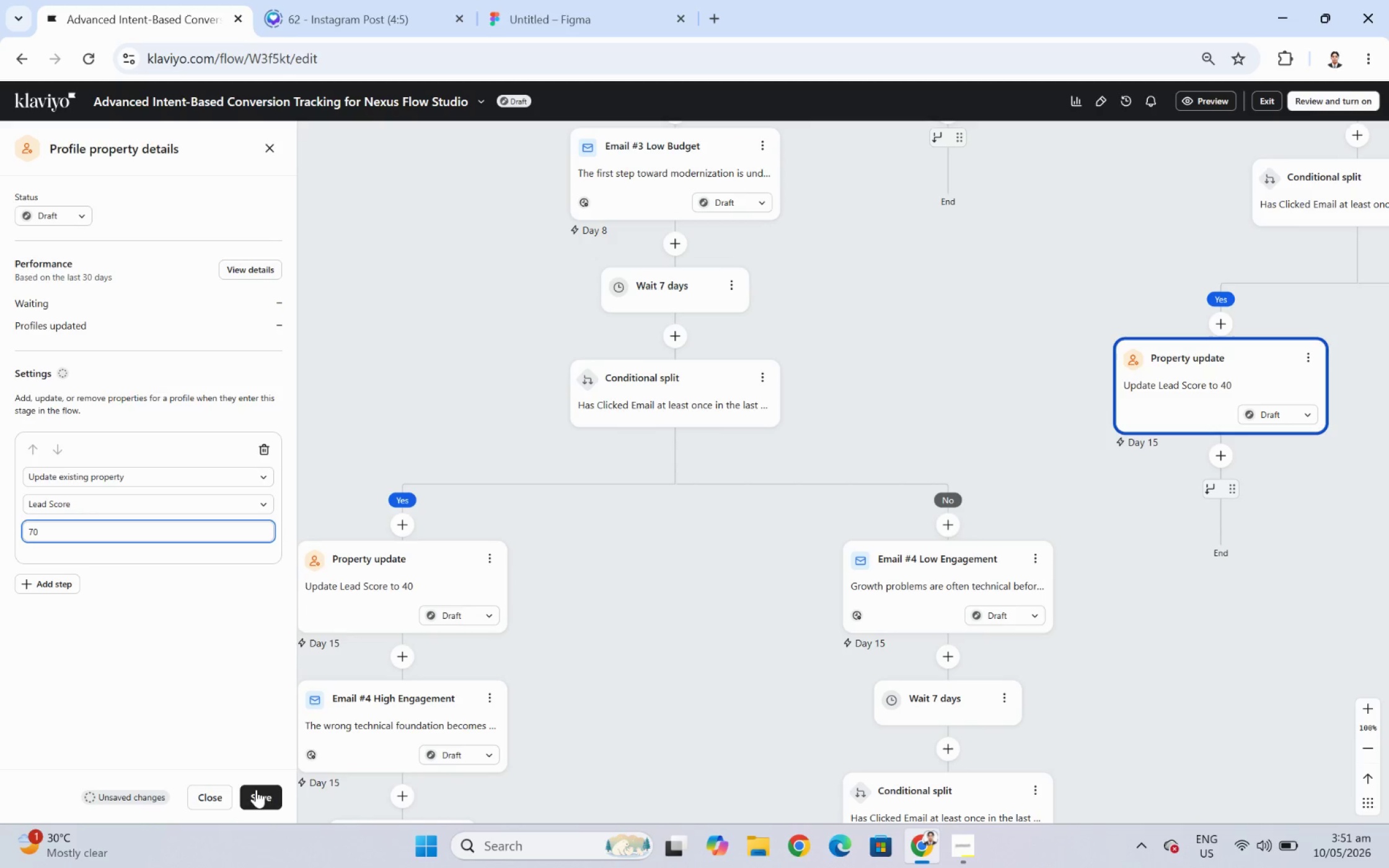 
left_click([261, 797])
 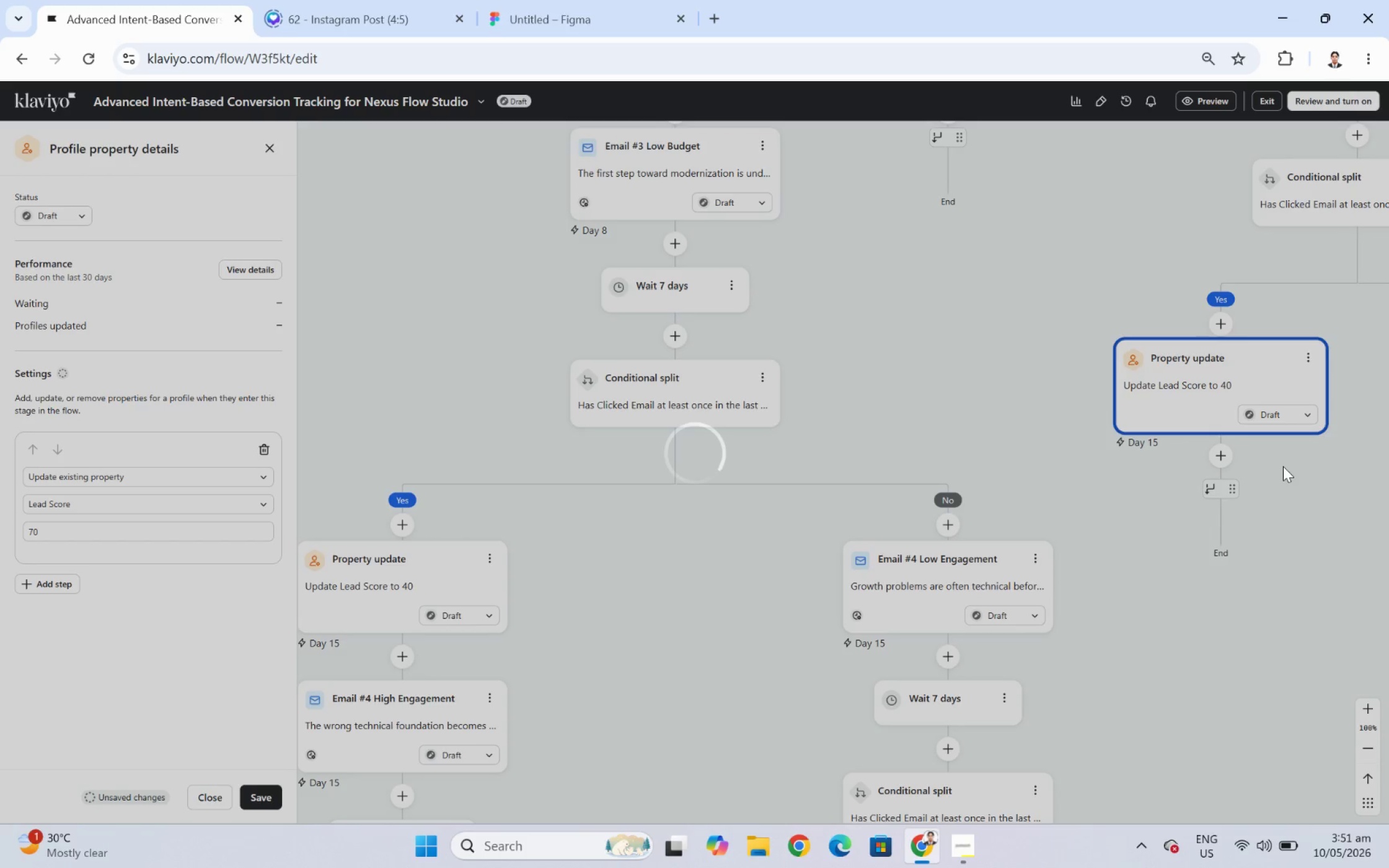 
wait(5.63)
 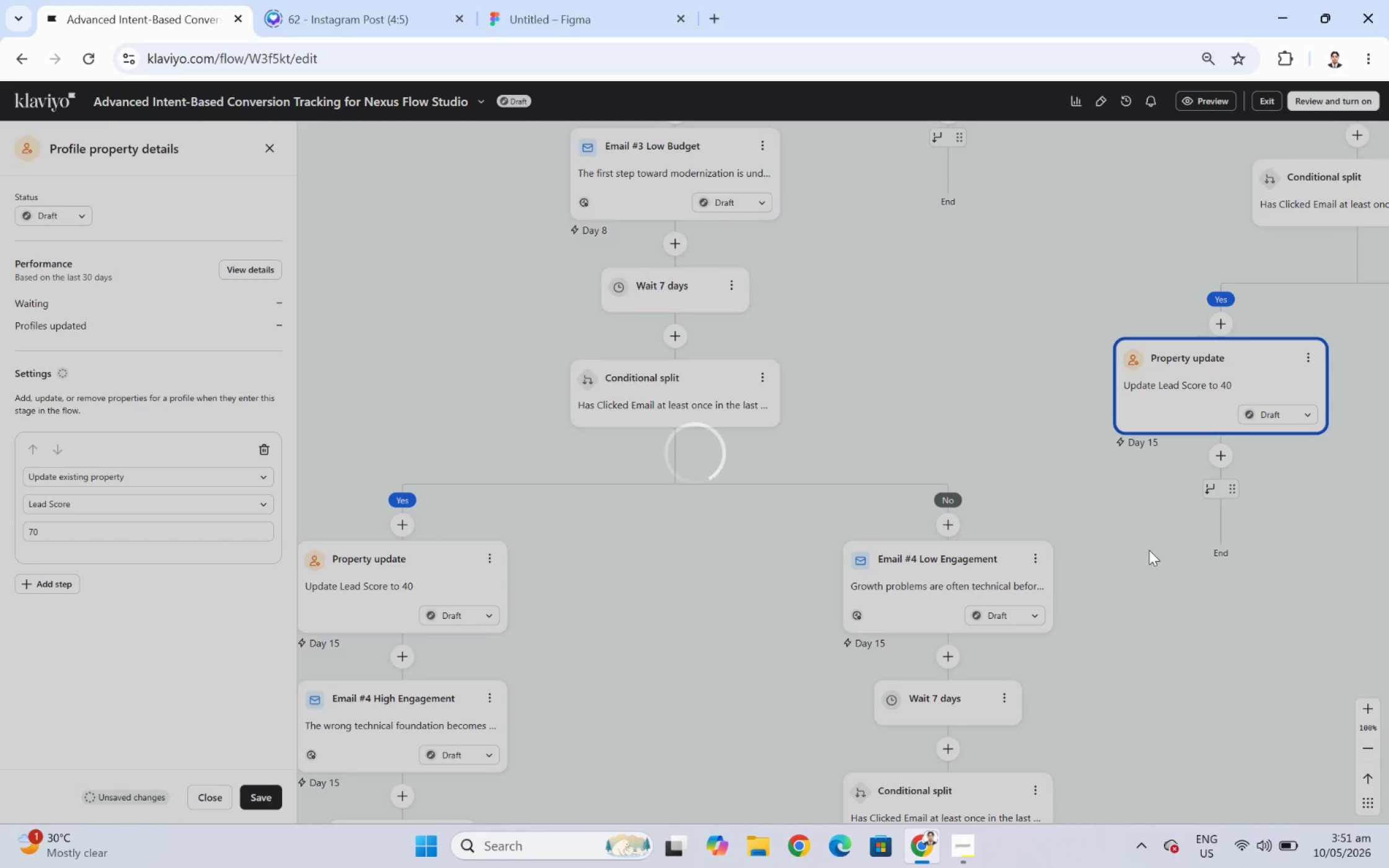 
left_click_drag(start_coordinate=[1108, 248], to_coordinate=[829, 344])
 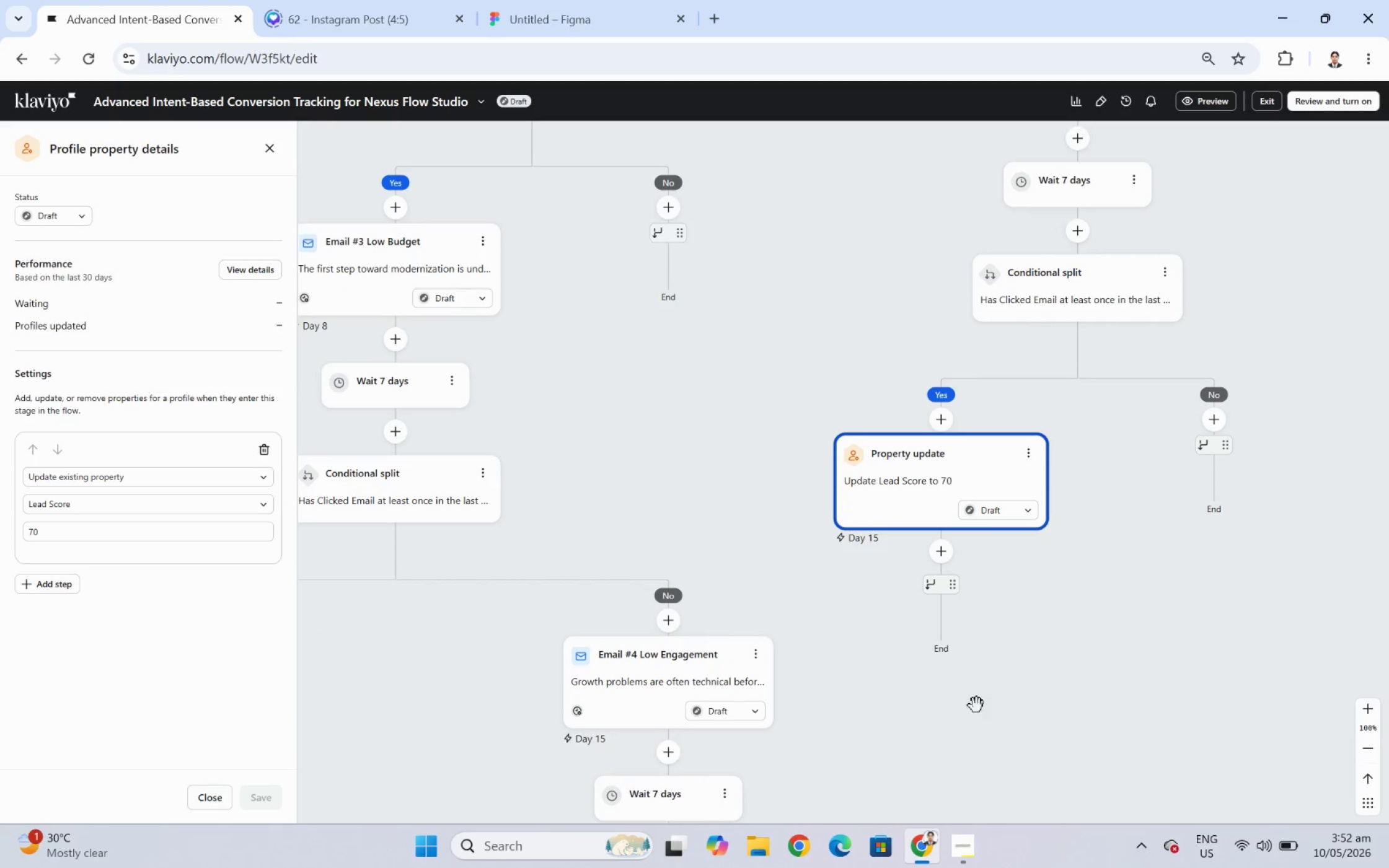 
left_click_drag(start_coordinate=[981, 719], to_coordinate=[1130, 539])
 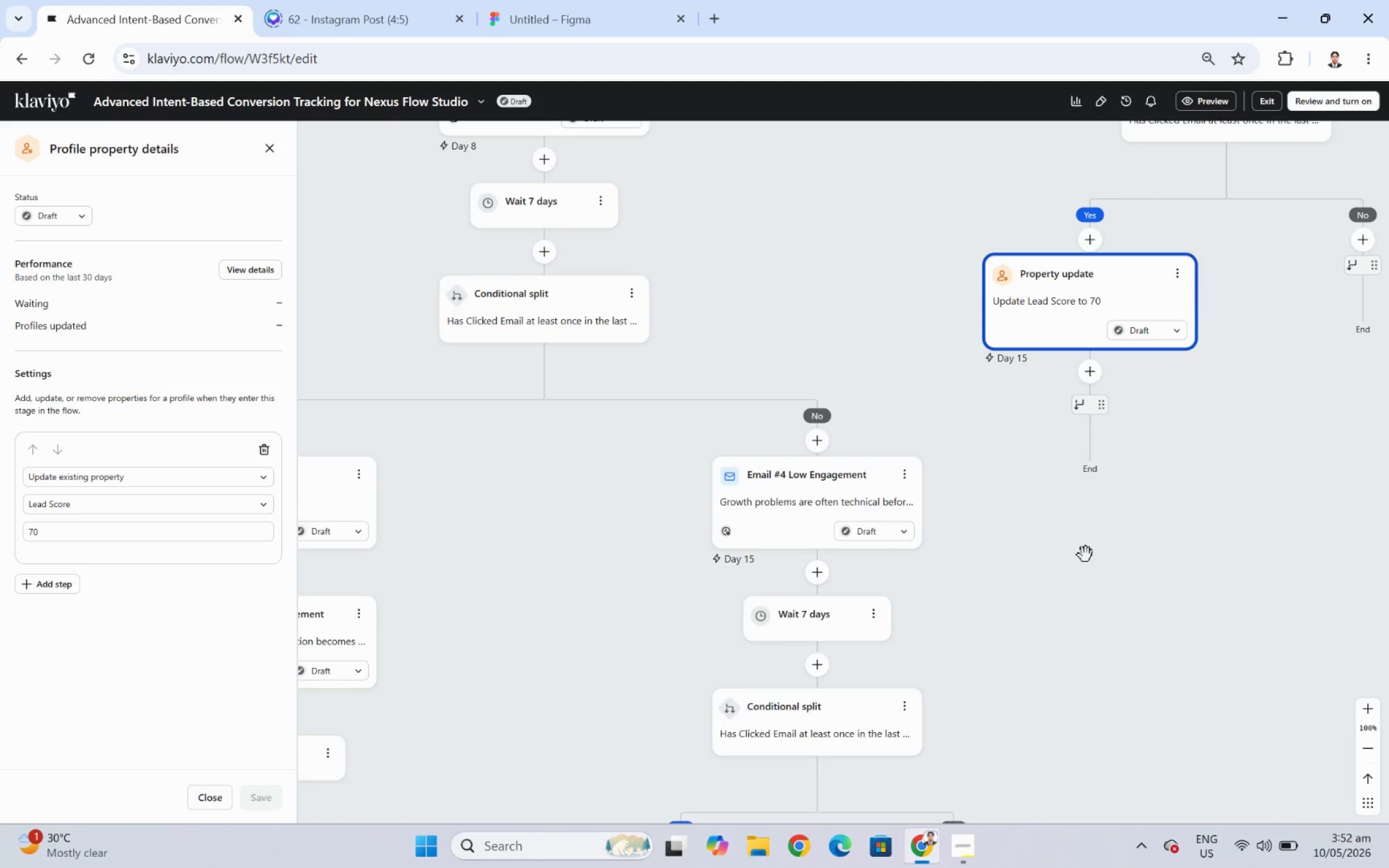 
left_click_drag(start_coordinate=[1080, 543], to_coordinate=[1204, 509])
 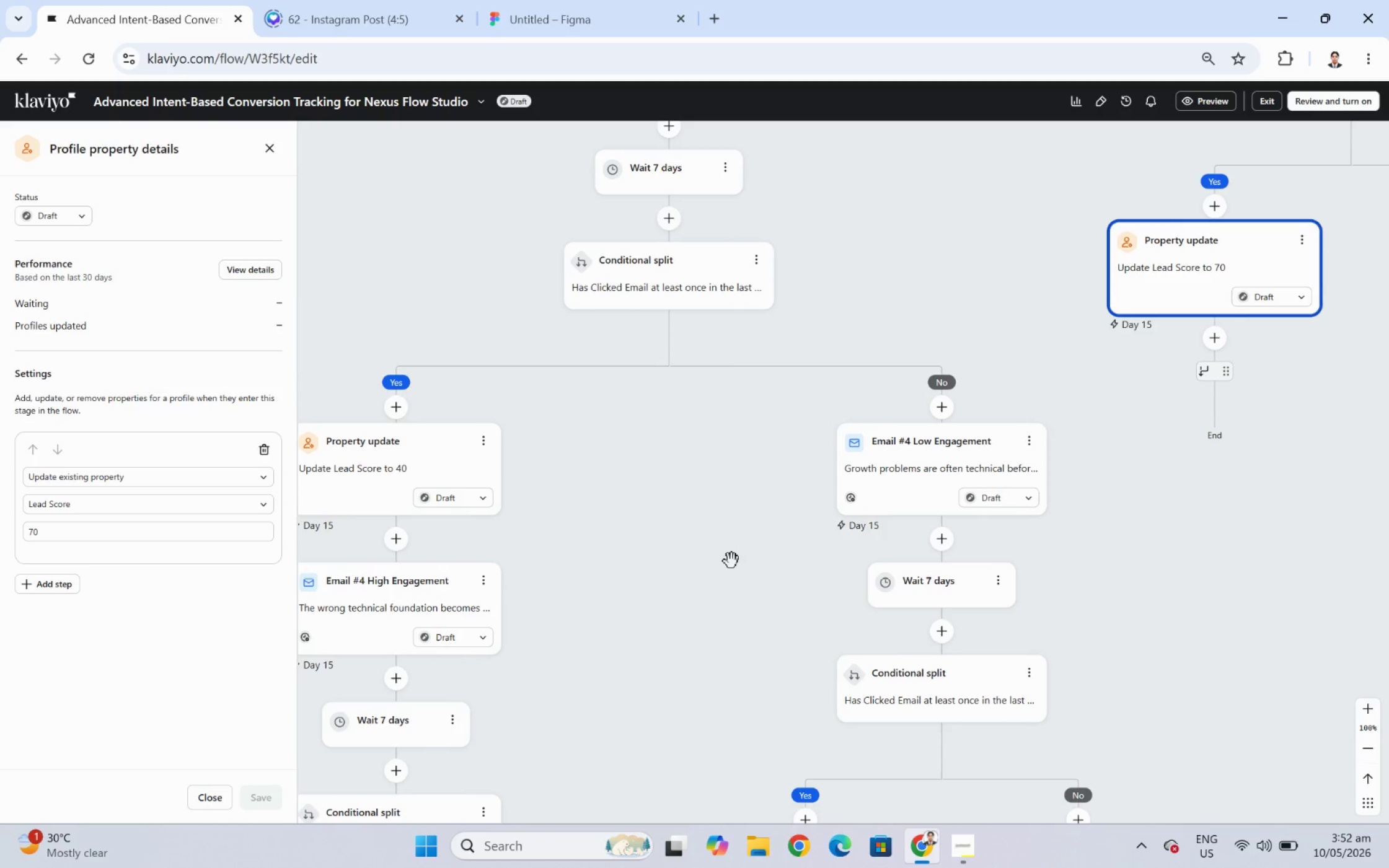 
left_click([481, 579])
 